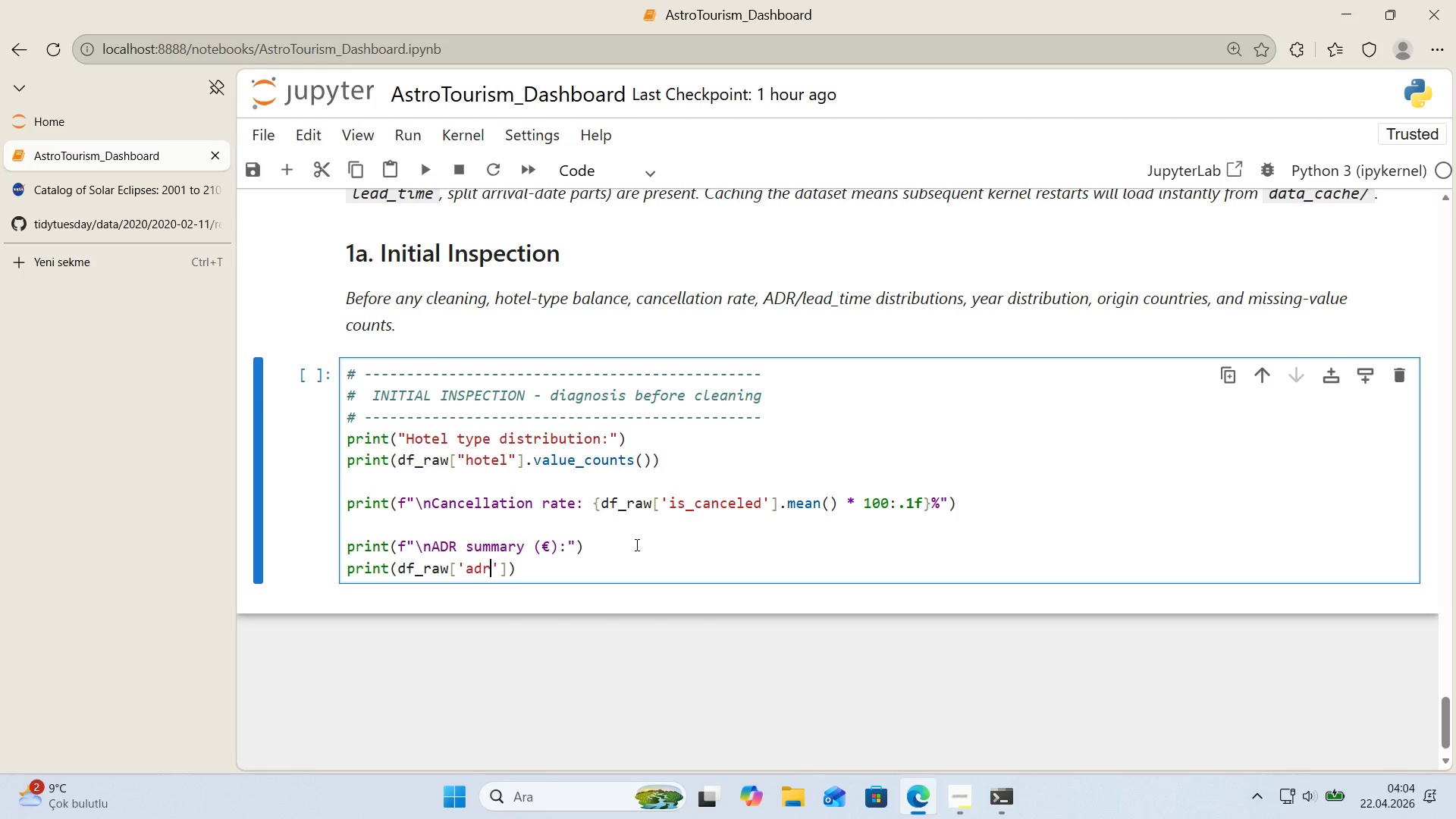 
key(ArrowRight)
 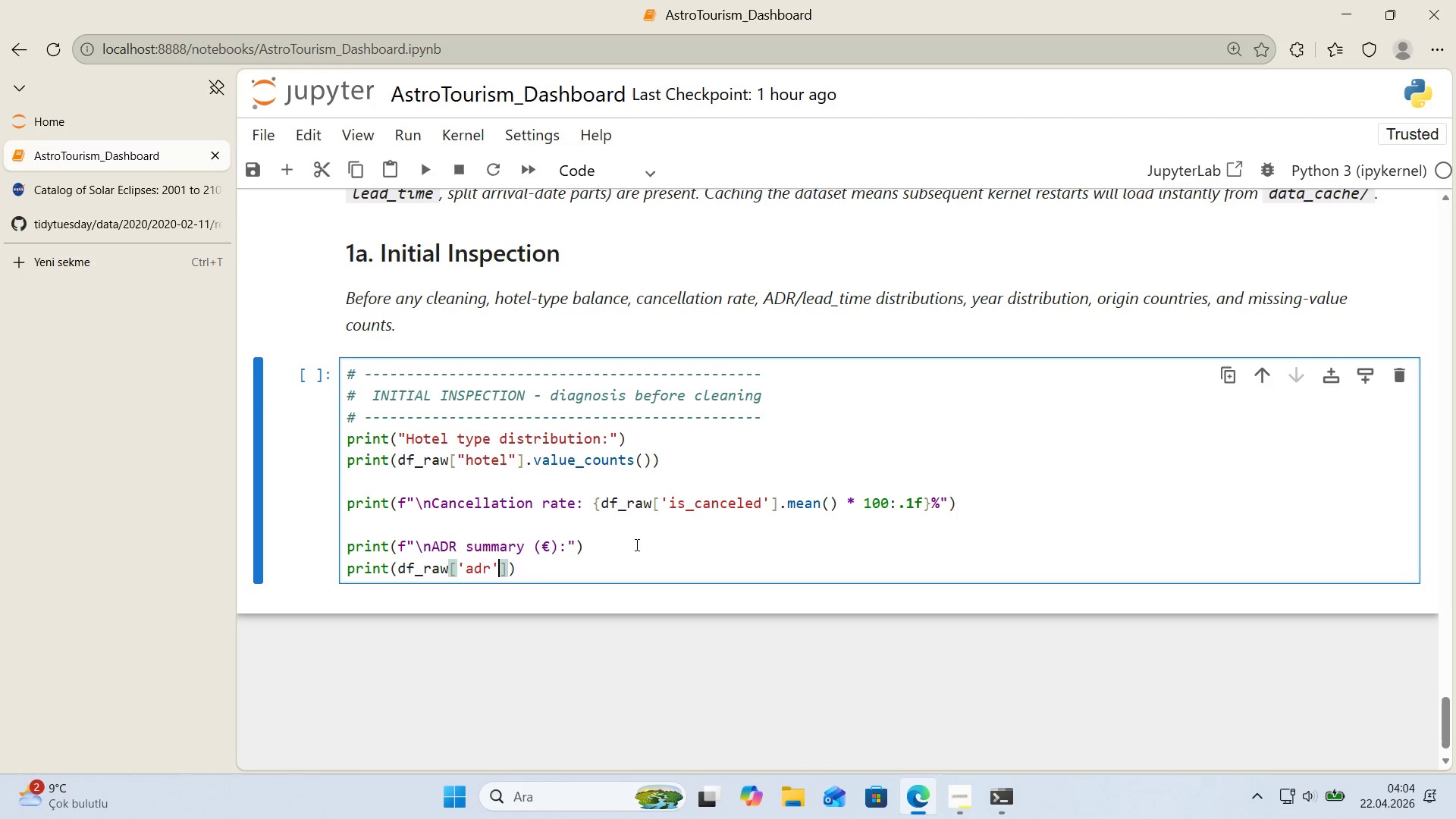 
key(ArrowRight)
 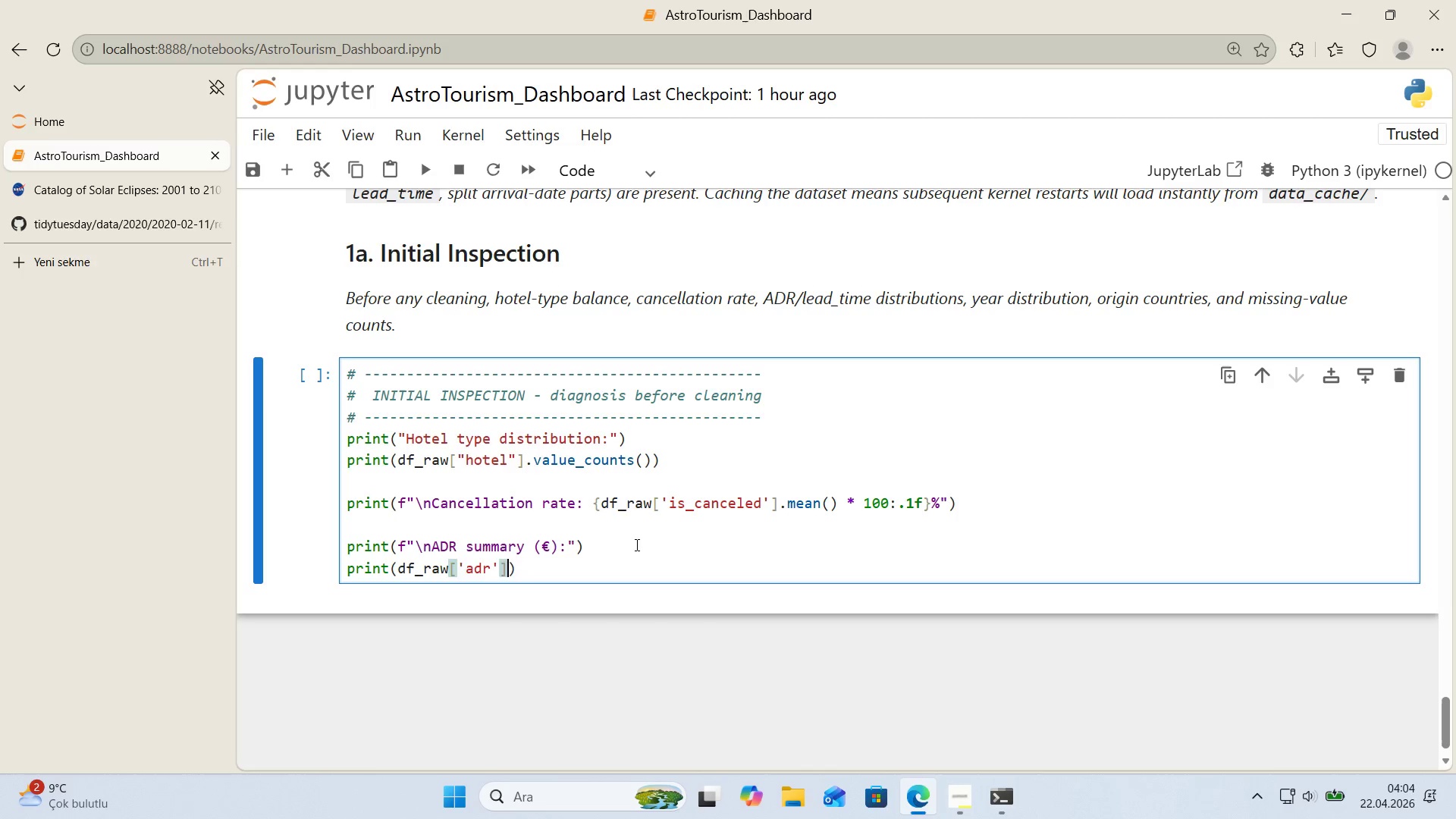 
key(ArrowRight)
 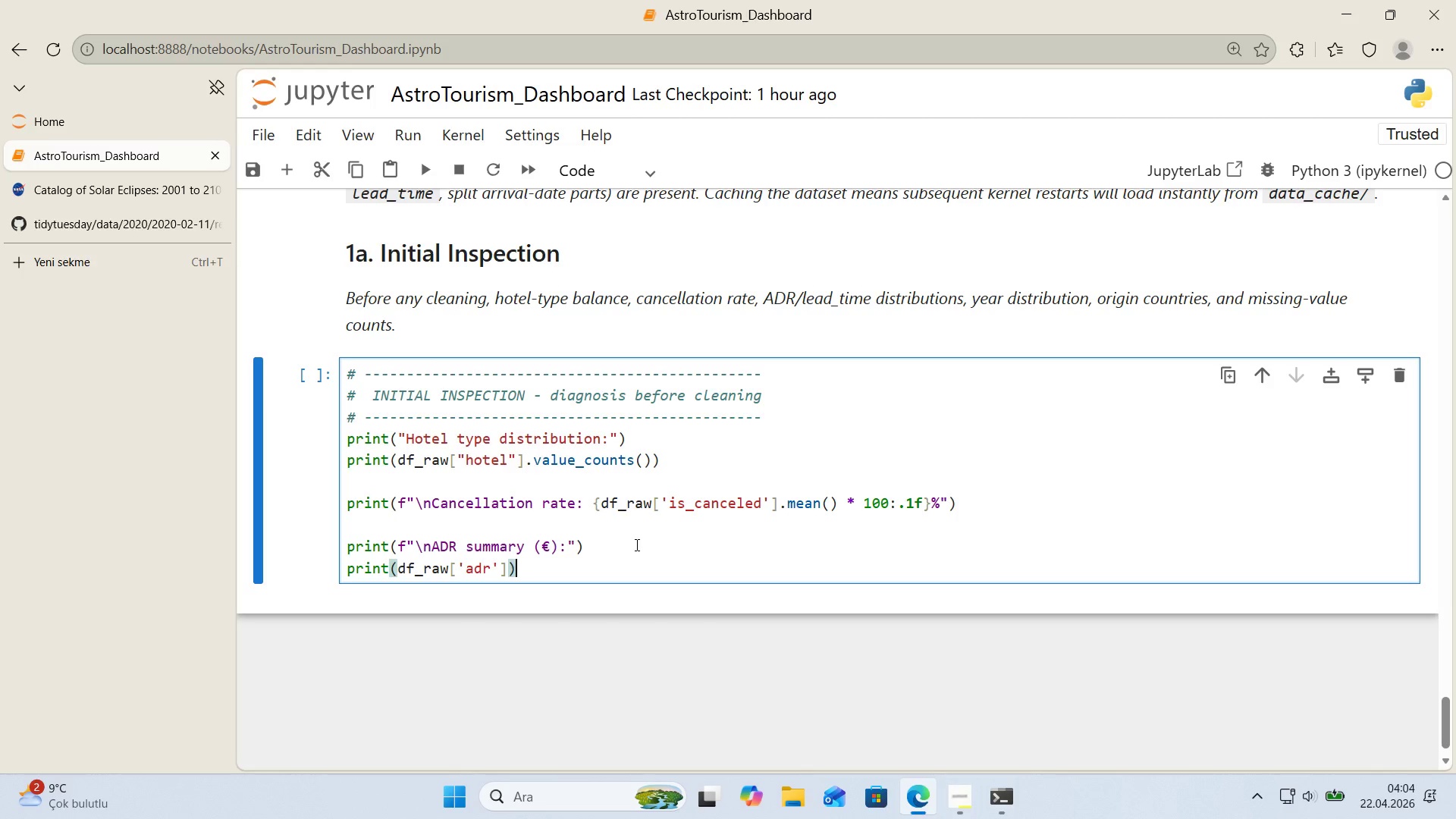 
key(ArrowLeft)
 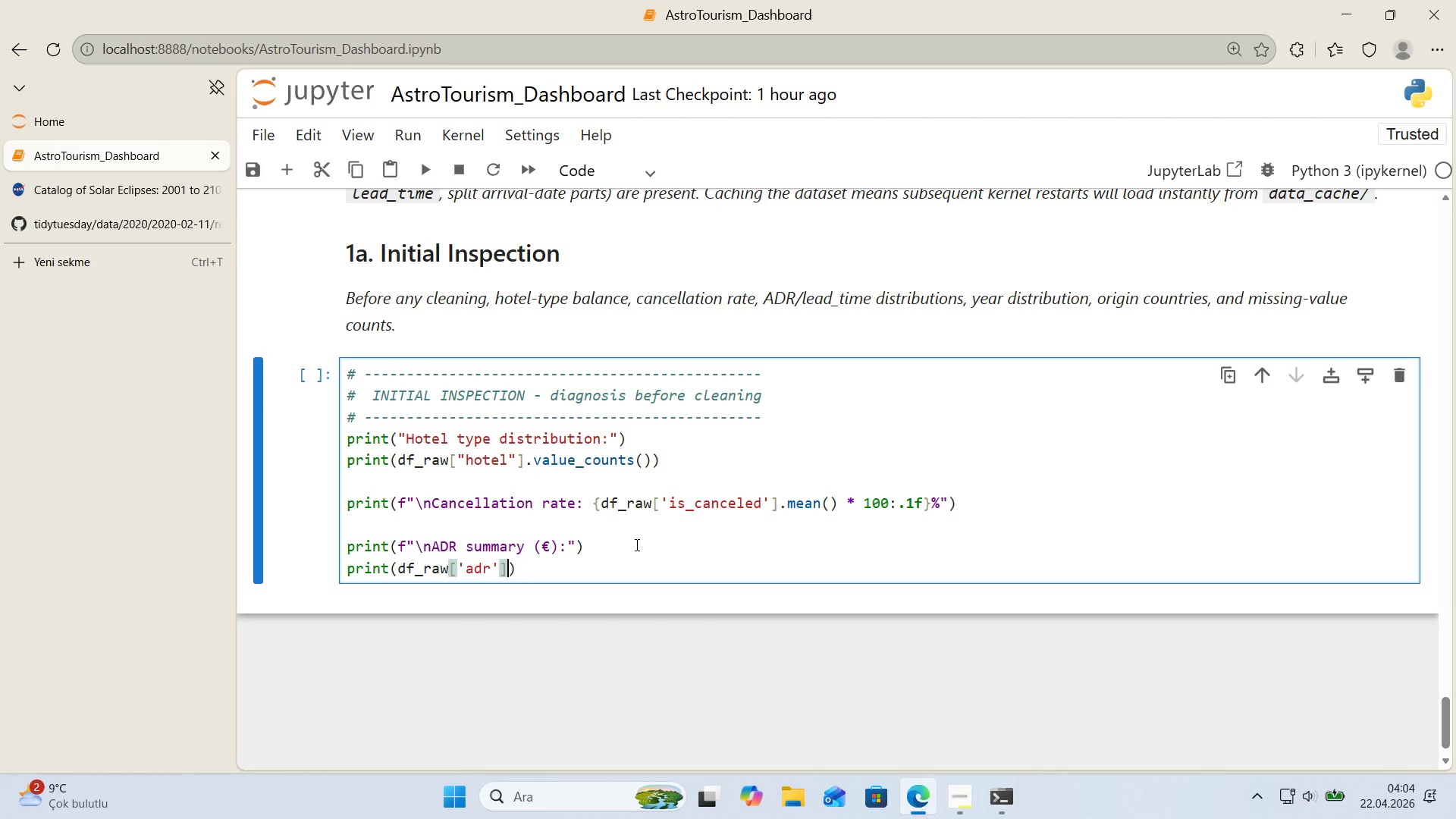 
type(.DESCR'BE*(.ROUND*()
 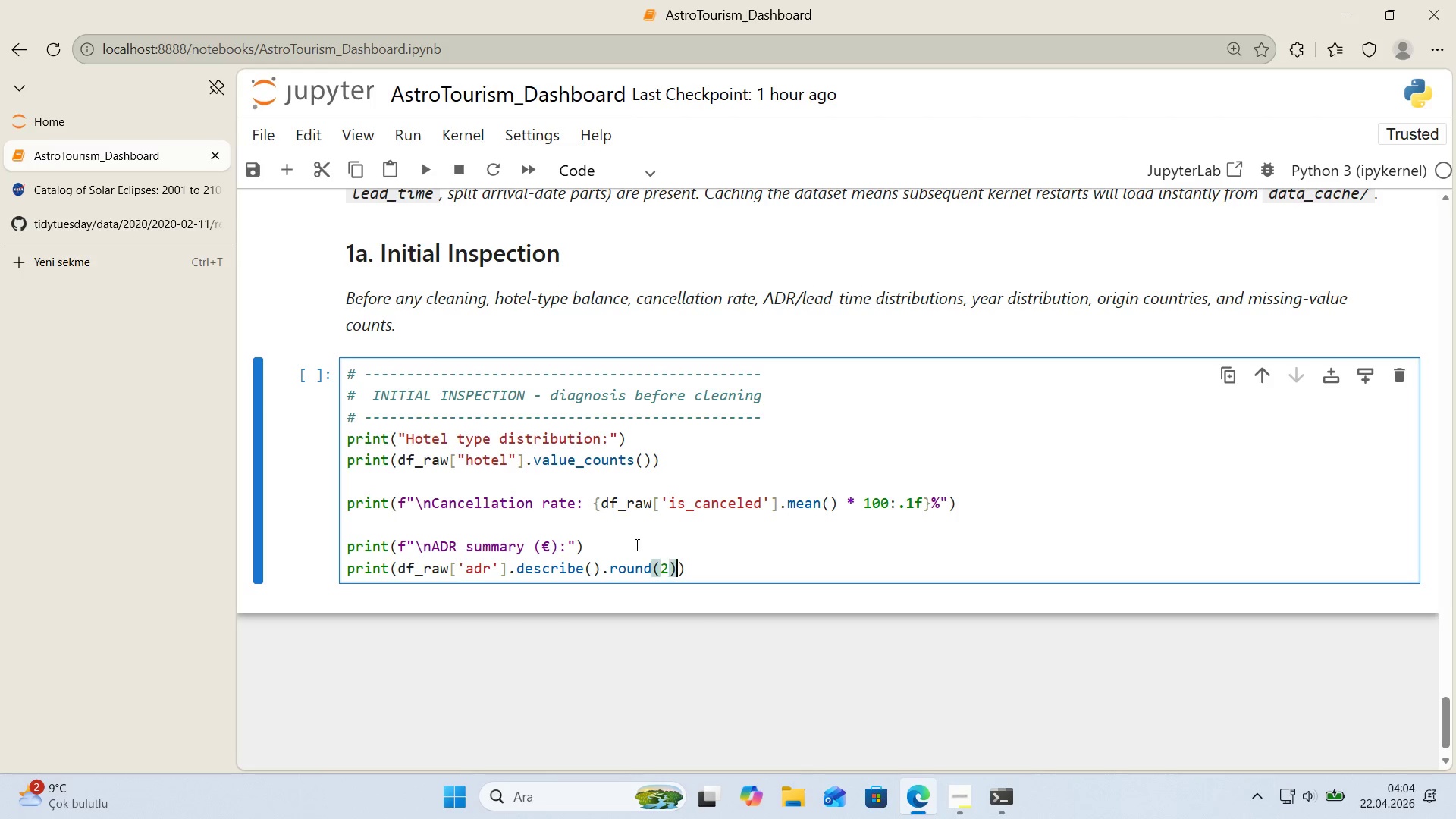 
 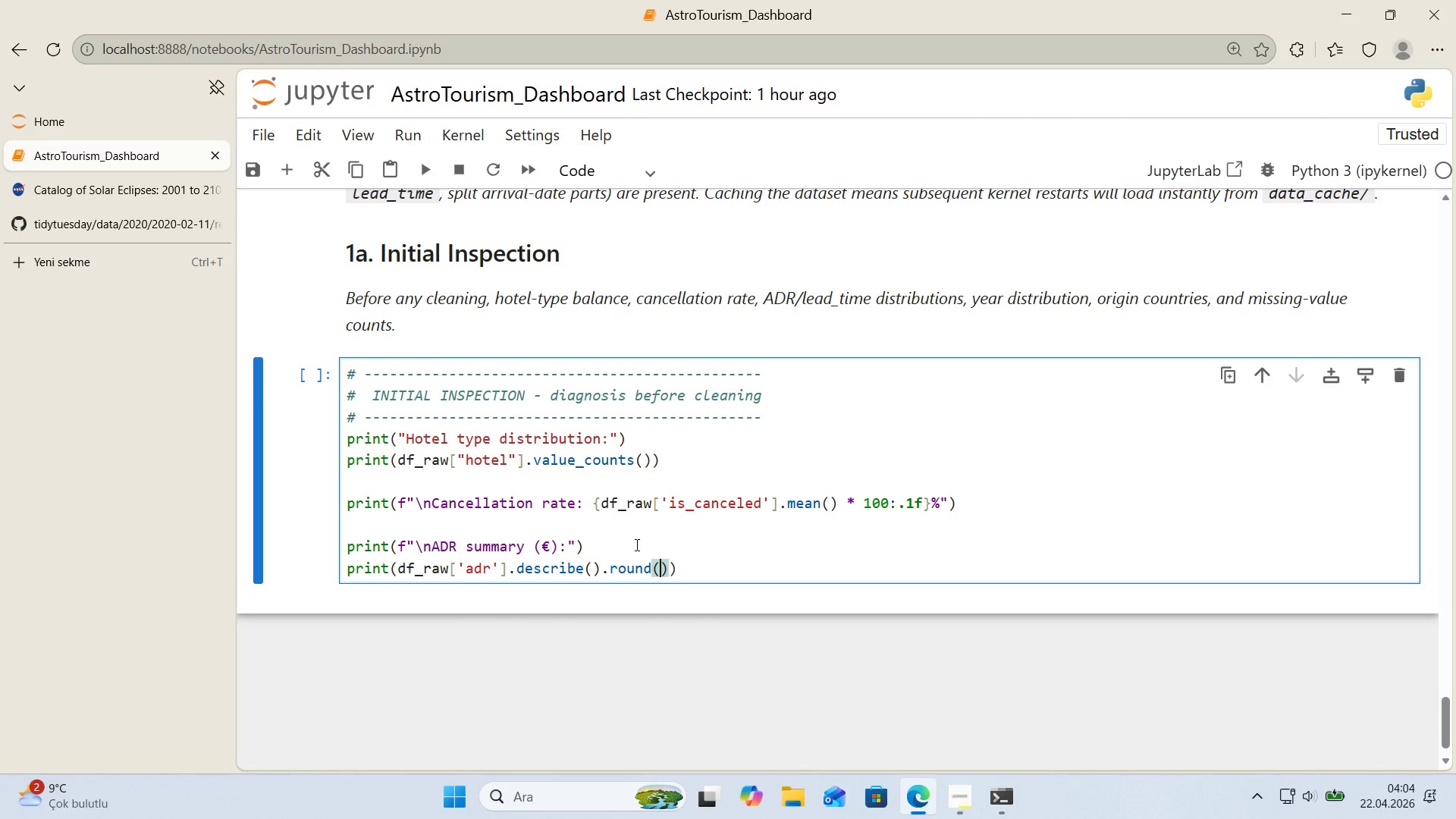 
key(ArrowLeft)
 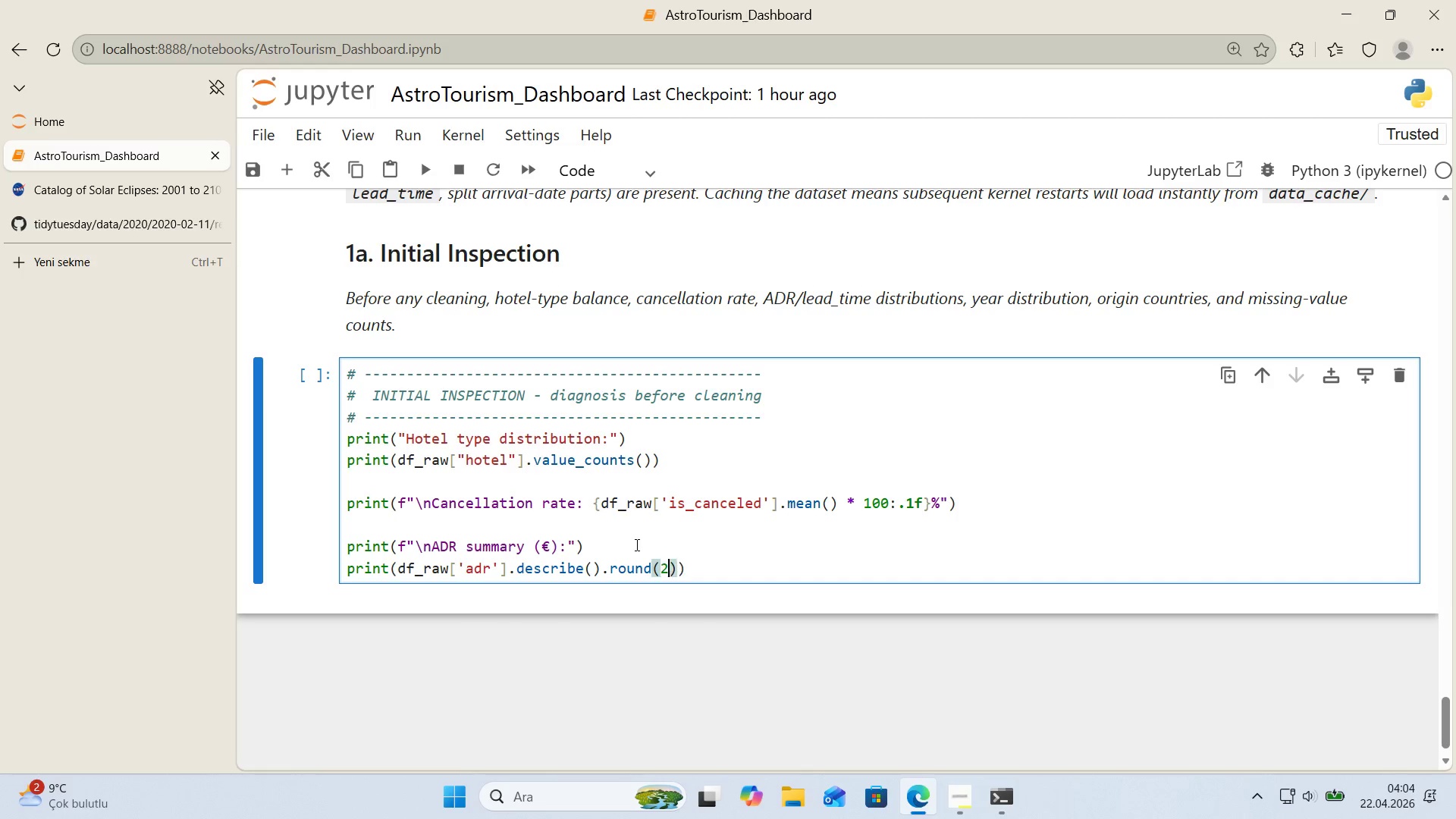 
key(2)
 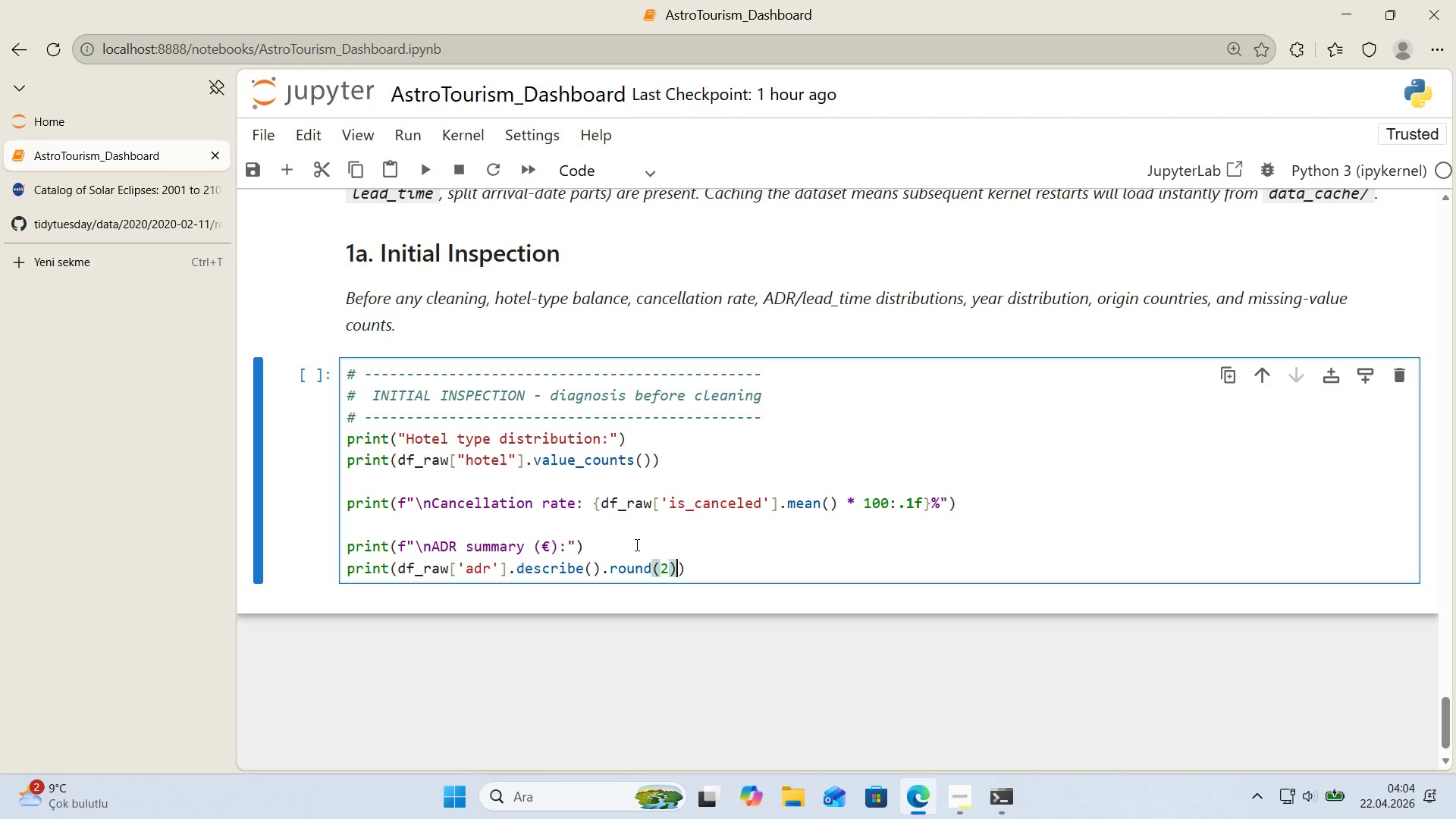 
key(ArrowRight)
 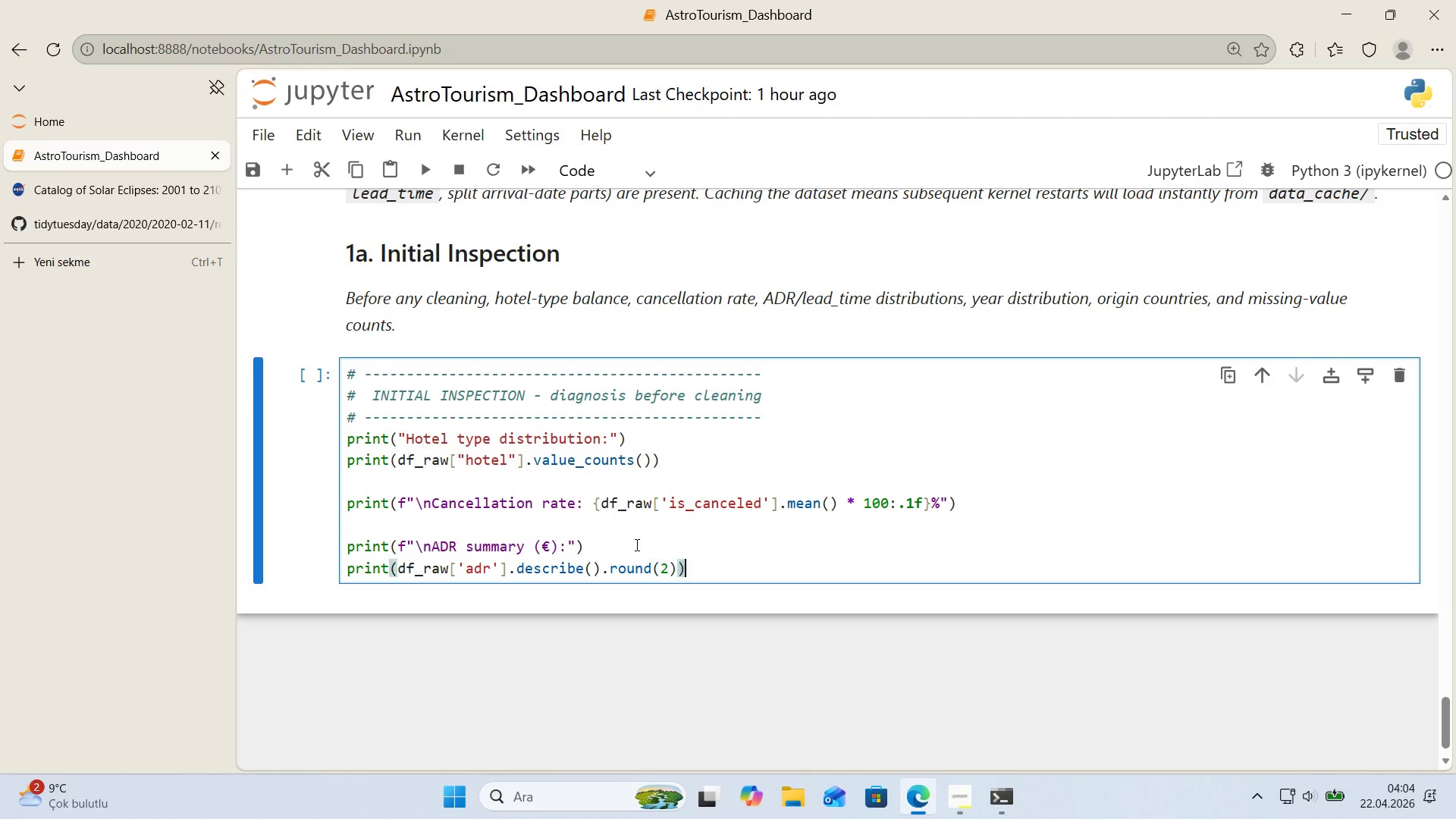 
key(ArrowRight)
 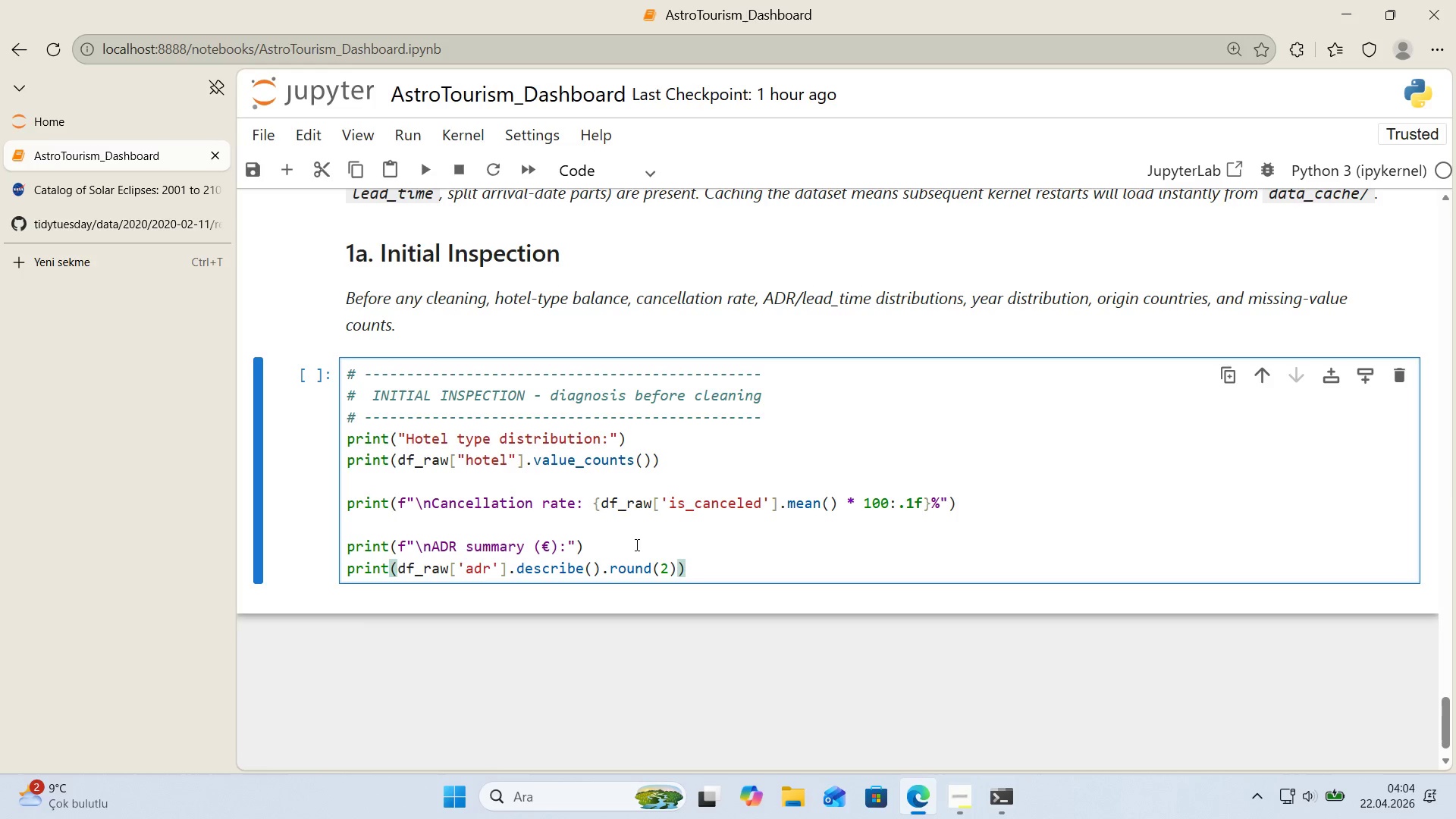 
key(Enter)
 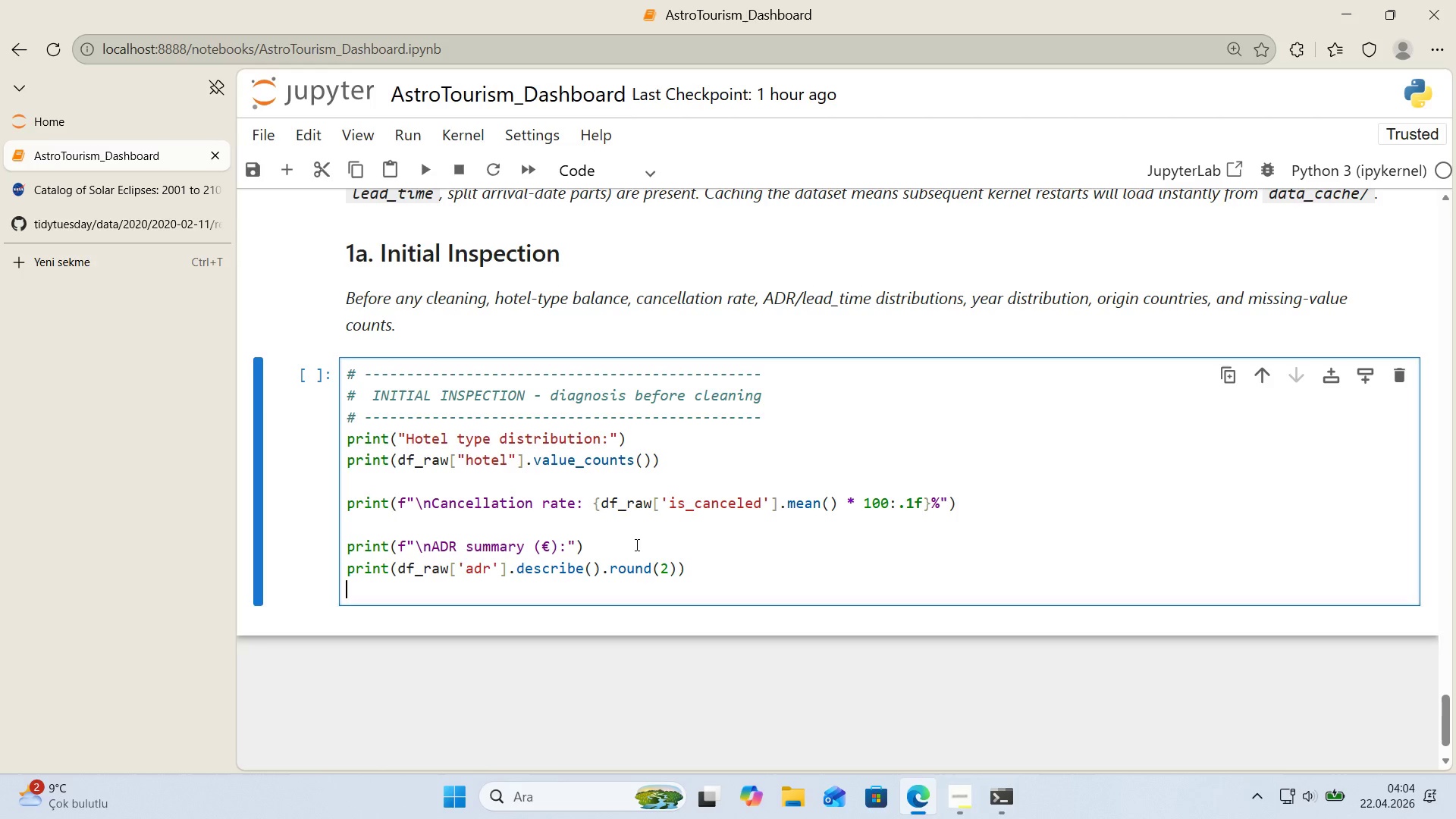 
key(Enter)
 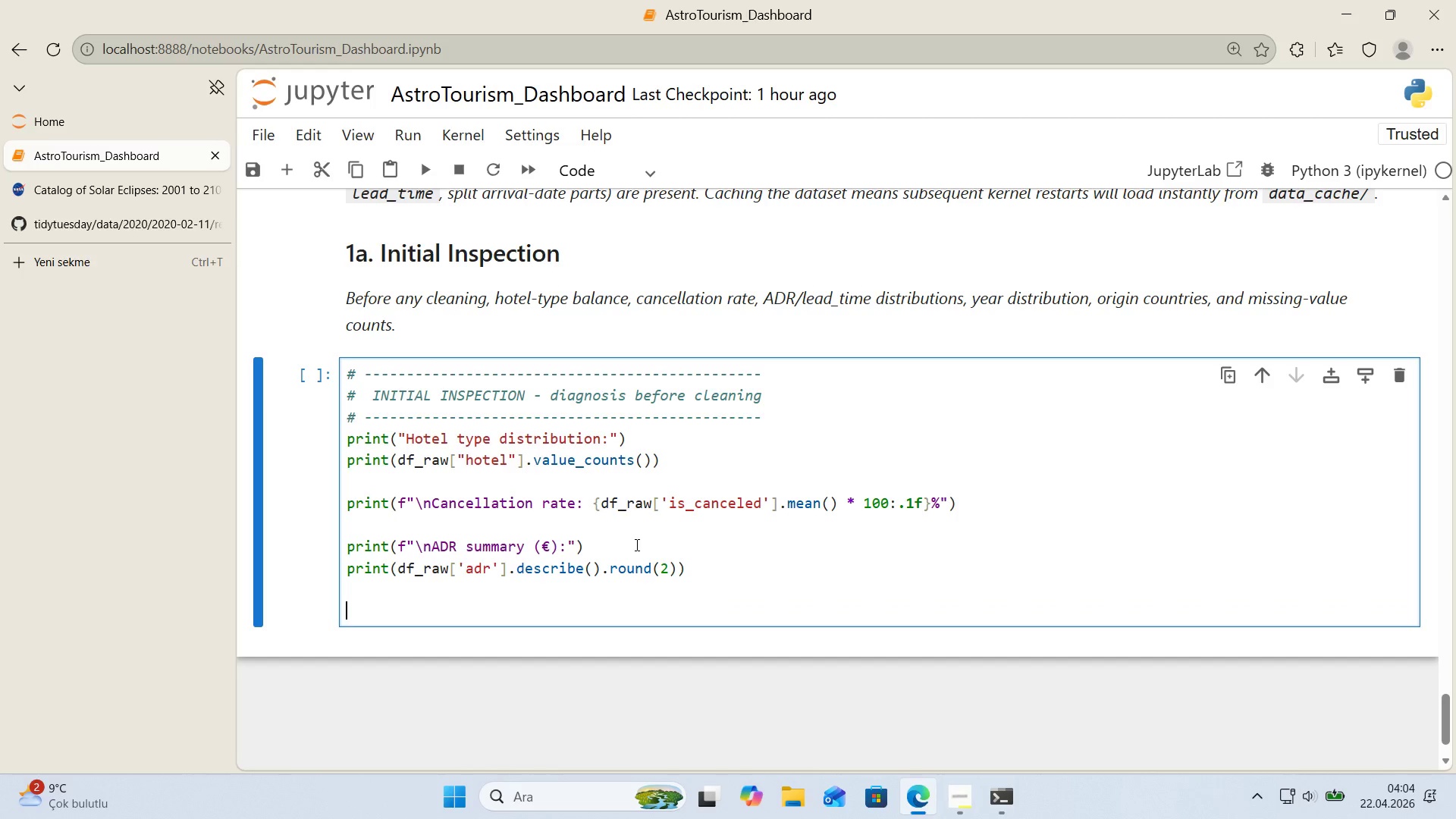 
type(PR'NT*()
 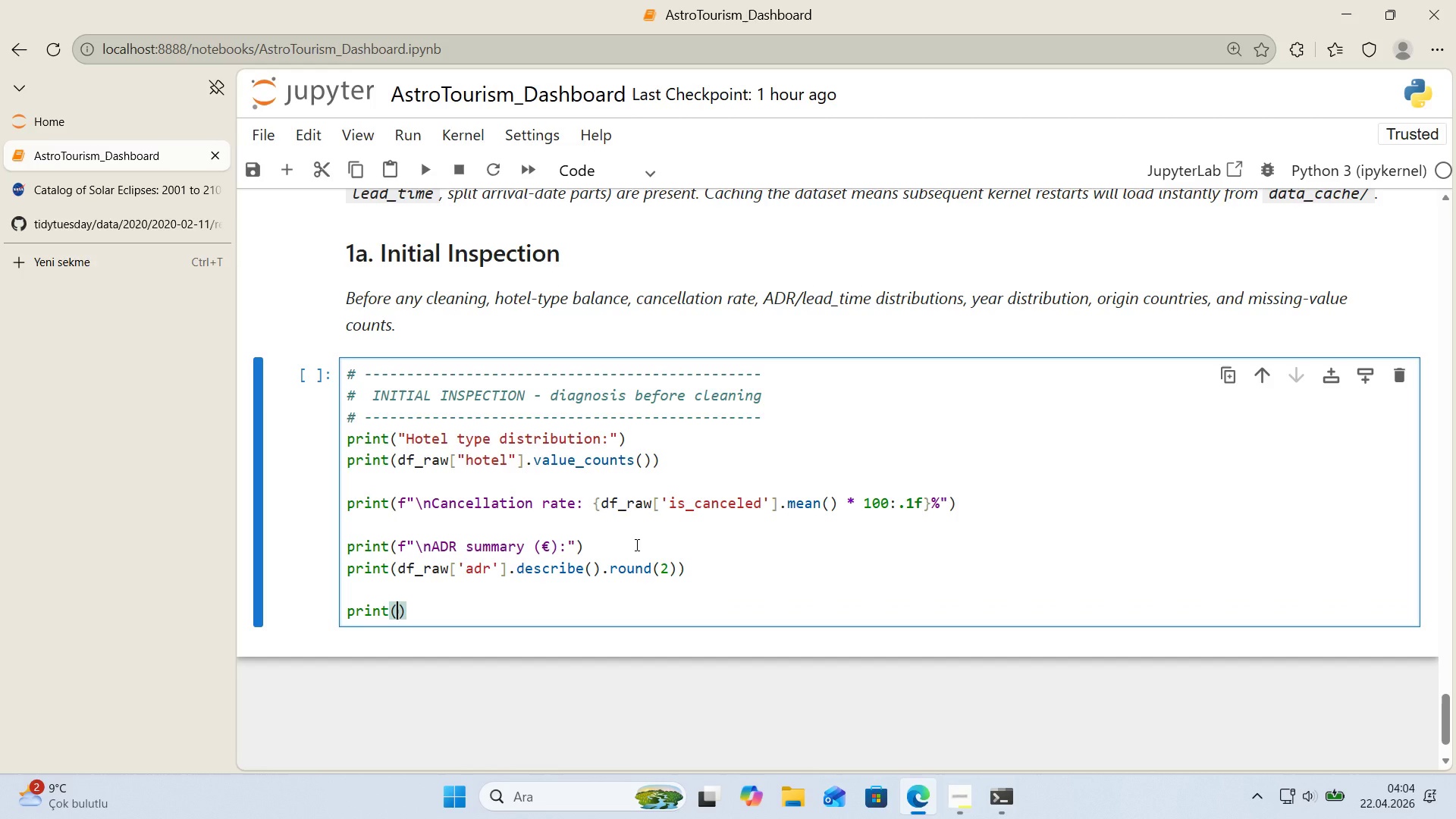 
 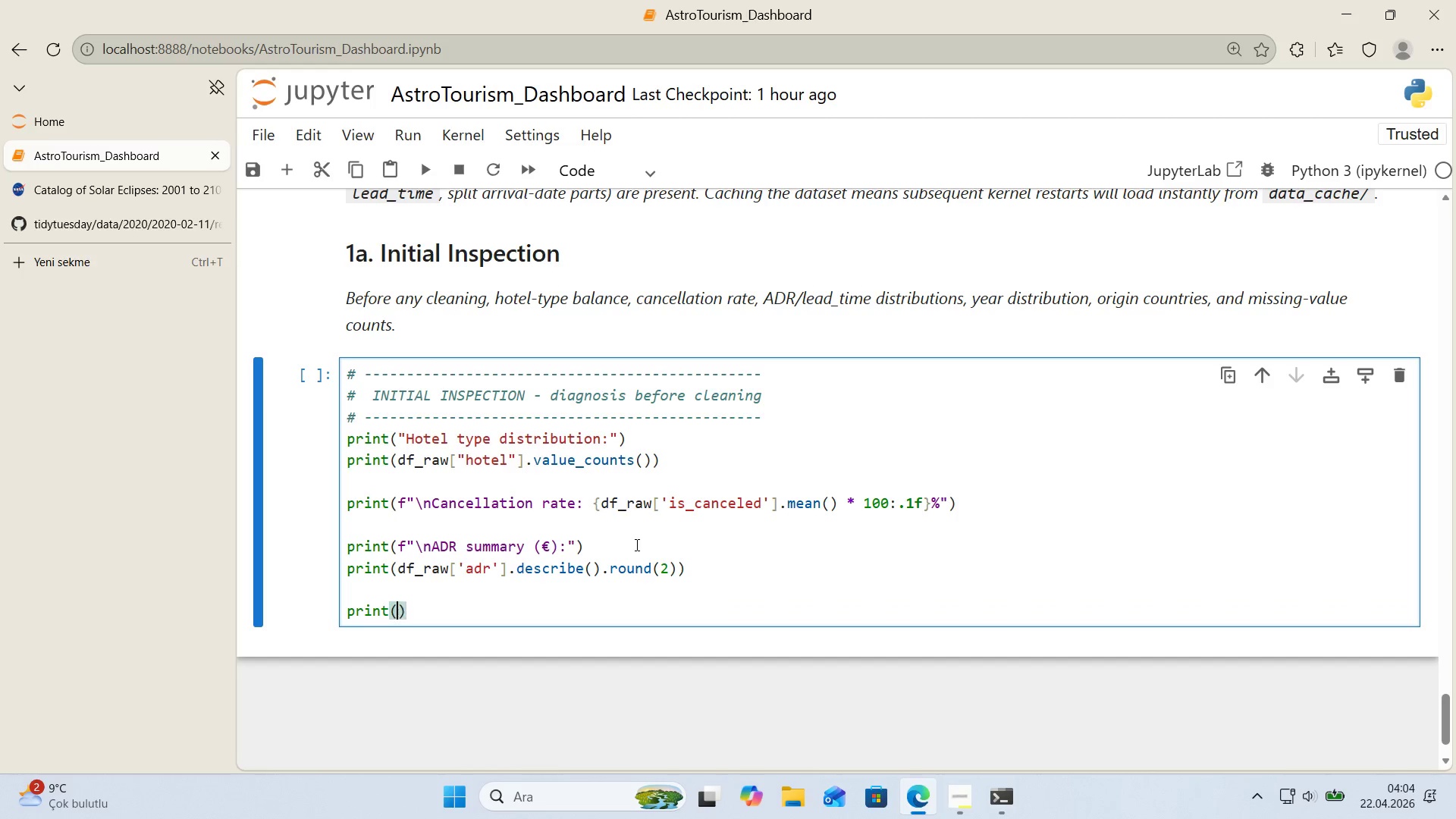 
key(ArrowLeft)
 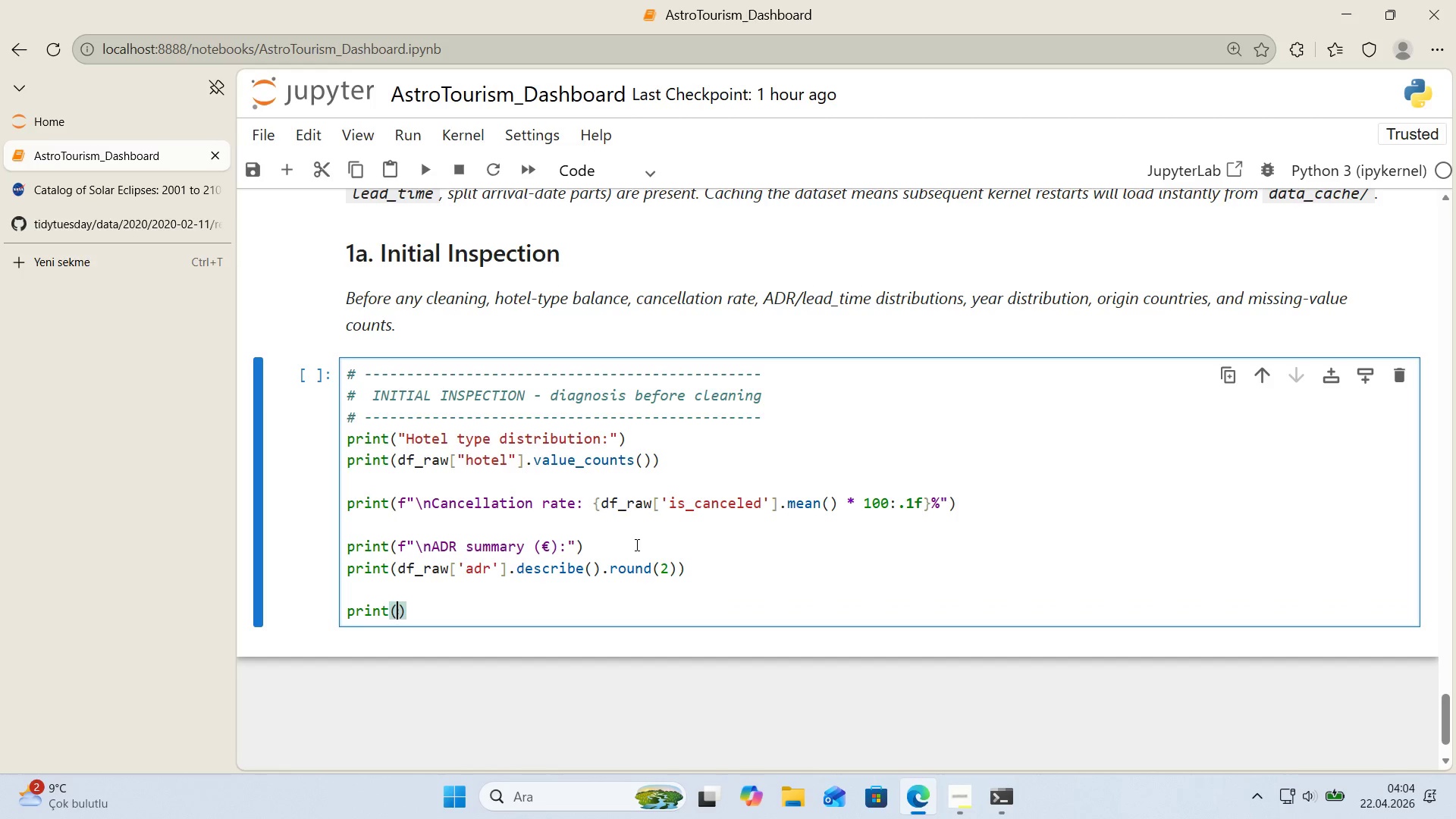 
wait(6.39)
 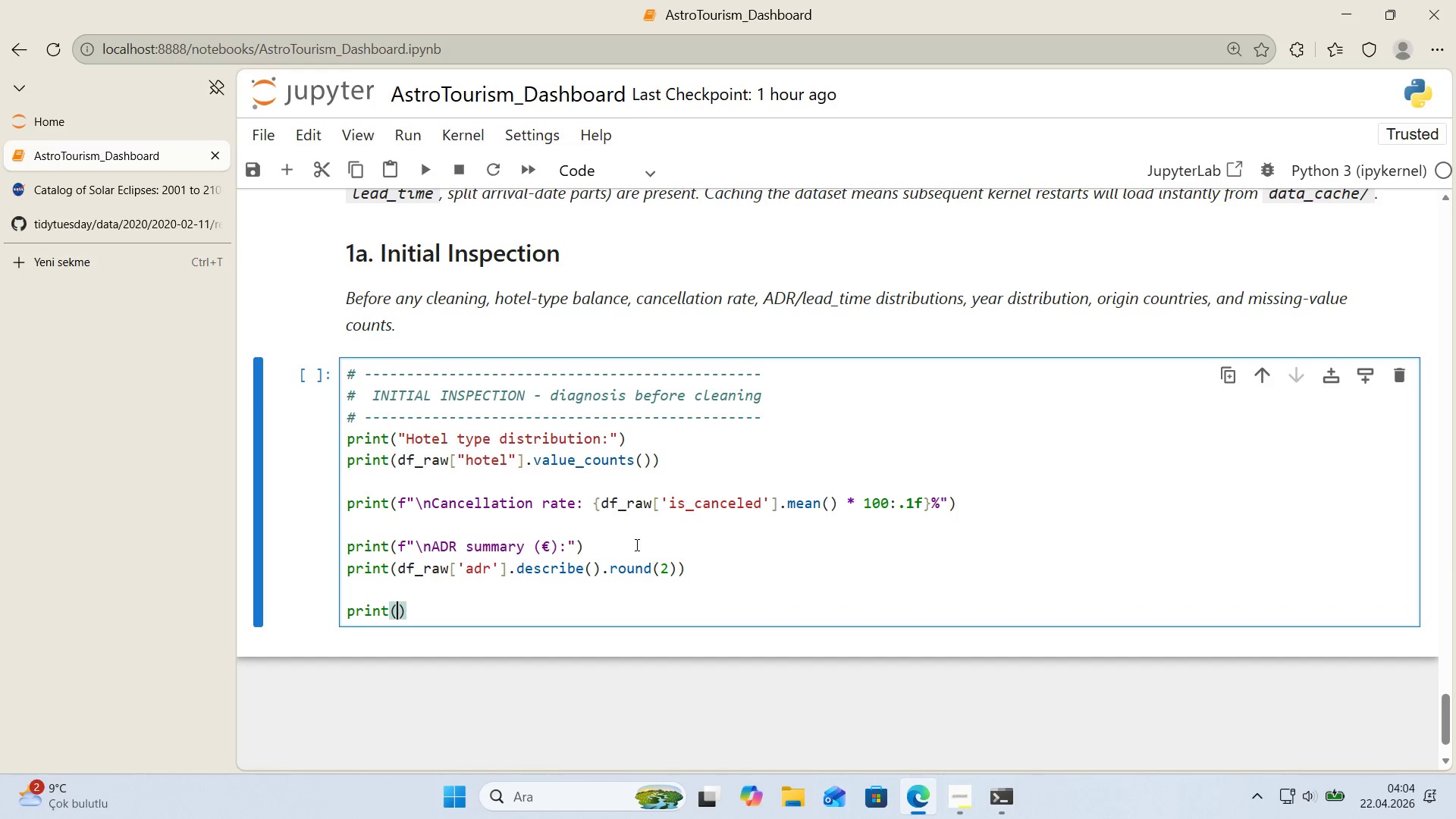 
key(F)
 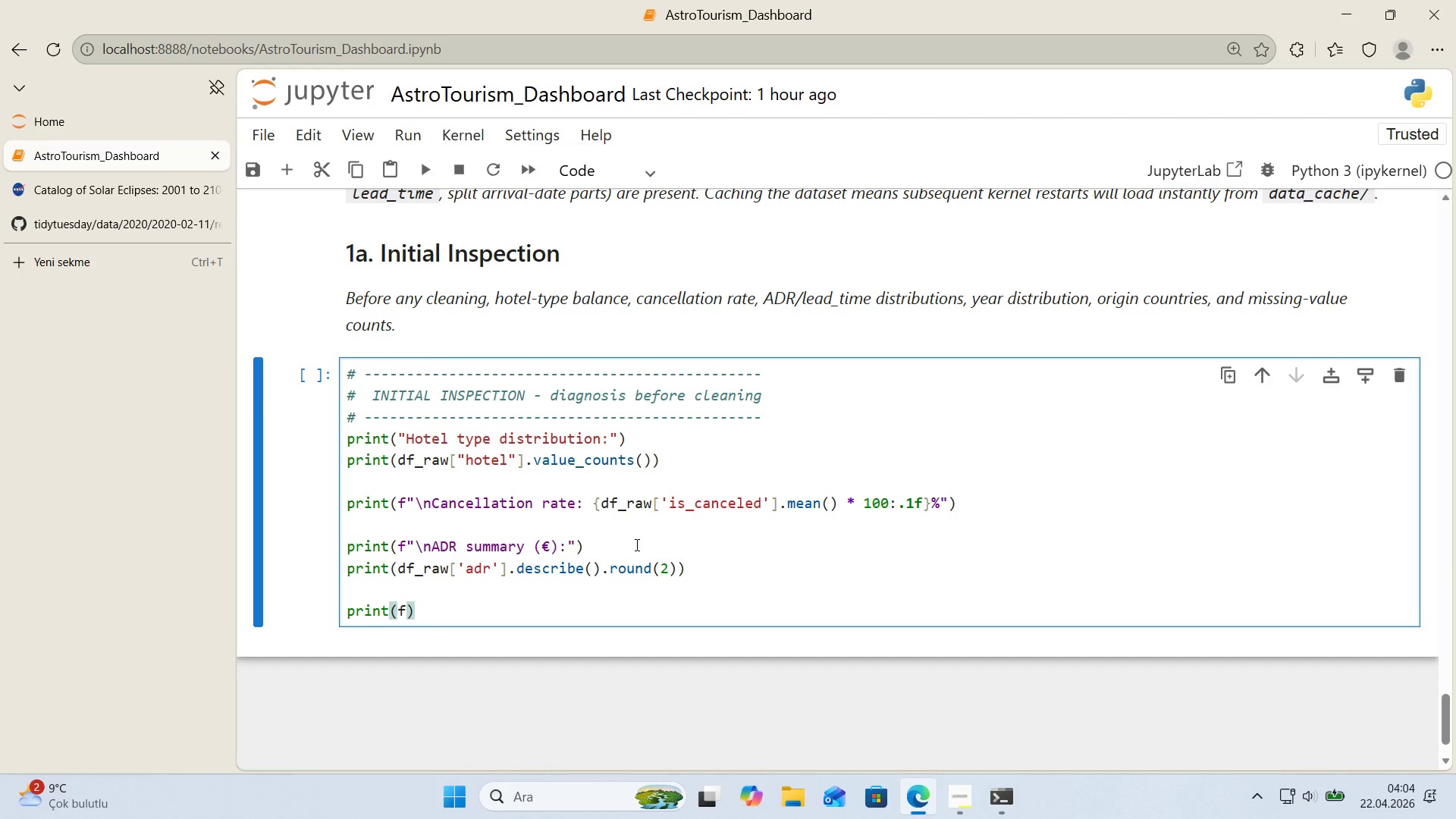 
key(Backquote)
 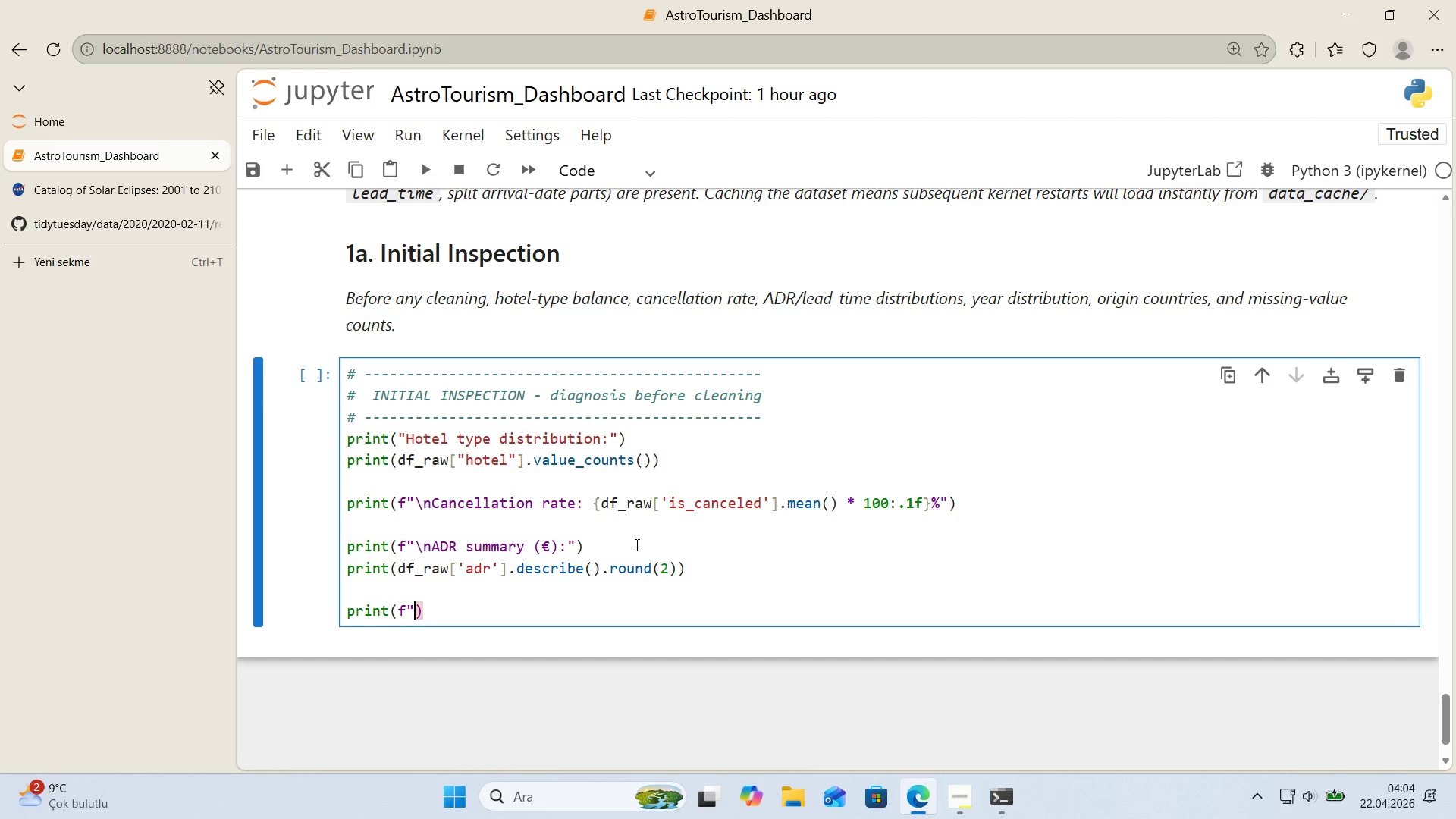 
key(Backquote)
 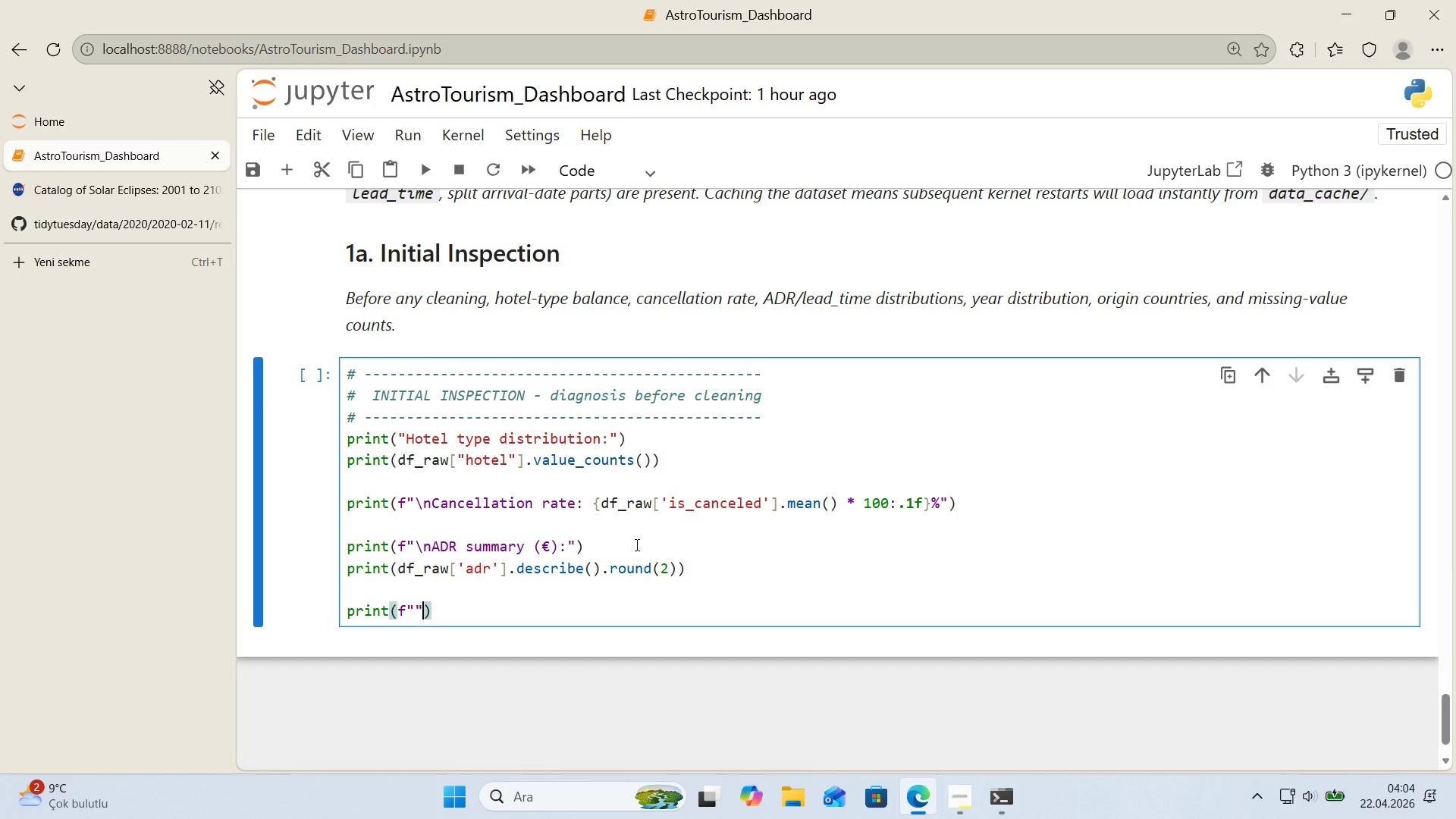 
key(ArrowLeft)
 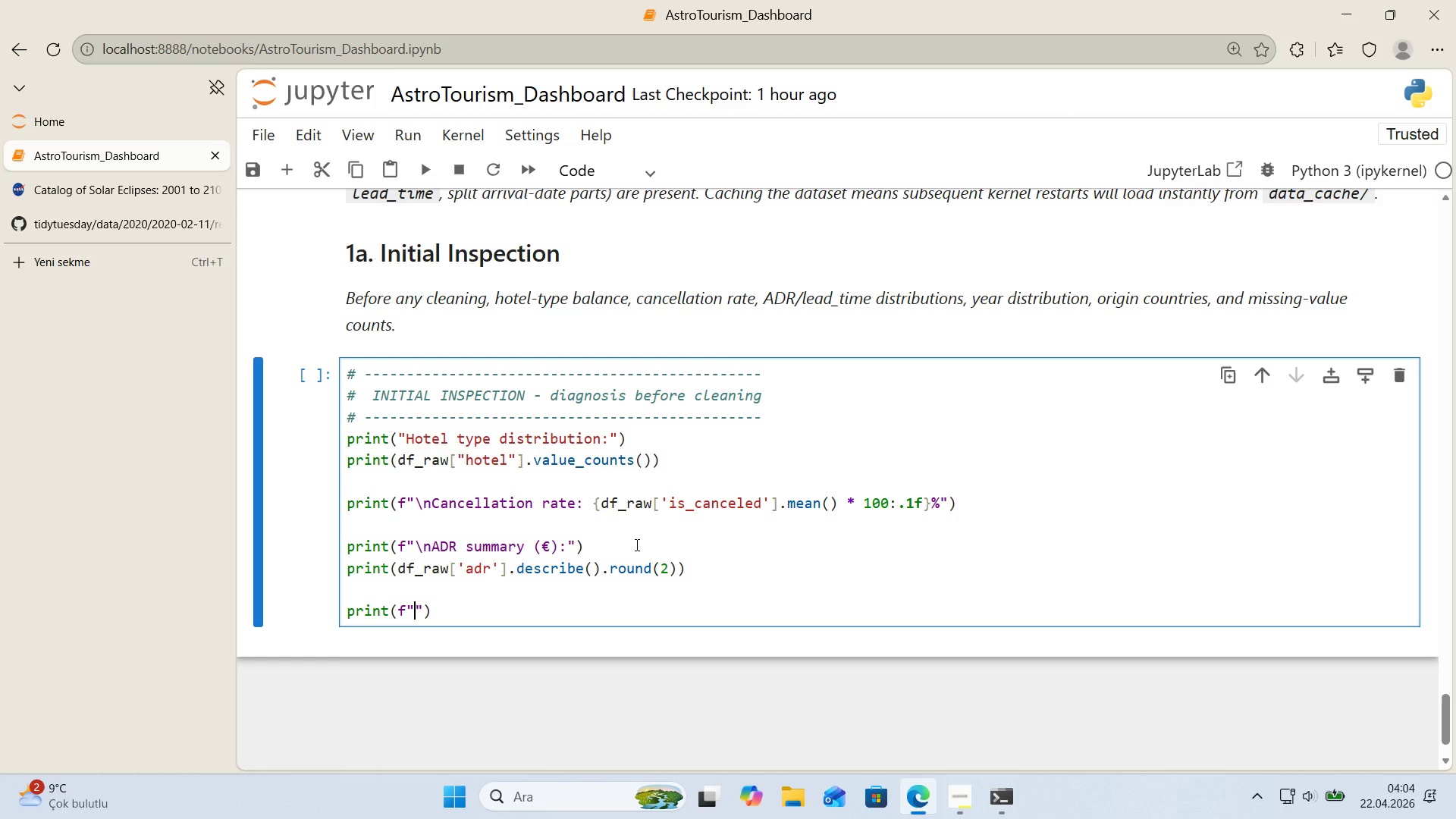 
key(Alt+Control+IntlYen)
 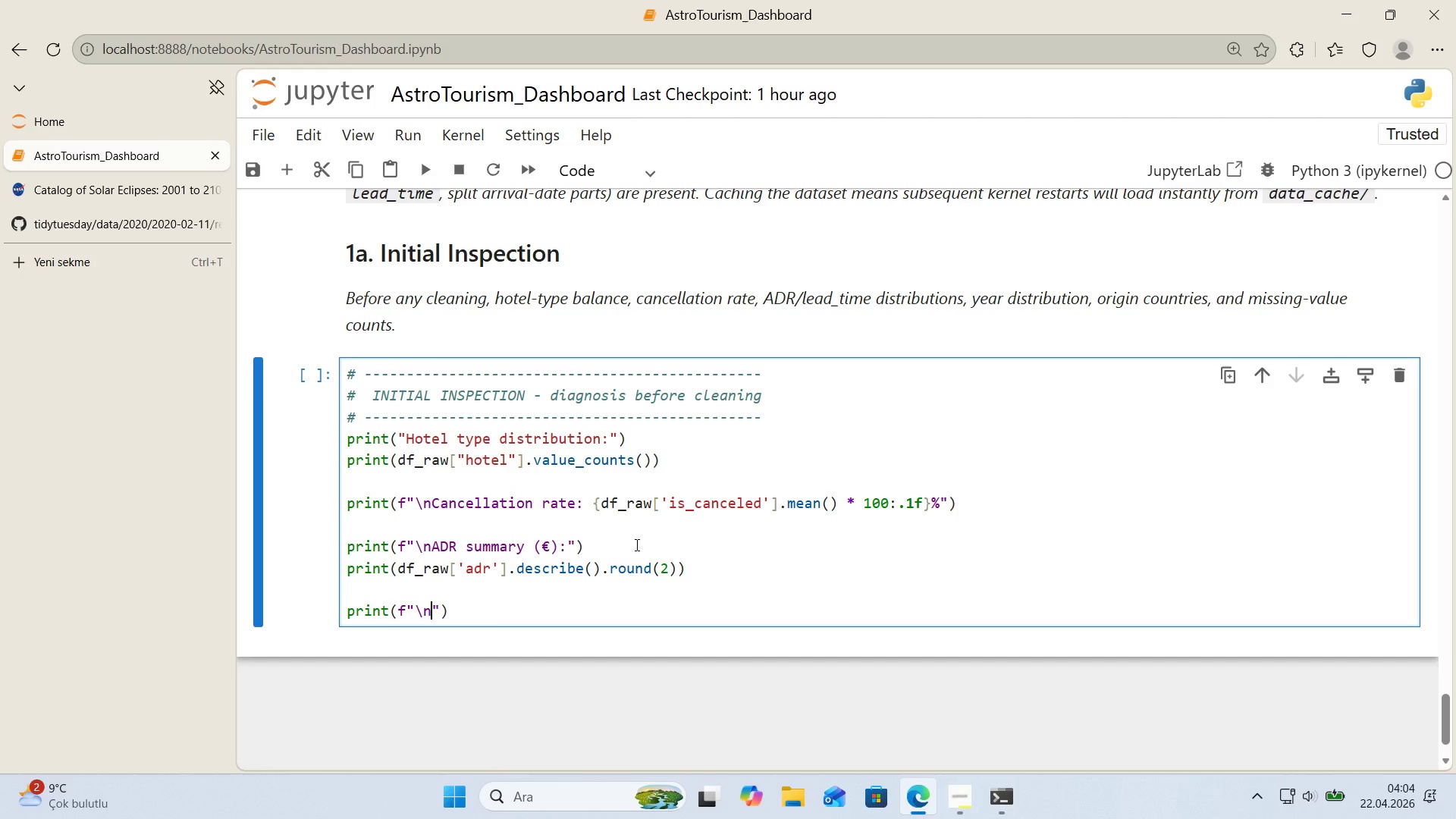 
type(NlEAD T'ME SUMMARY *()
 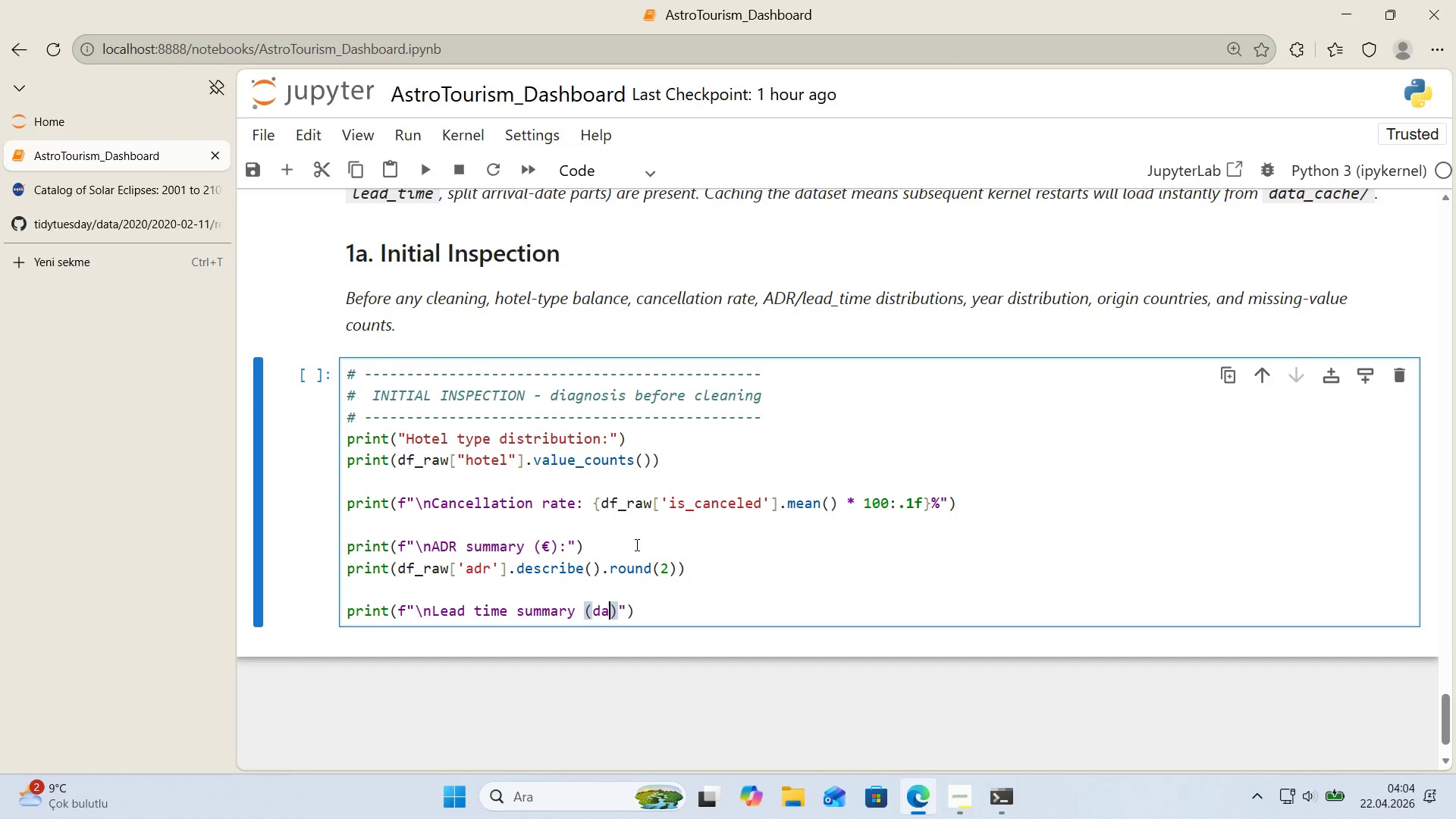 
 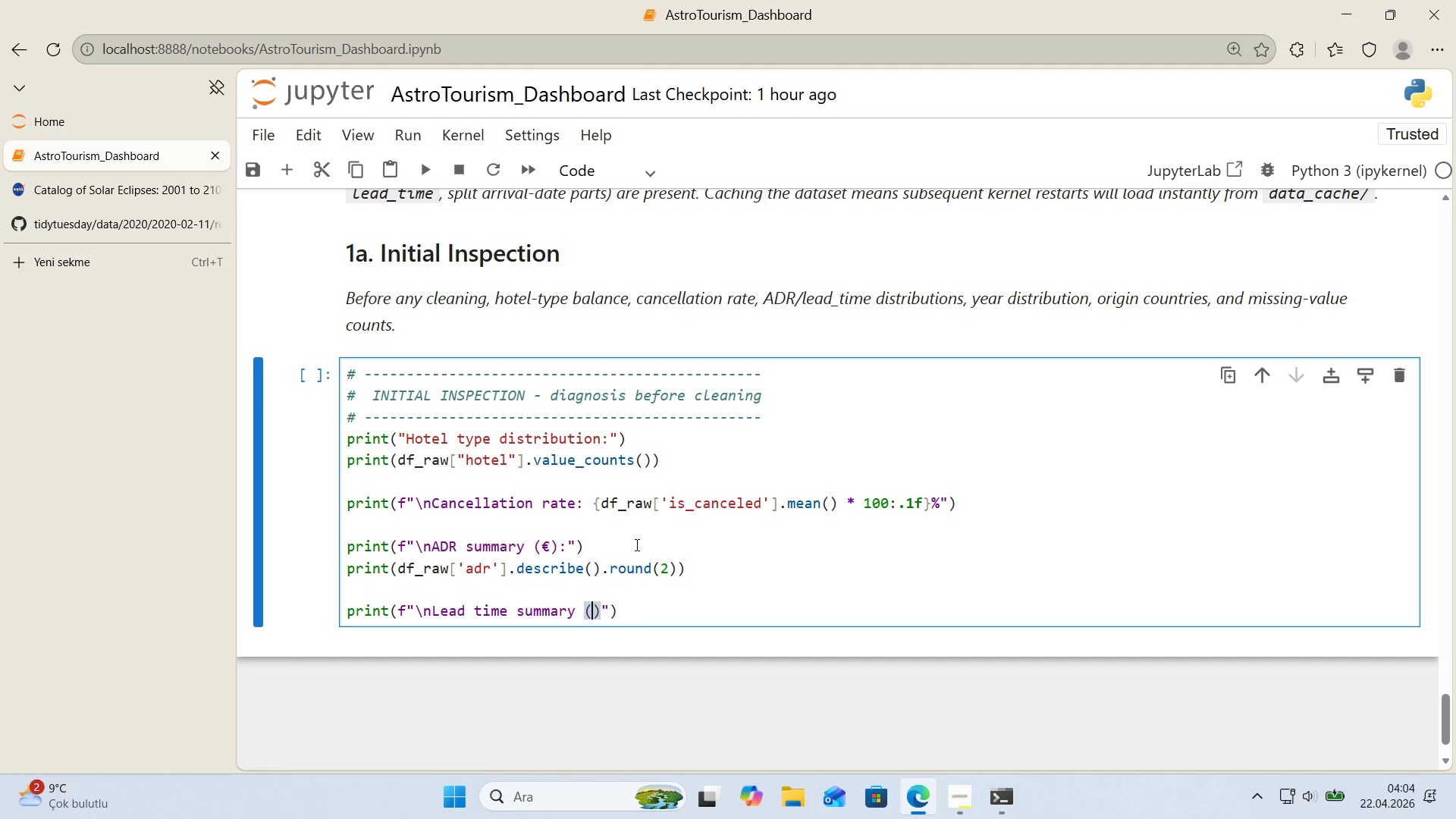 
key(ArrowLeft)
 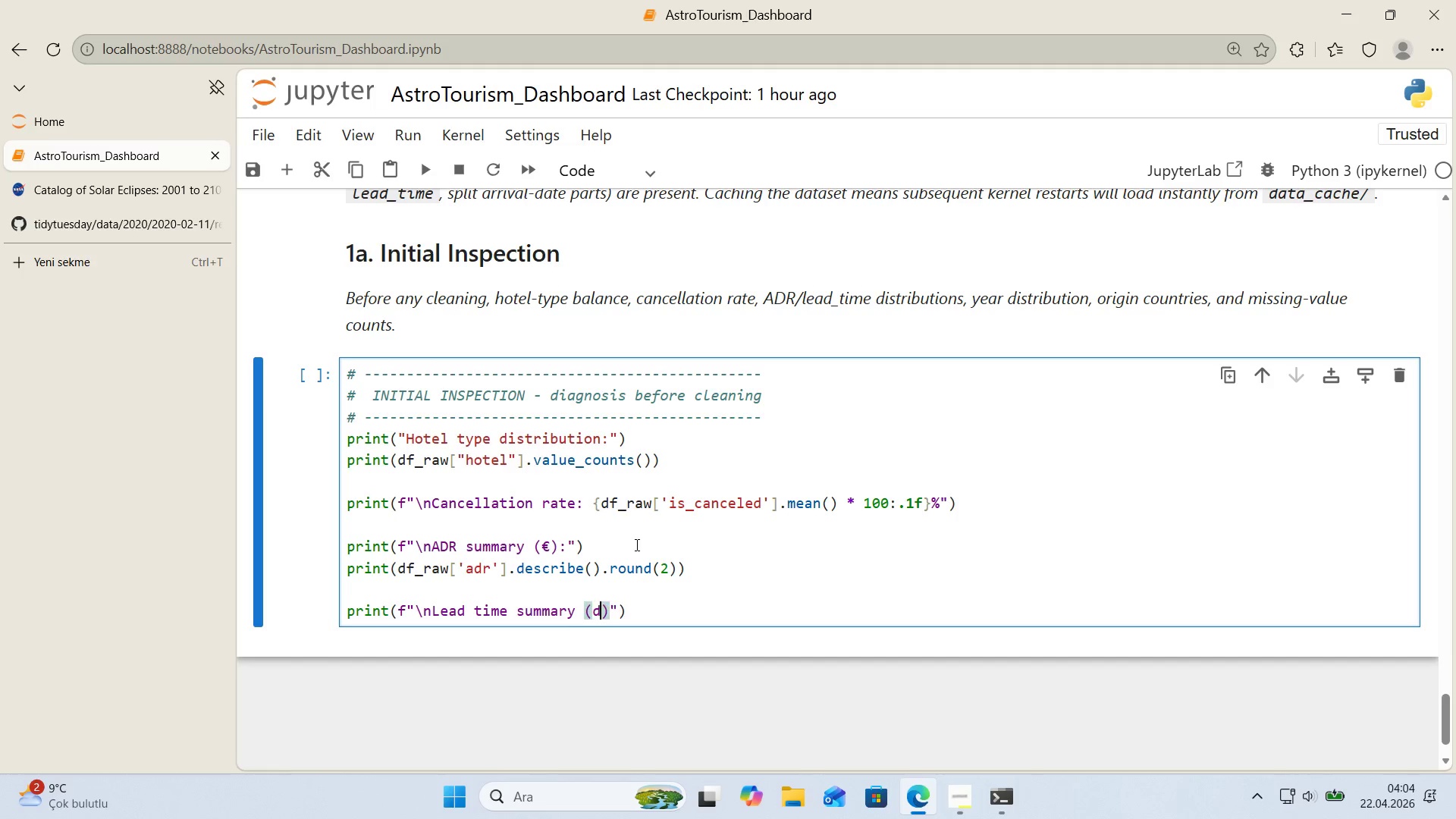 
type(DAYS)
 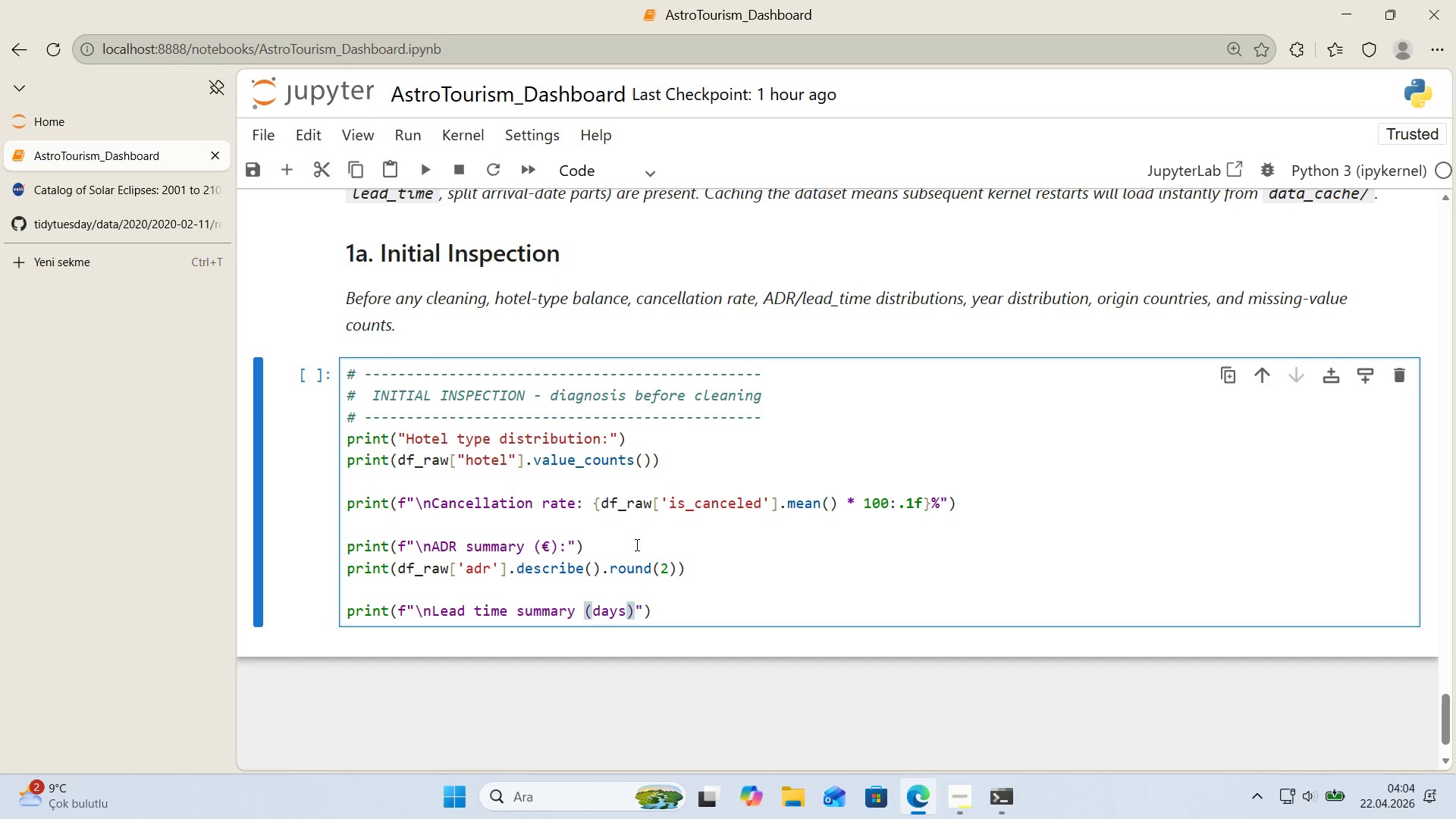 
key(ArrowRight)
 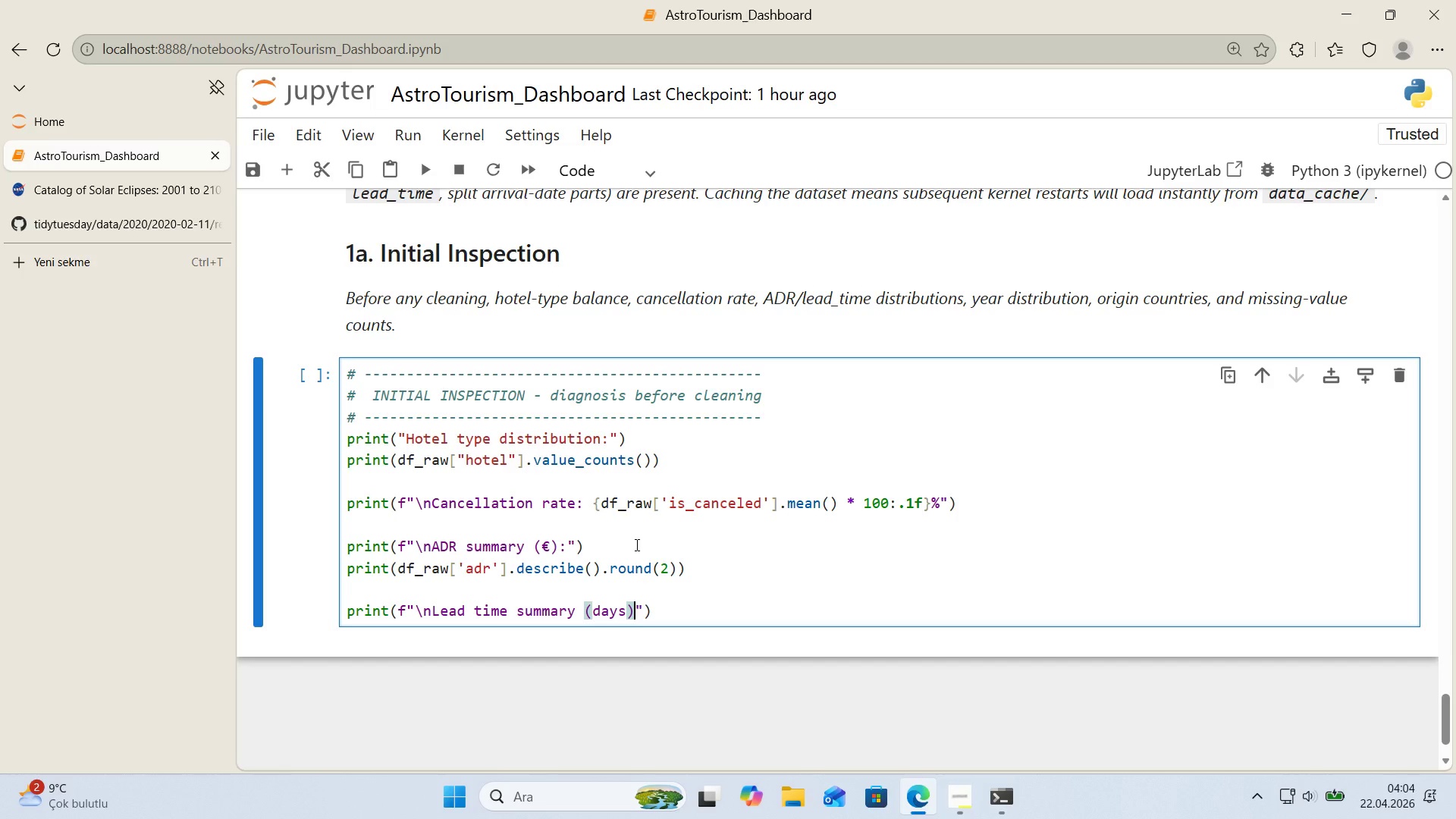 
key(Shift+ShiftRight)
 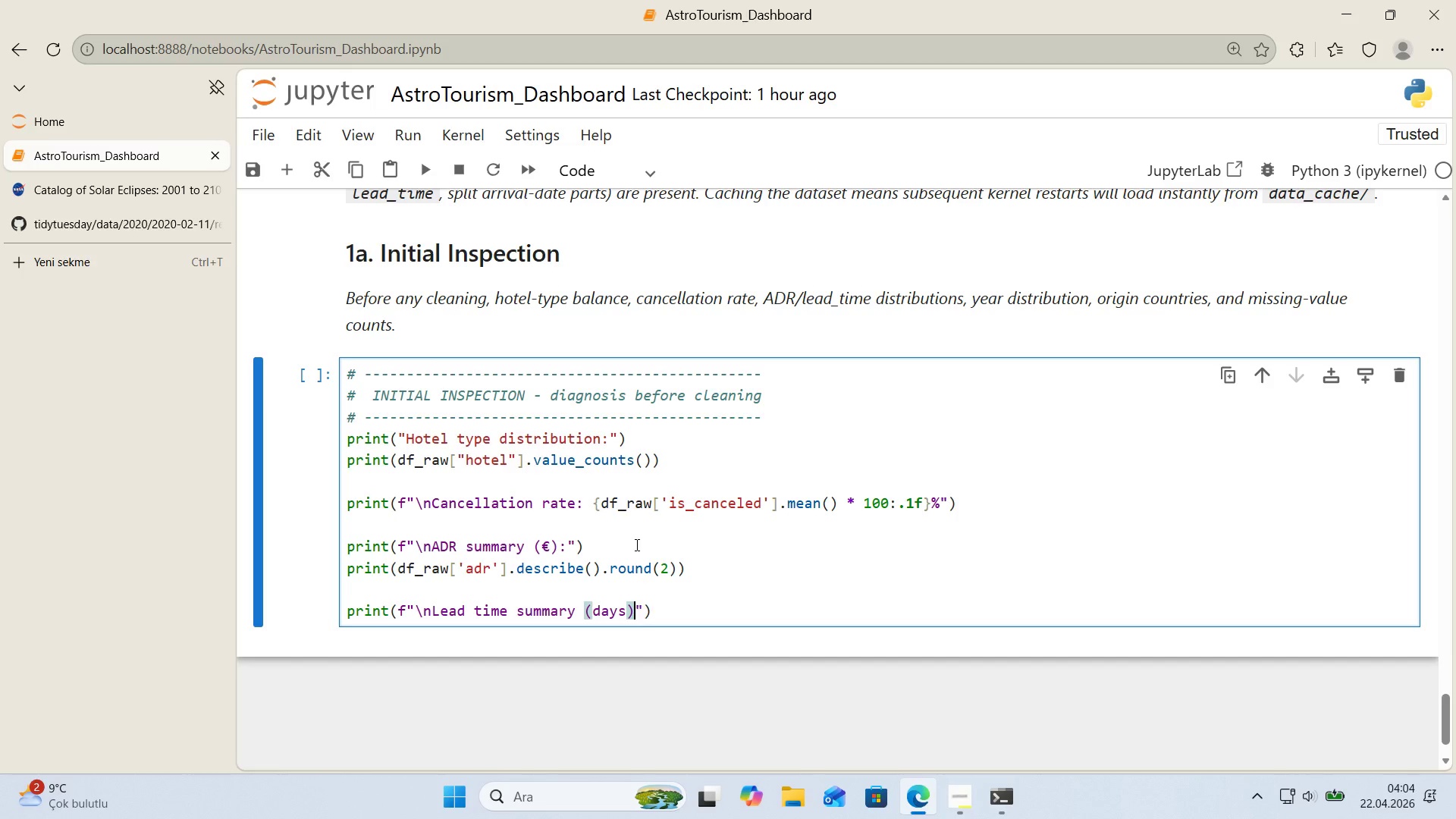 
key(Shift+Period)
 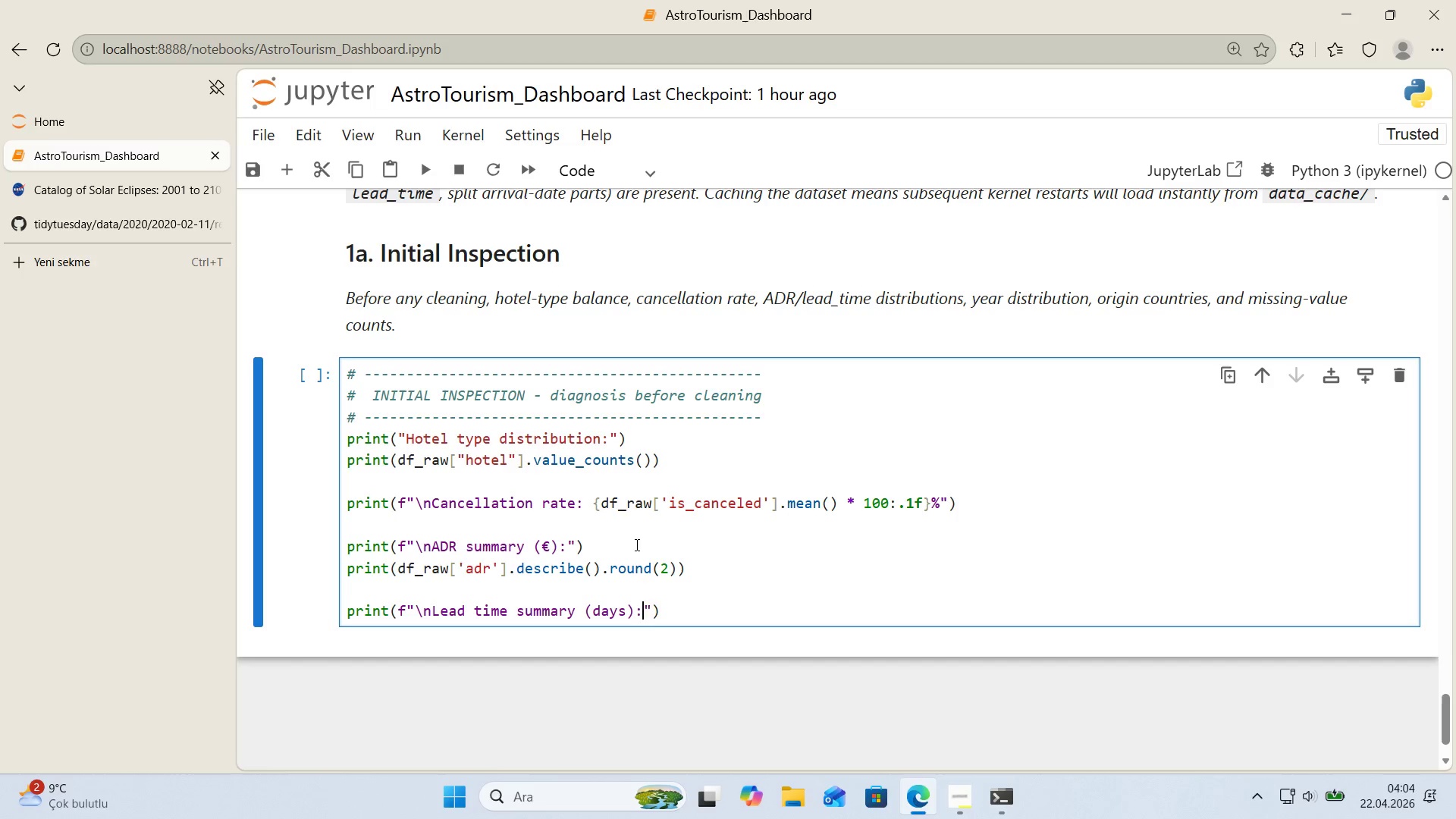 
key(ArrowRight)
 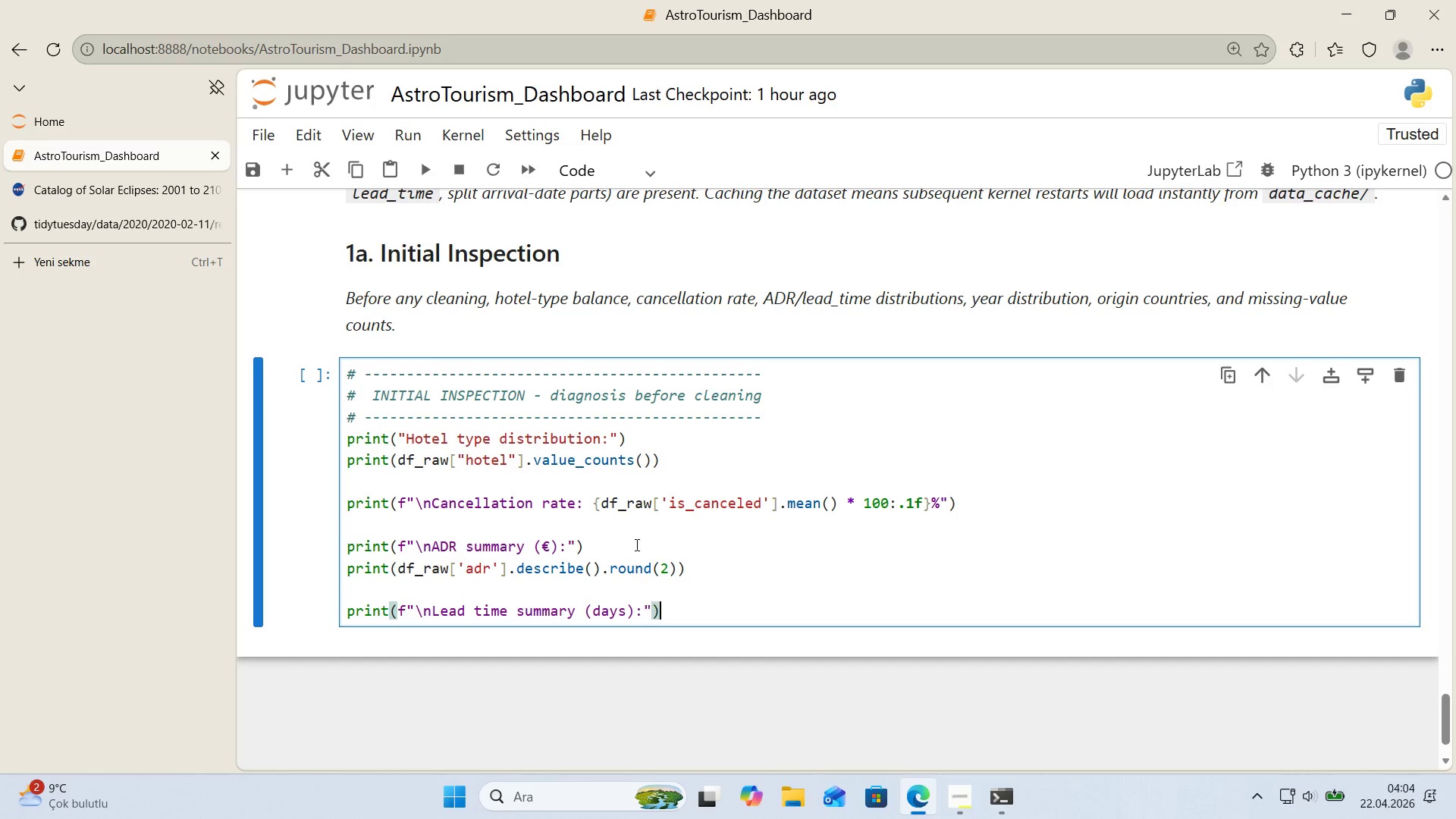 
key(ArrowRight)
 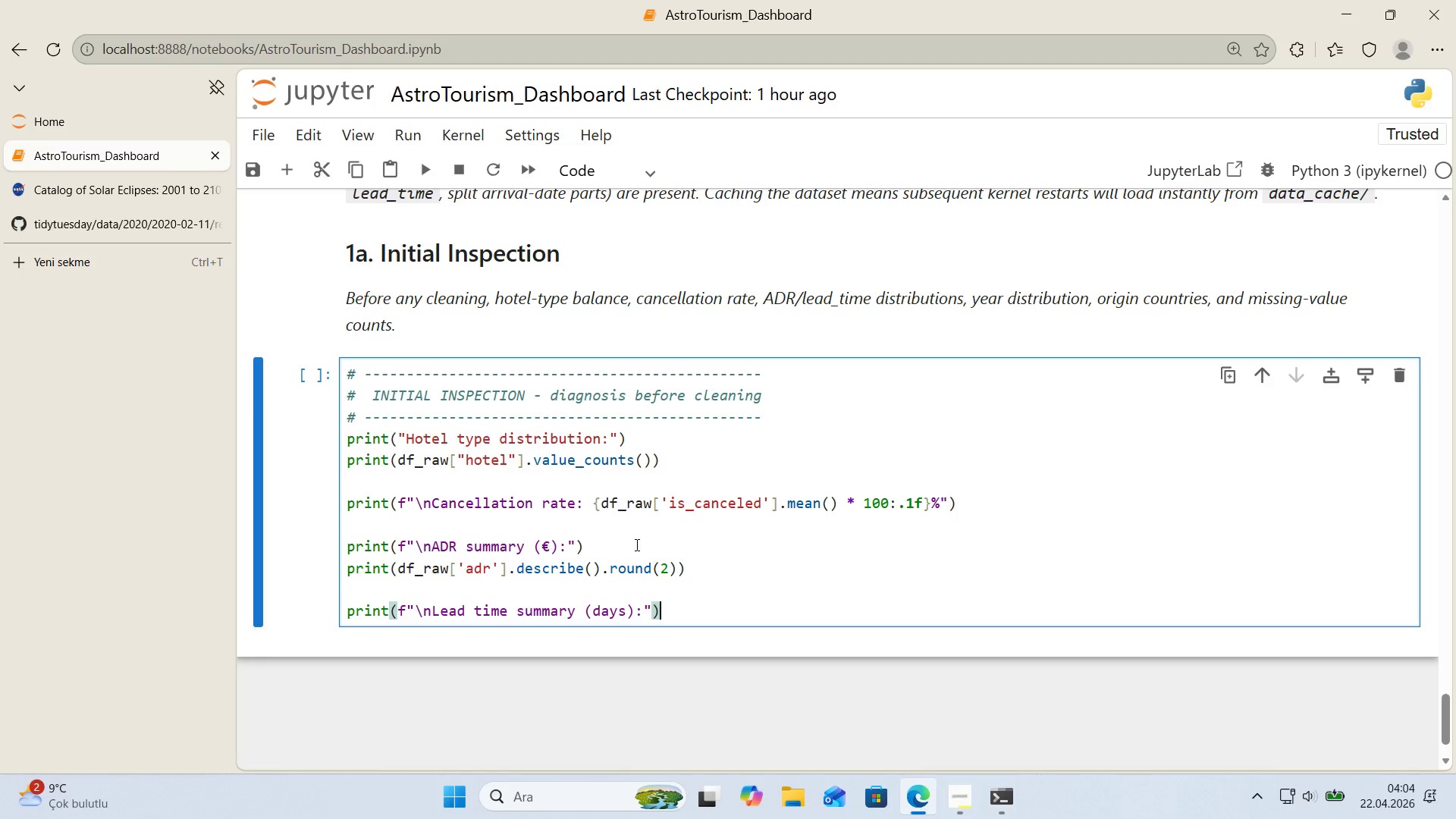 
key(Enter)
 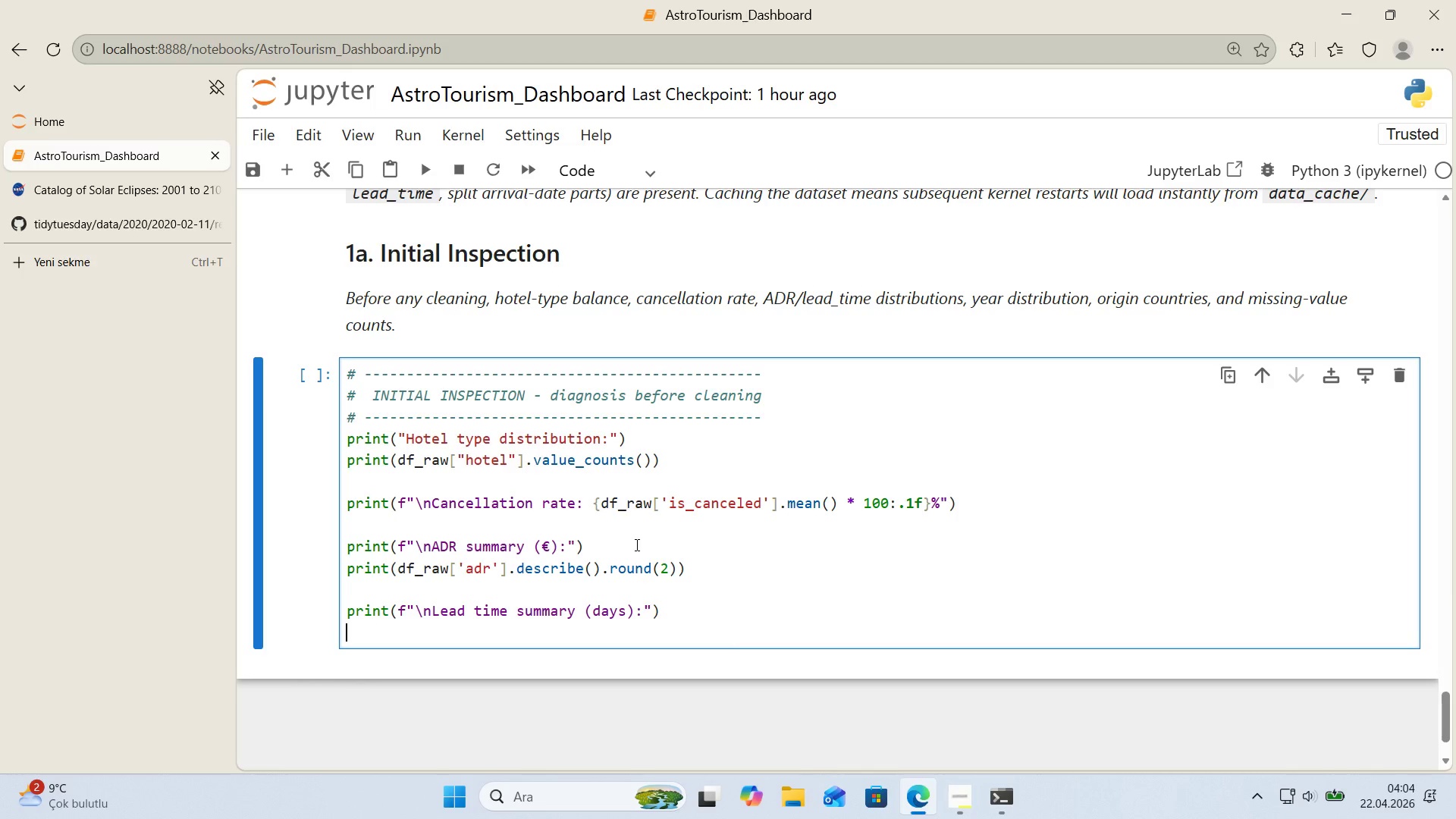 
type(PR'NT*()
 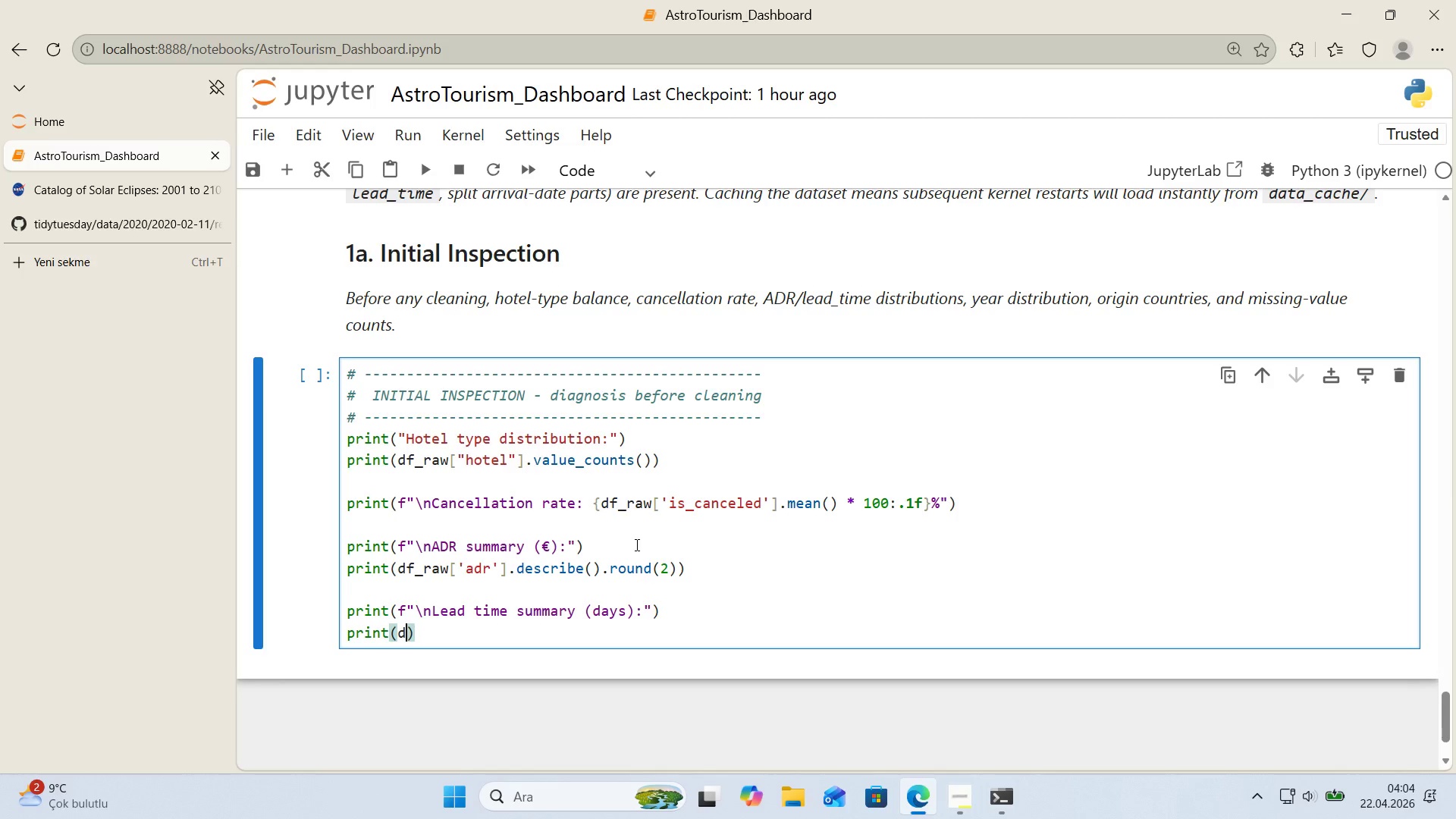 
 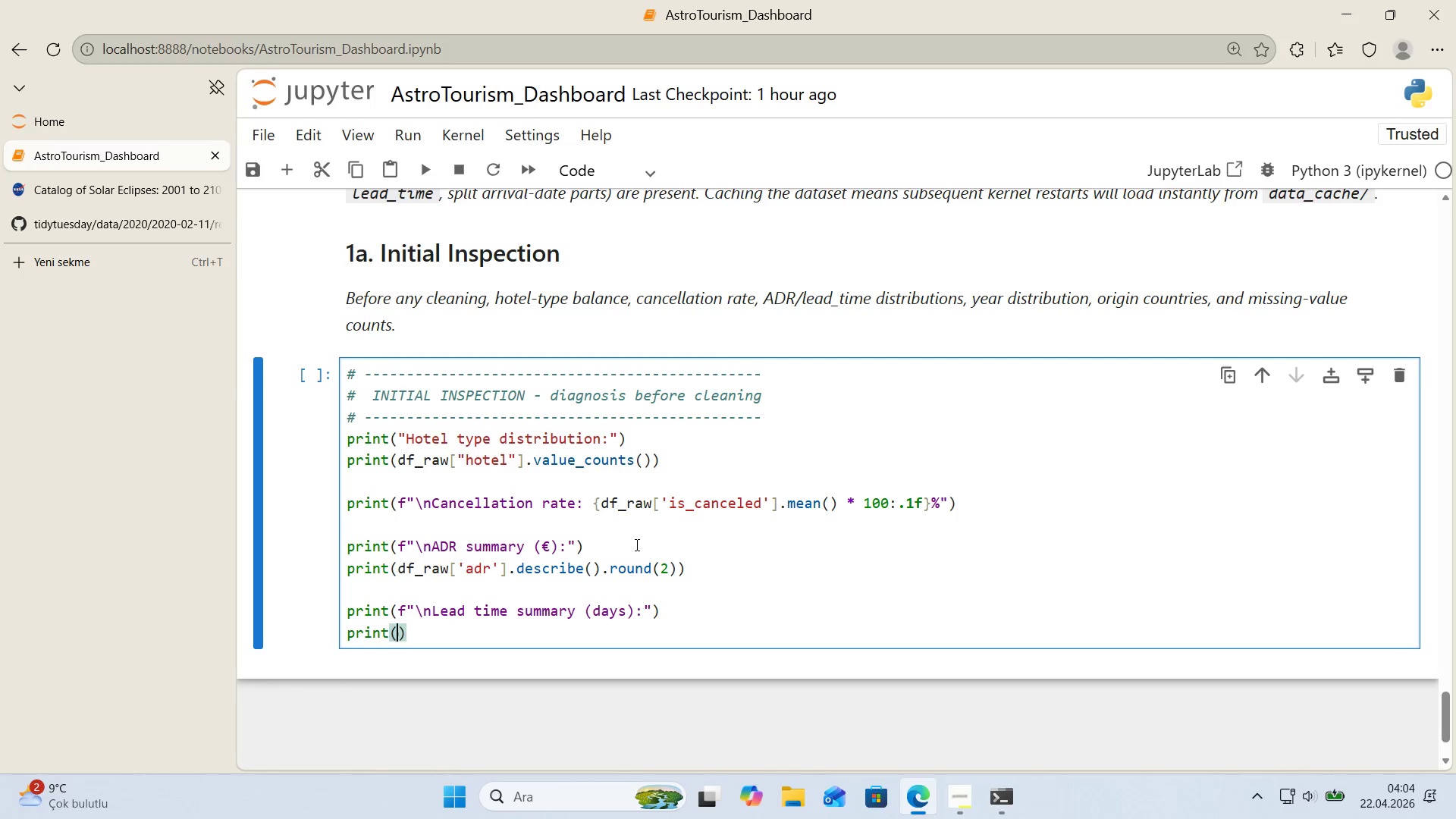 
key(ArrowLeft)
 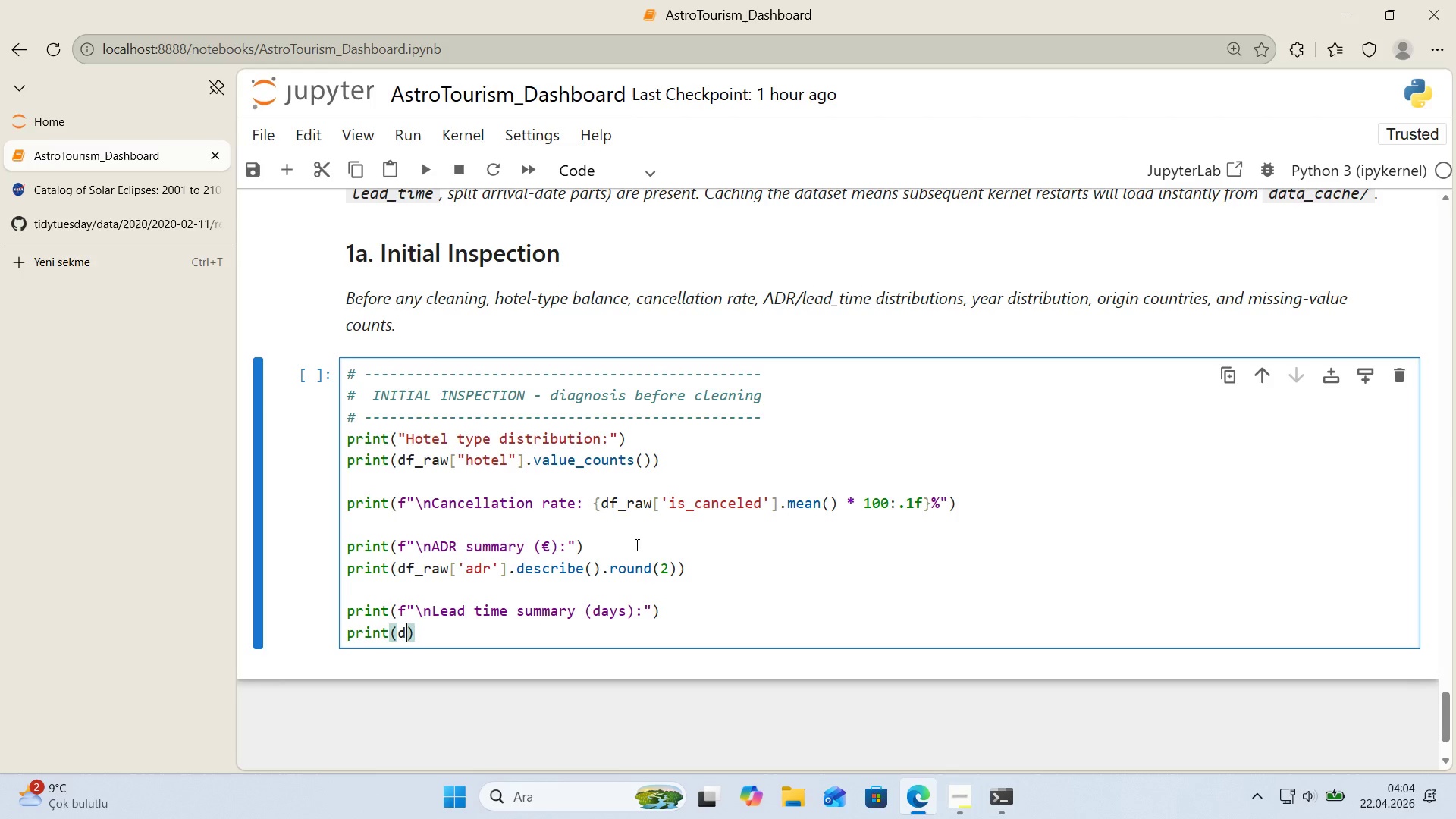 
type(DF_RAW)
 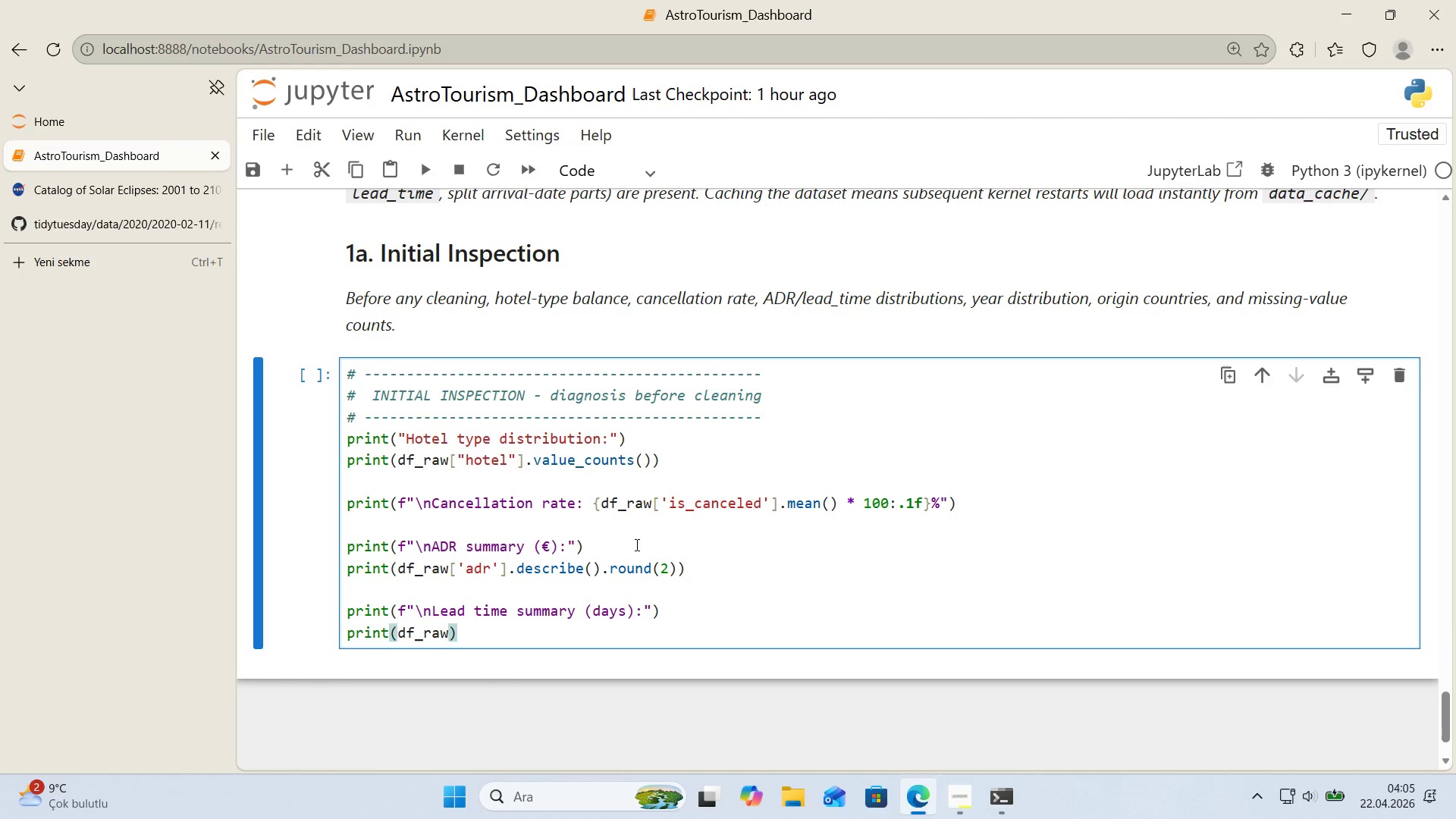 
key(Alt+Control+8)
 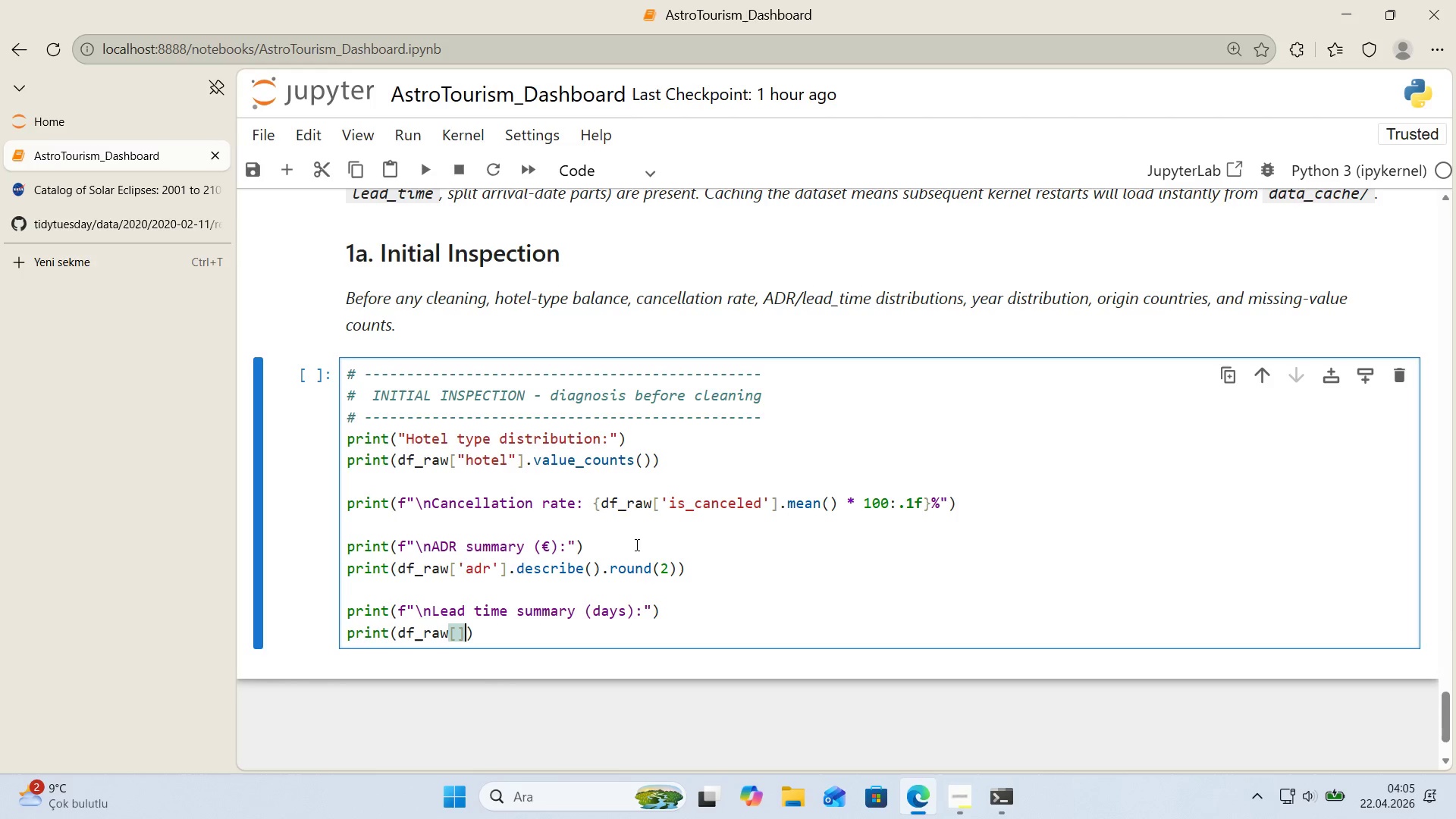 
key(Alt+Control+9)
 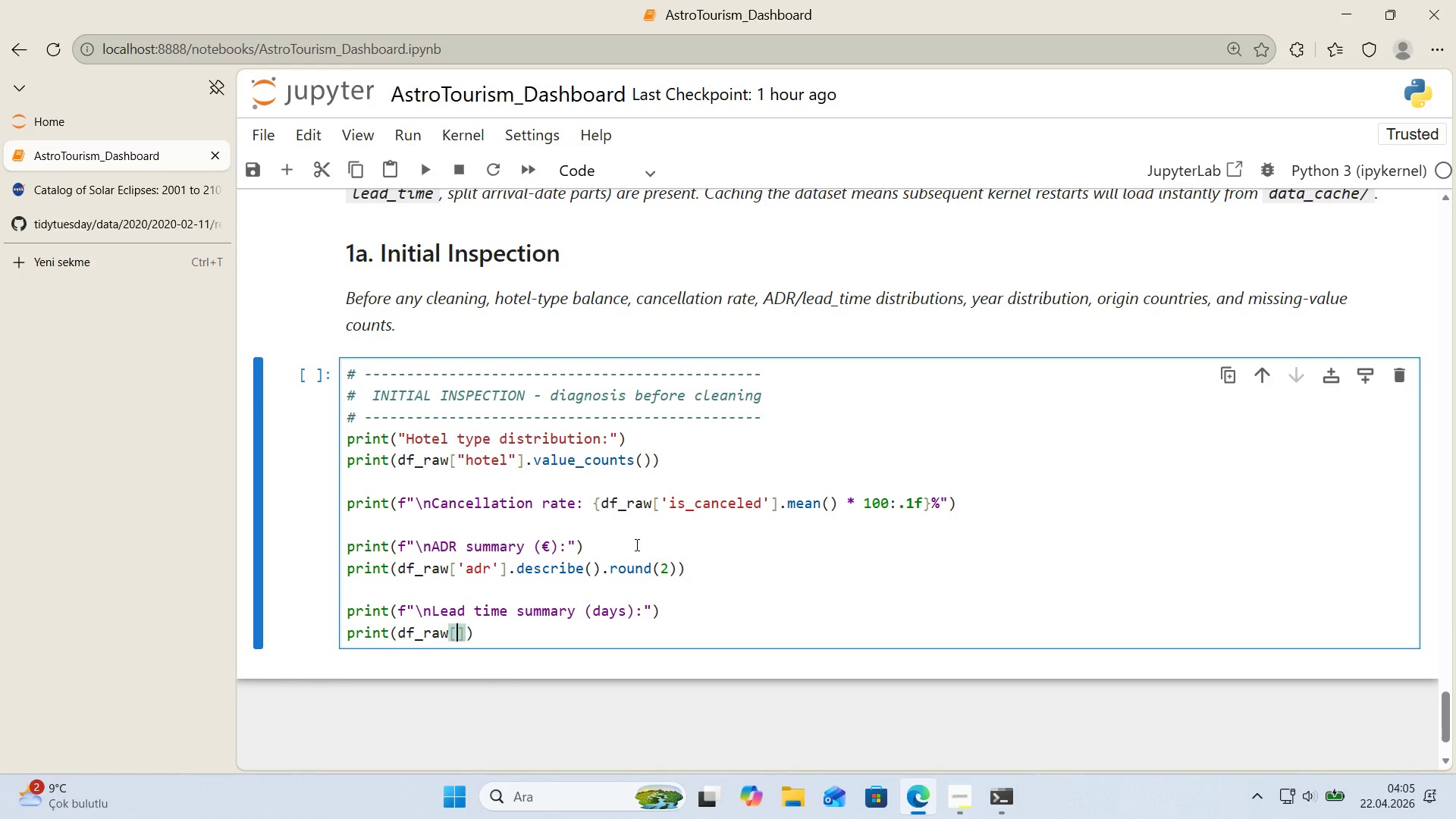 
key(ArrowLeft)
 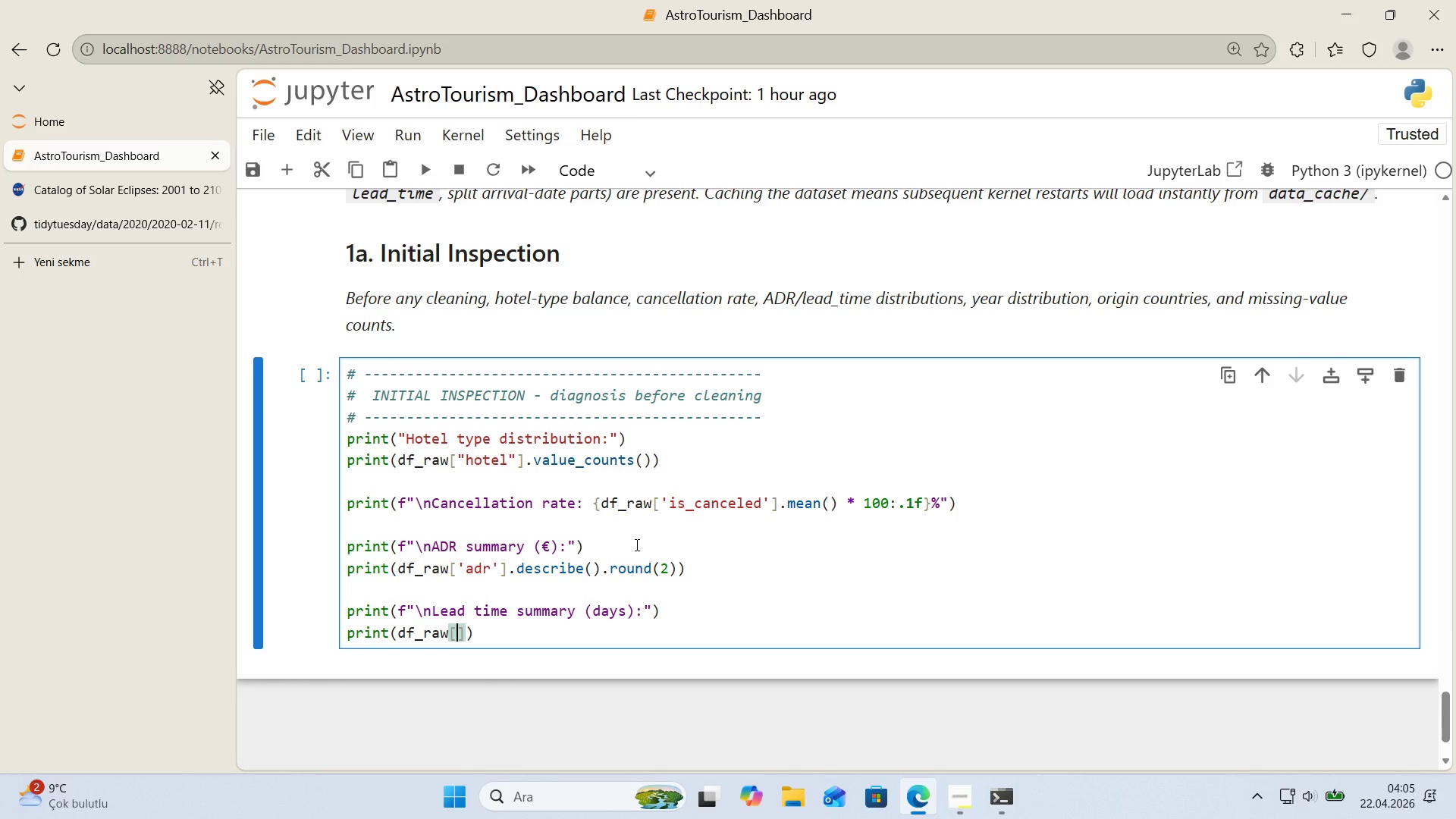 
type(@@)
 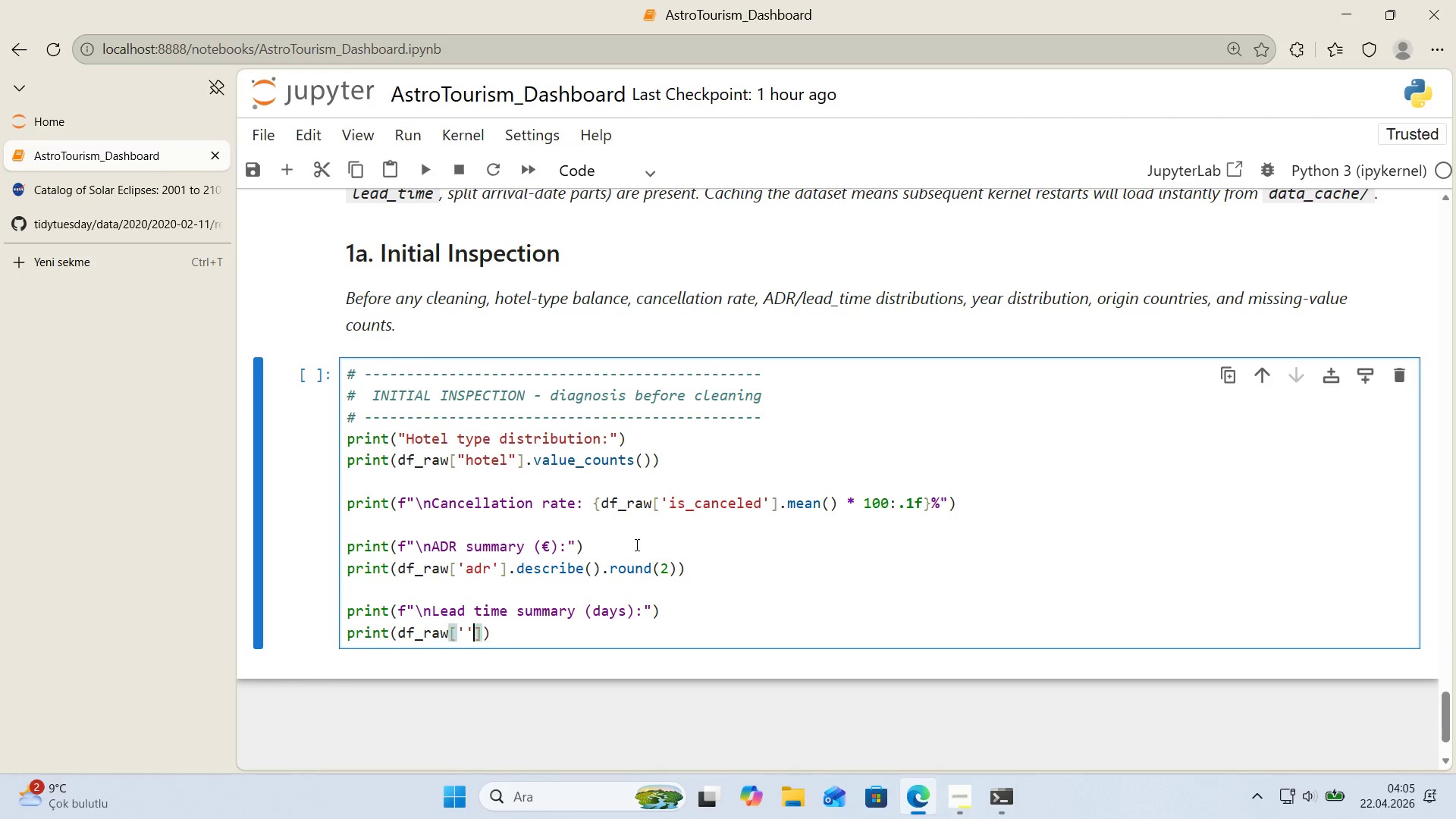 
key(ArrowLeft)
 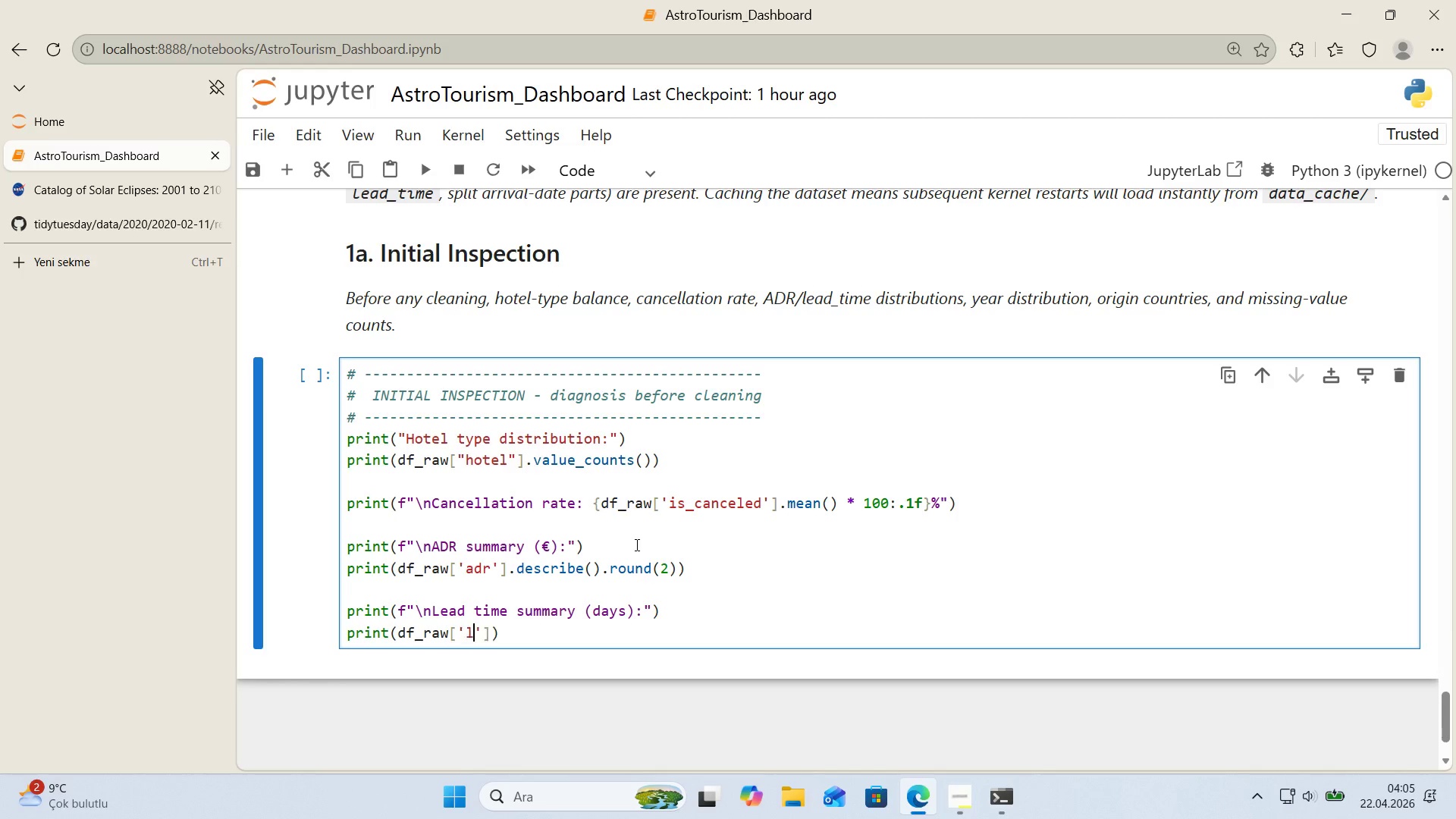 
type(LEAD_T'ME)
 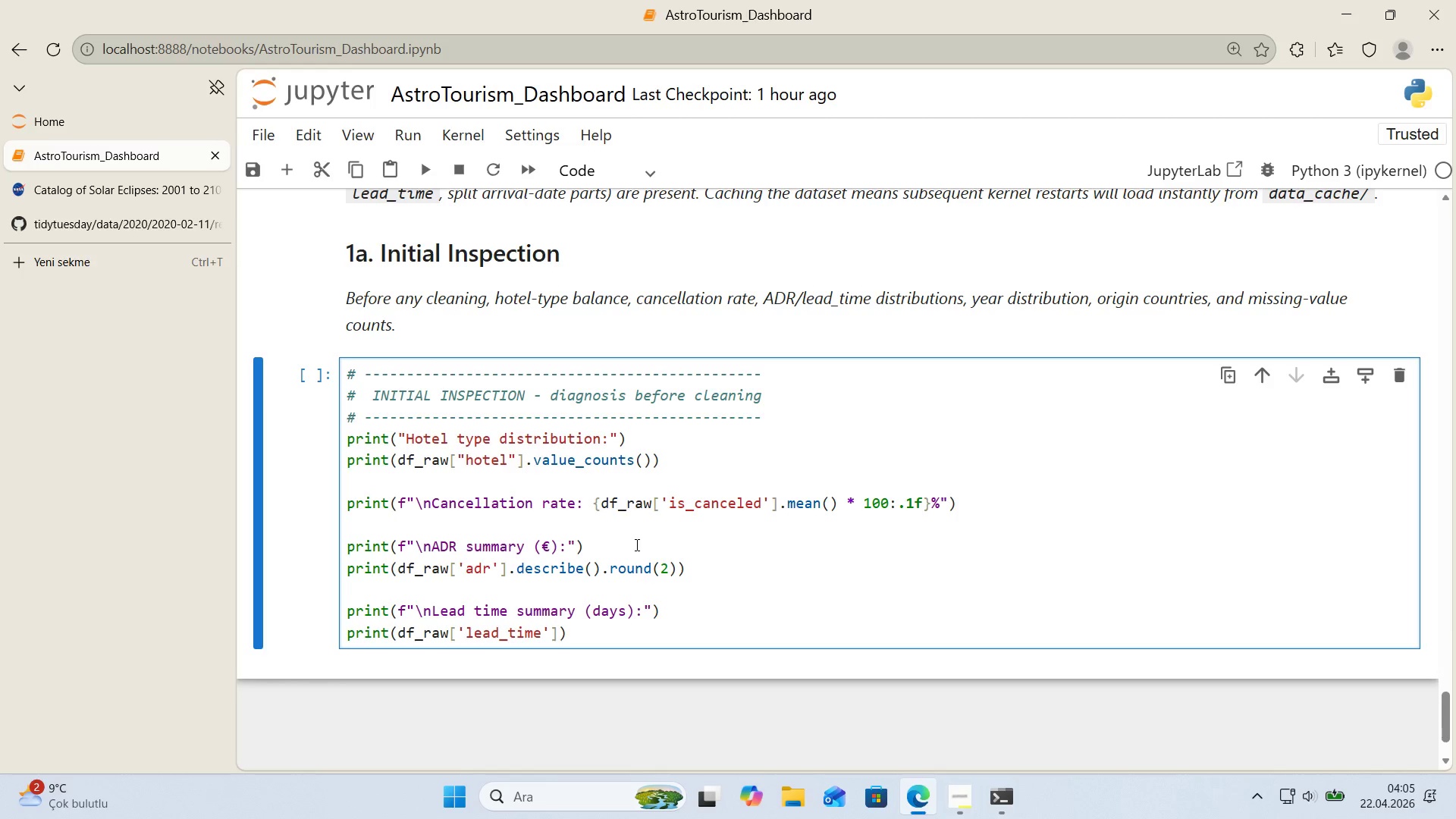 
key(ArrowRight)
 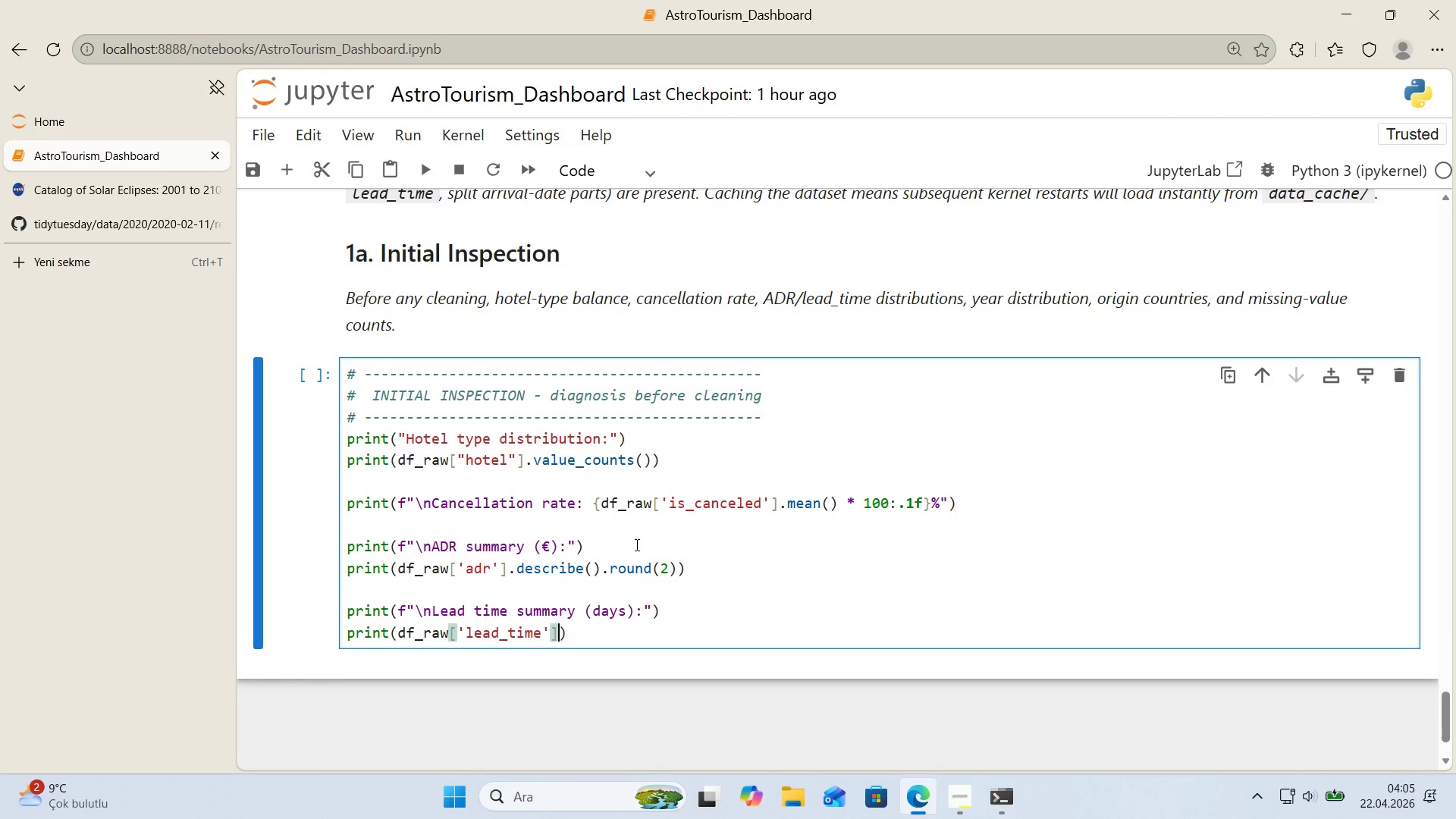 
key(ArrowRight)
 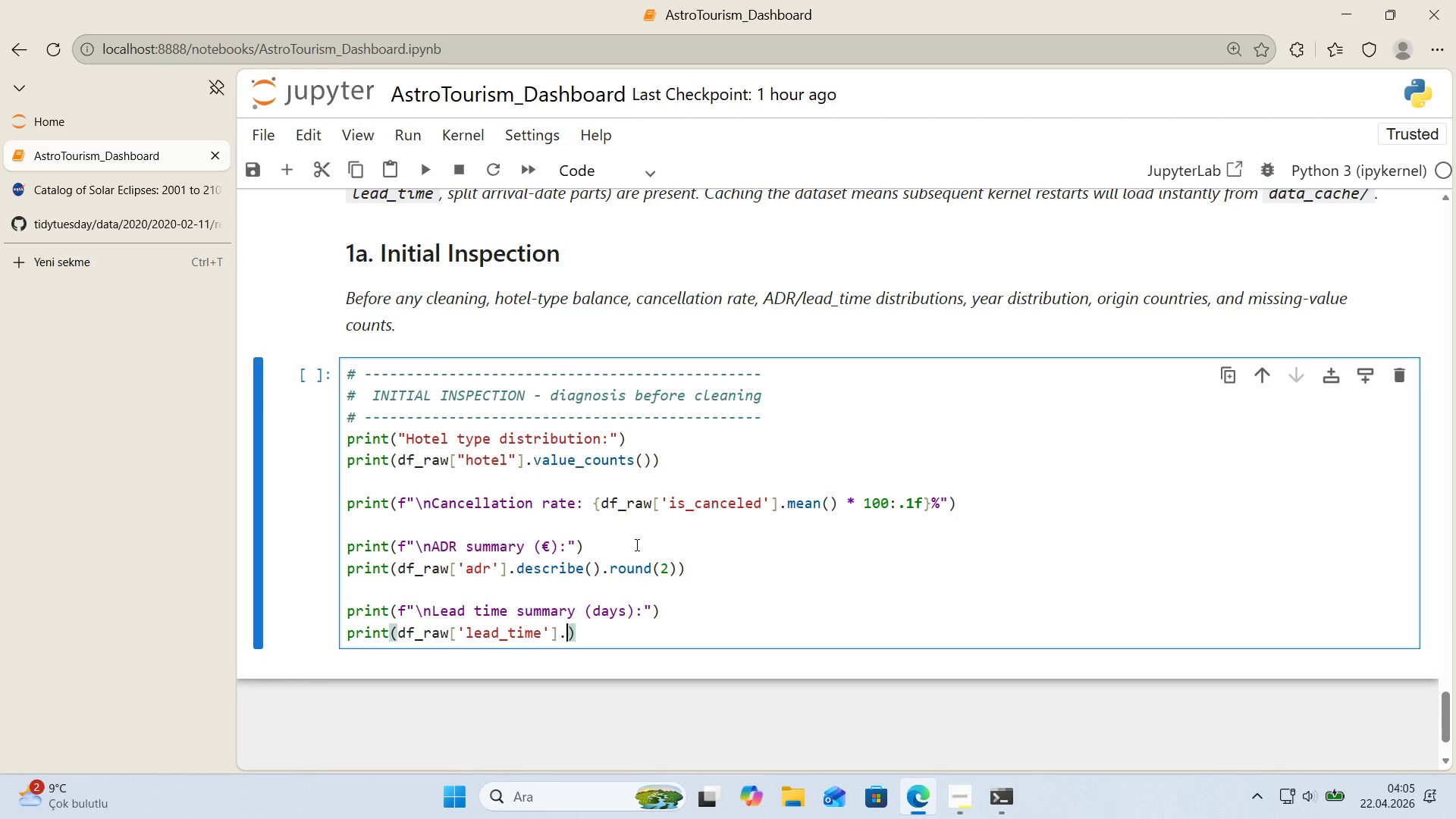 
type(.DESCR'BE*(.ROUND*()
 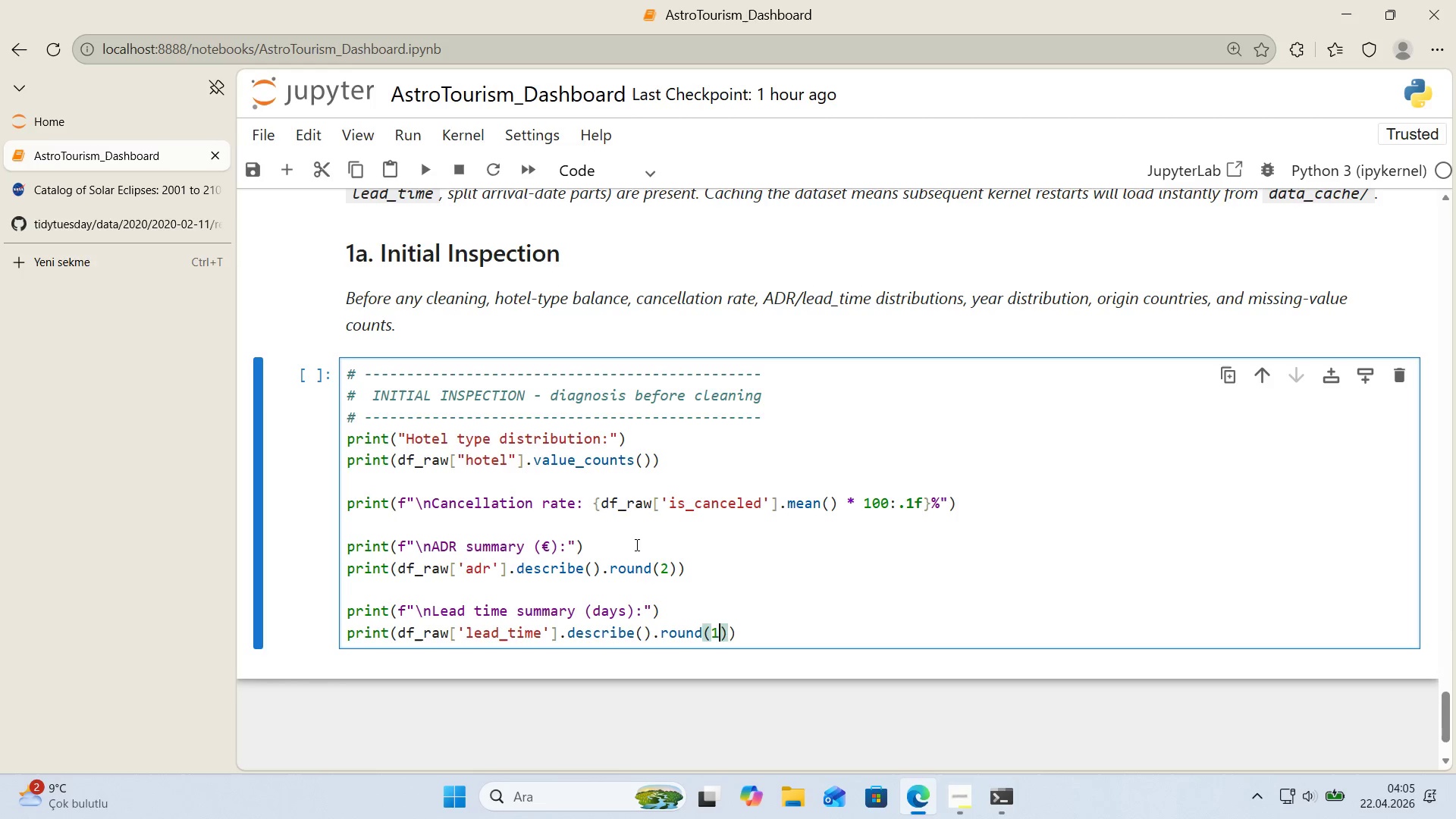 
 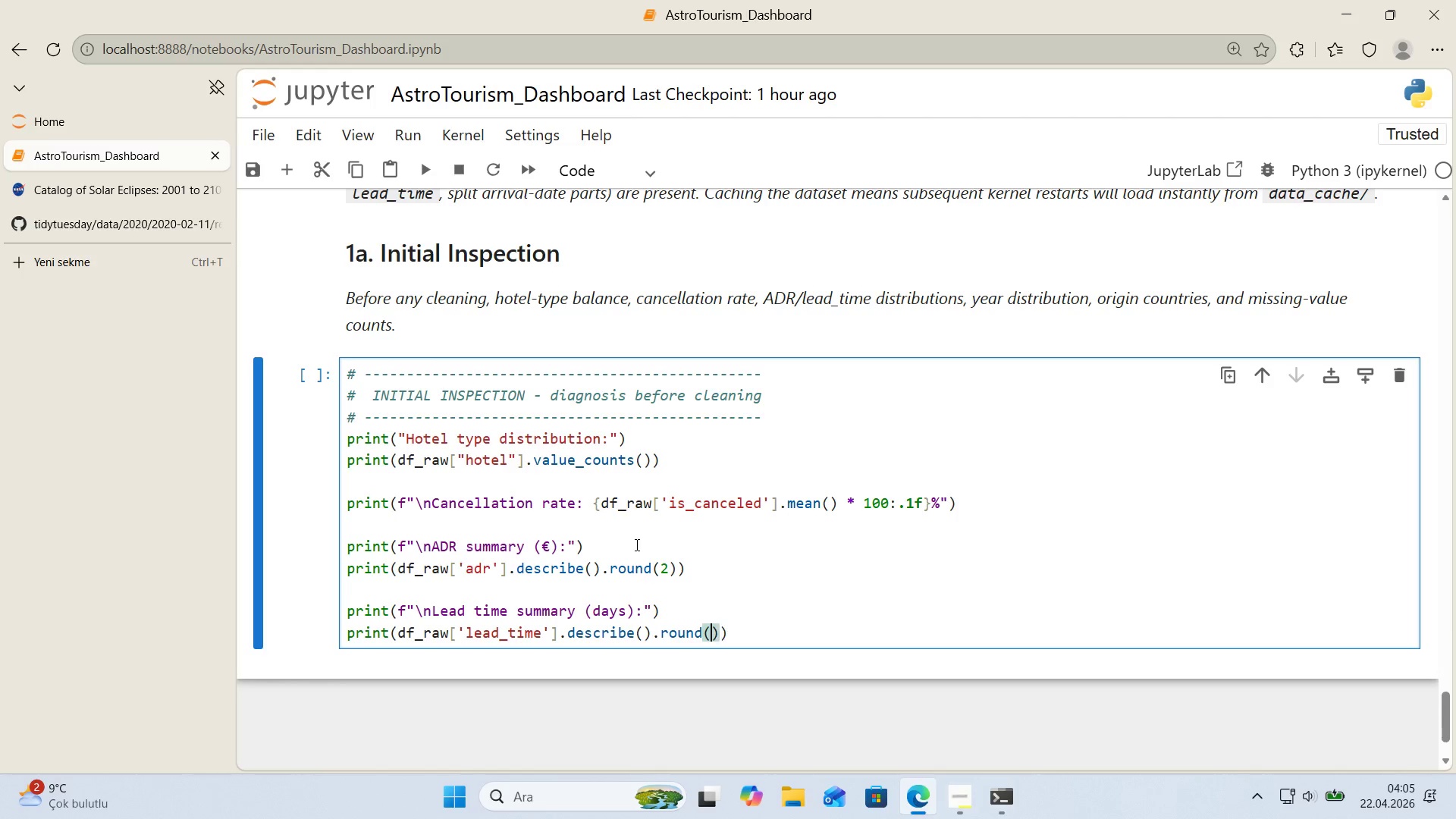 
key(ArrowLeft)
 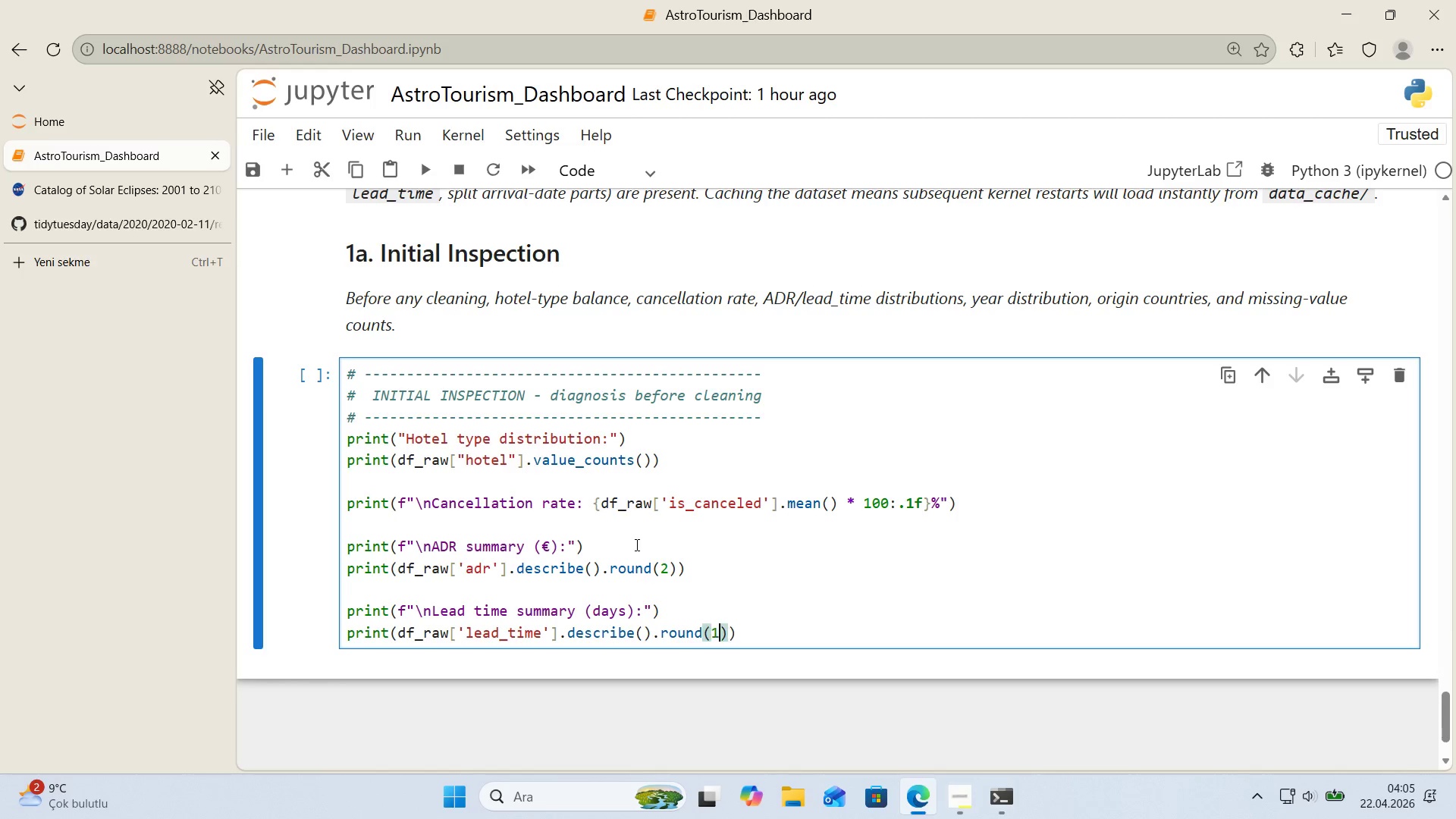 
key(1)
 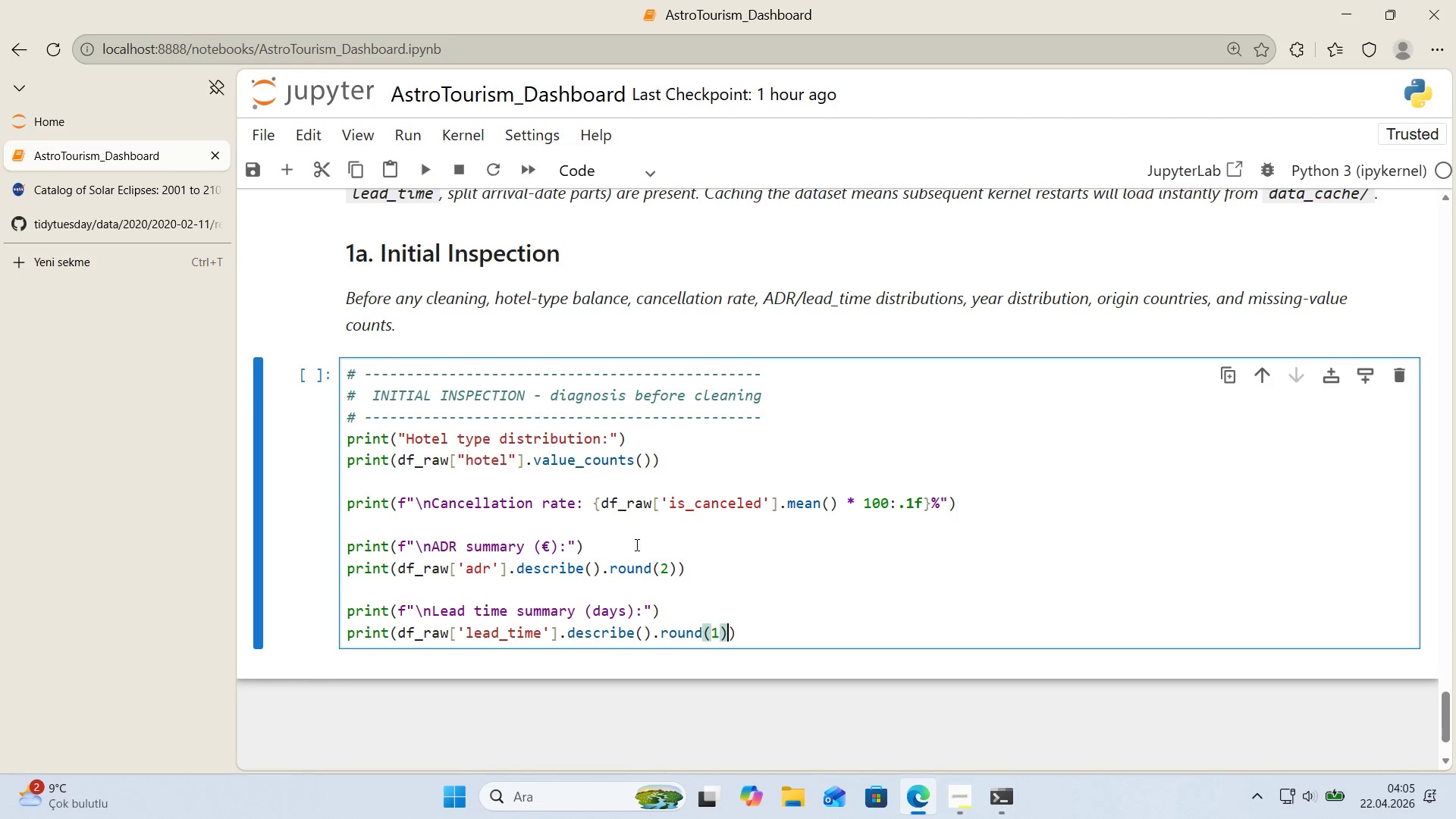 
key(ArrowRight)
 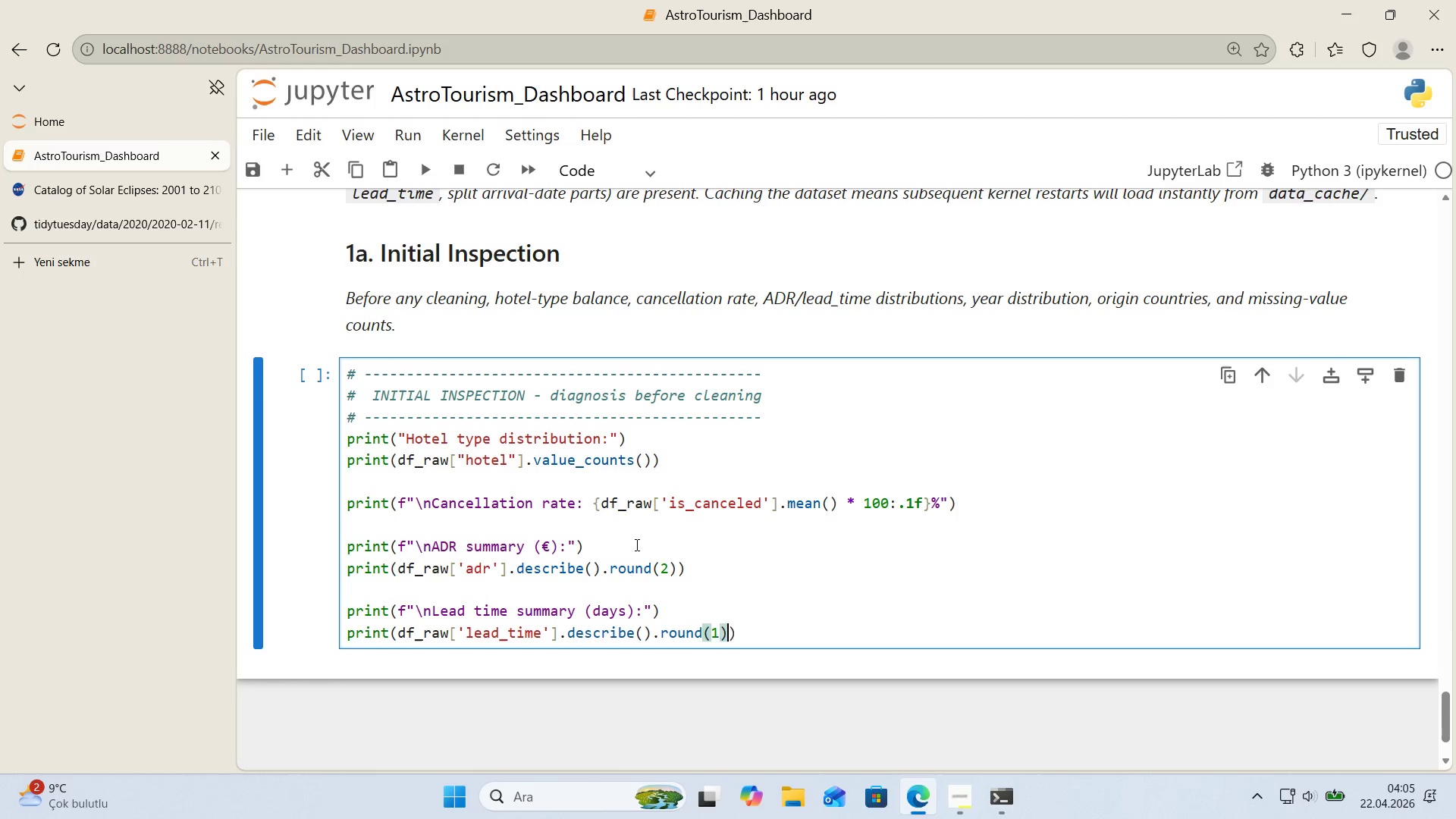 
key(ArrowRight)
 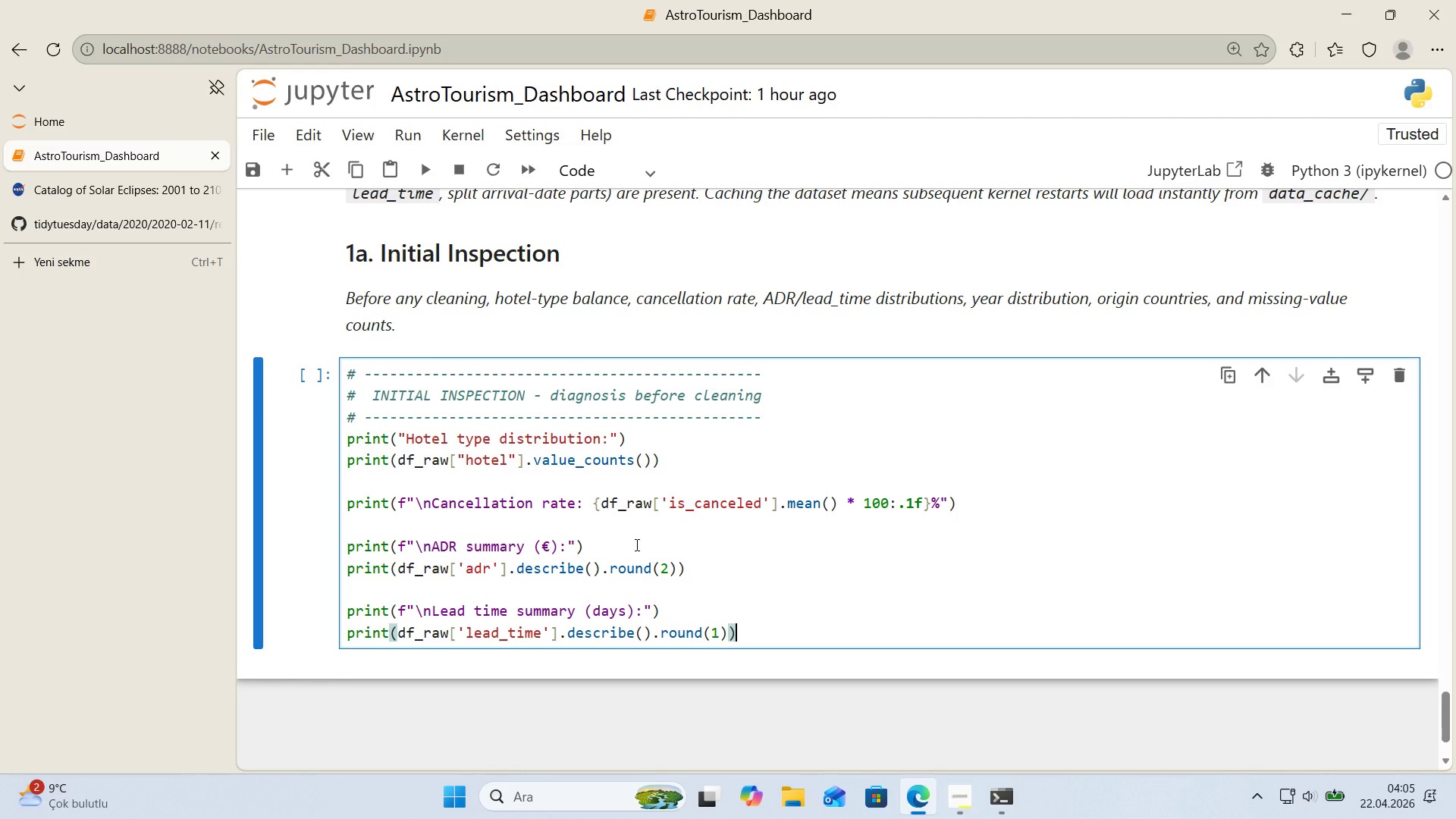 
key(Enter)
 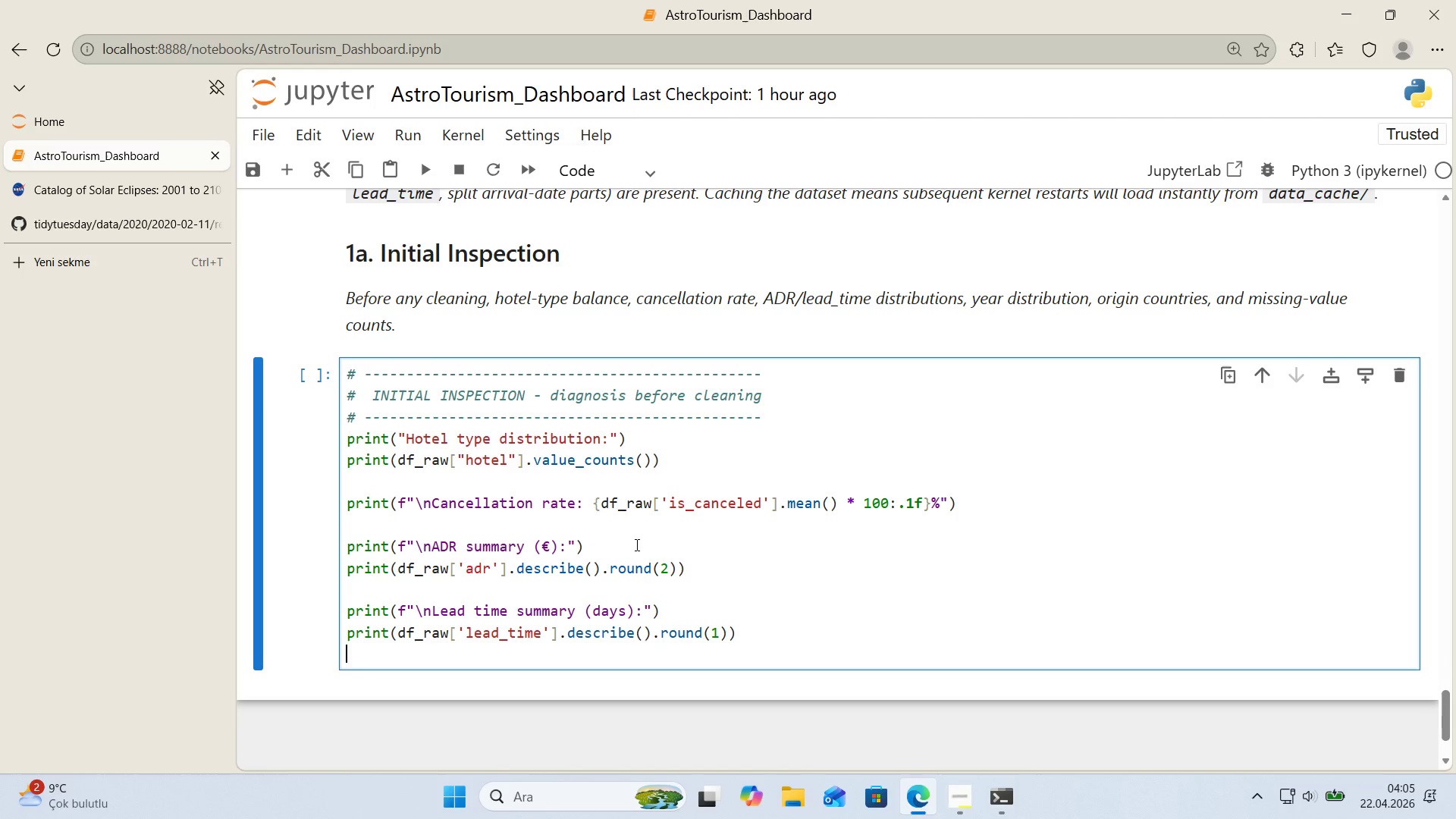 
key(Enter)
 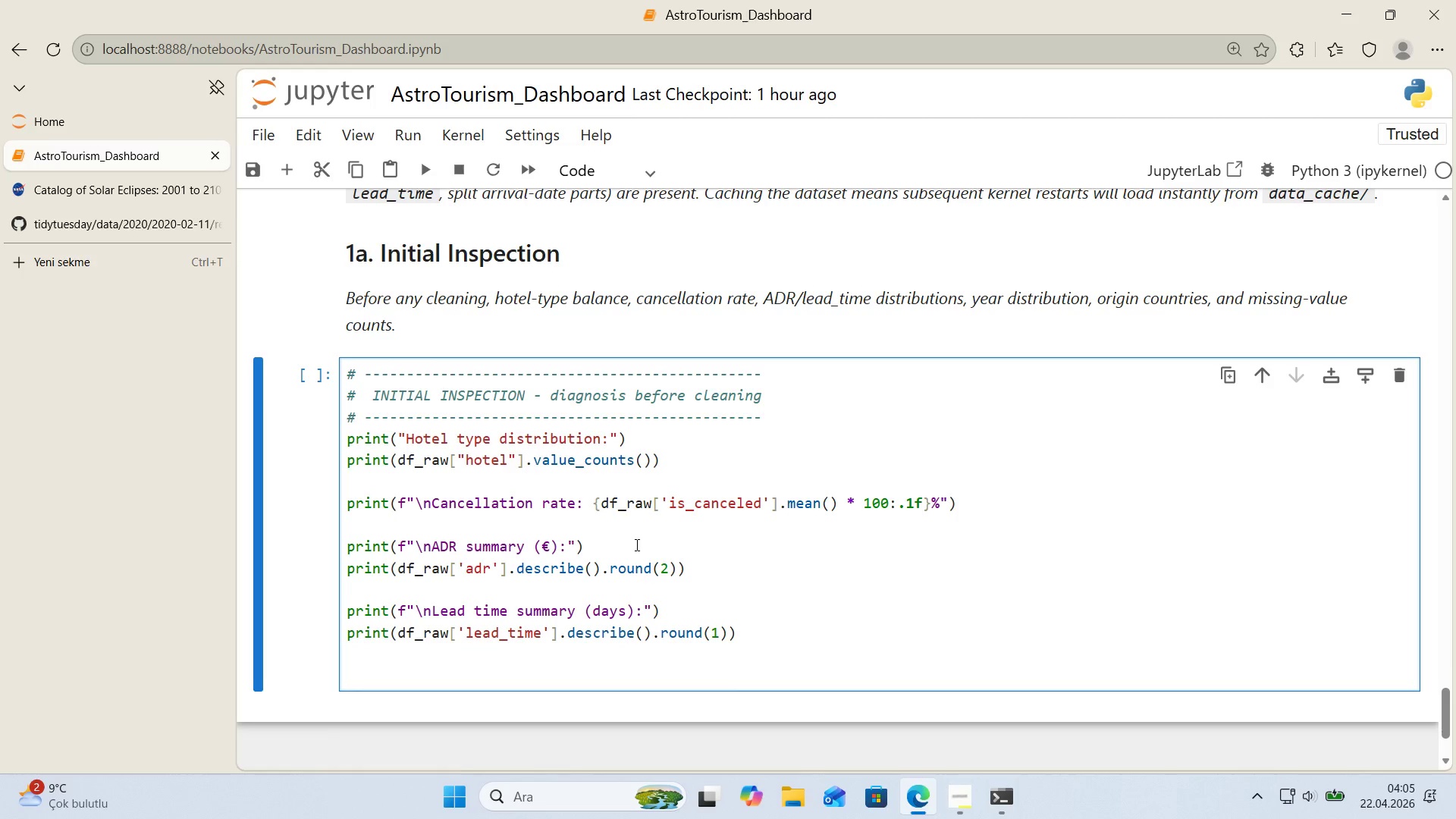 
type(PR'NT*()
 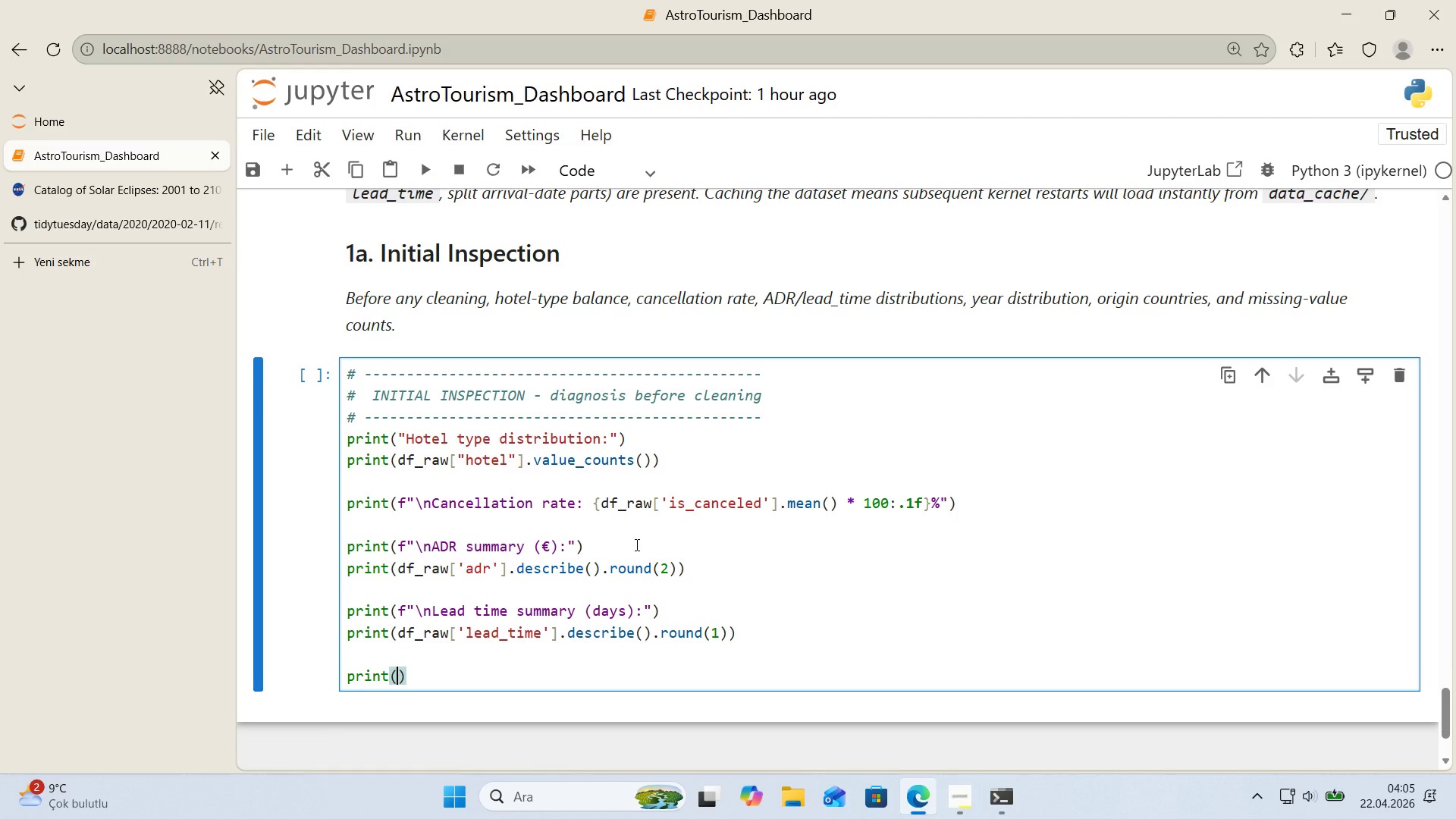 
 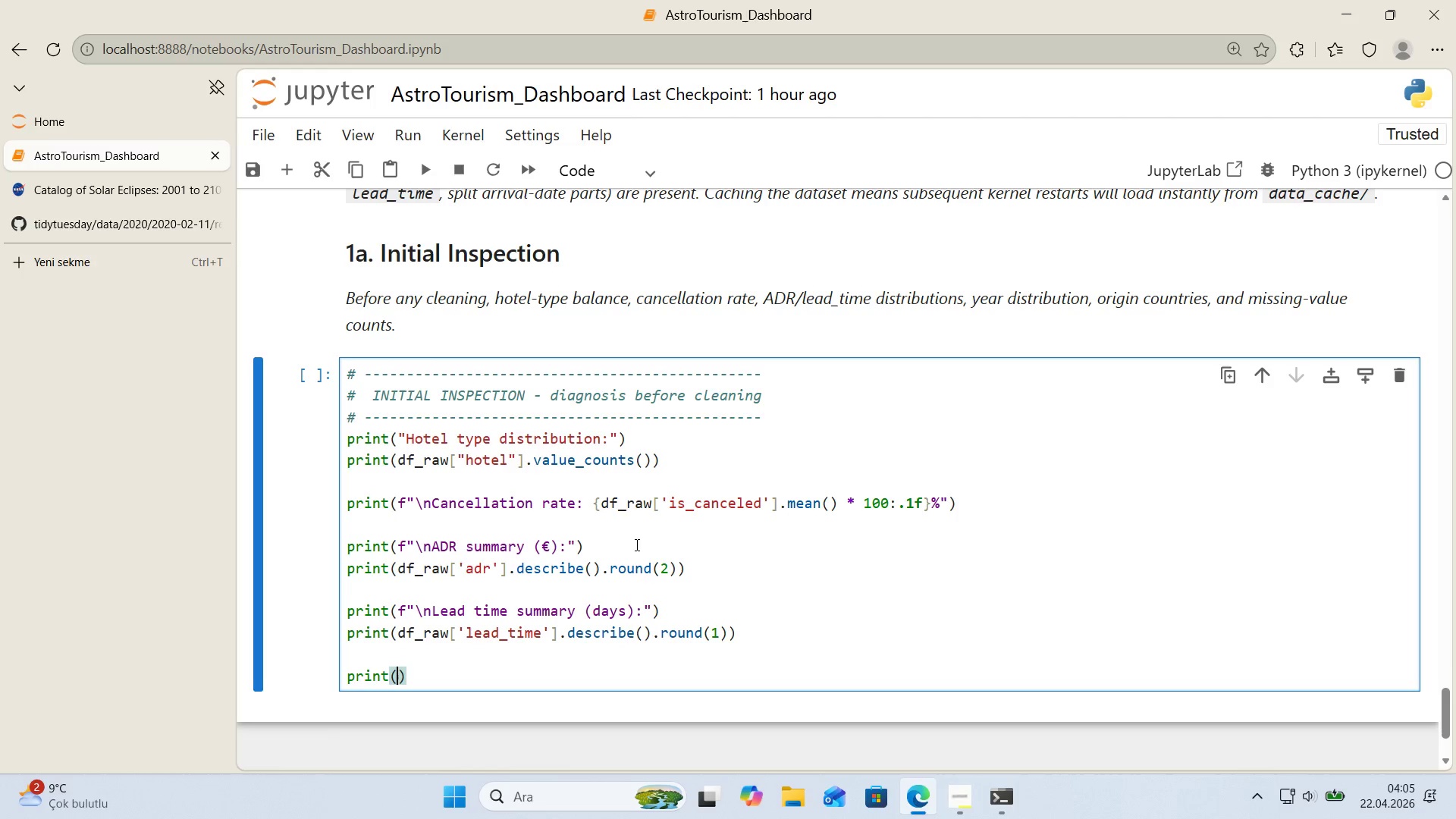 
key(ArrowLeft)
 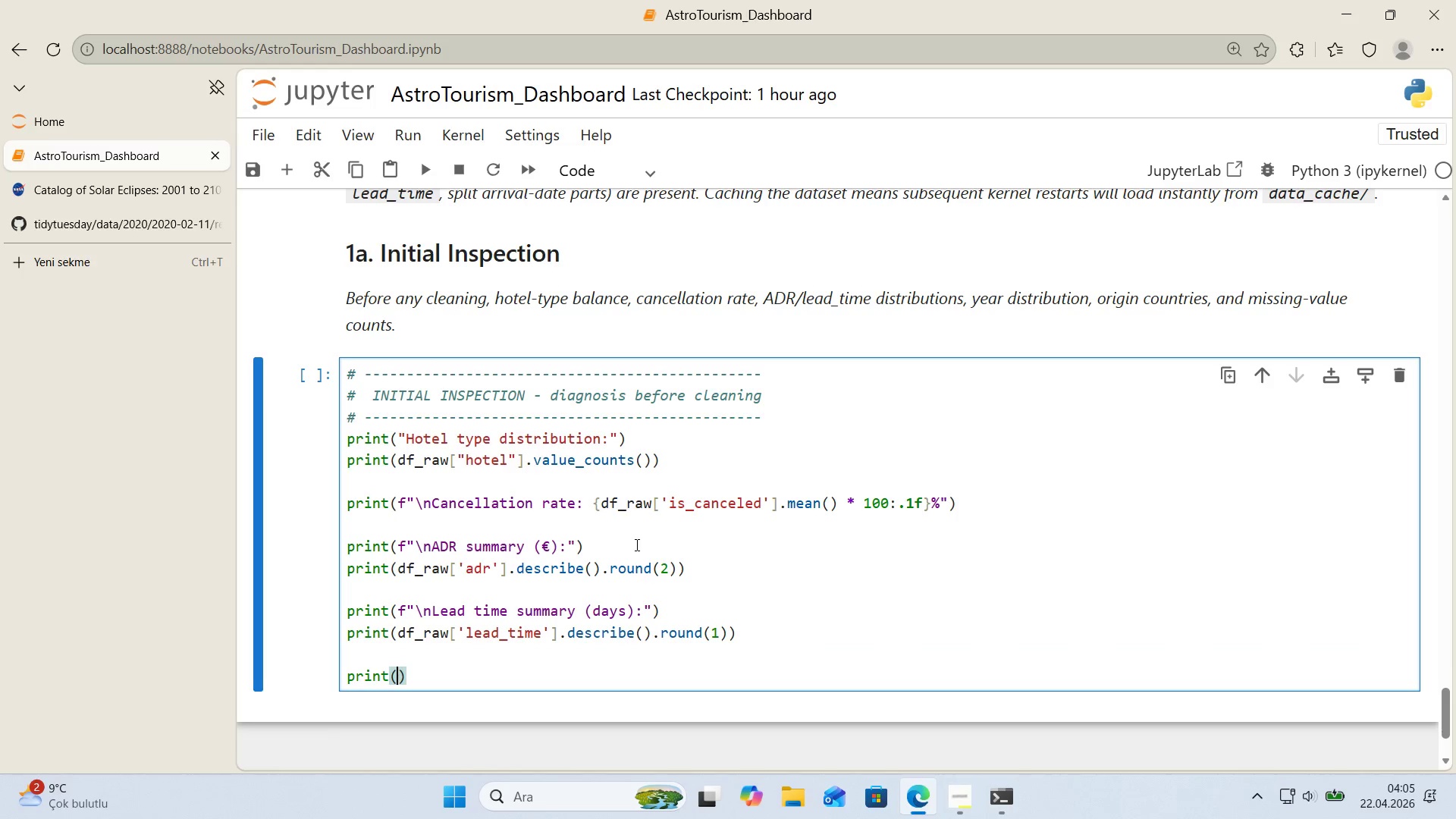 
key(F)
 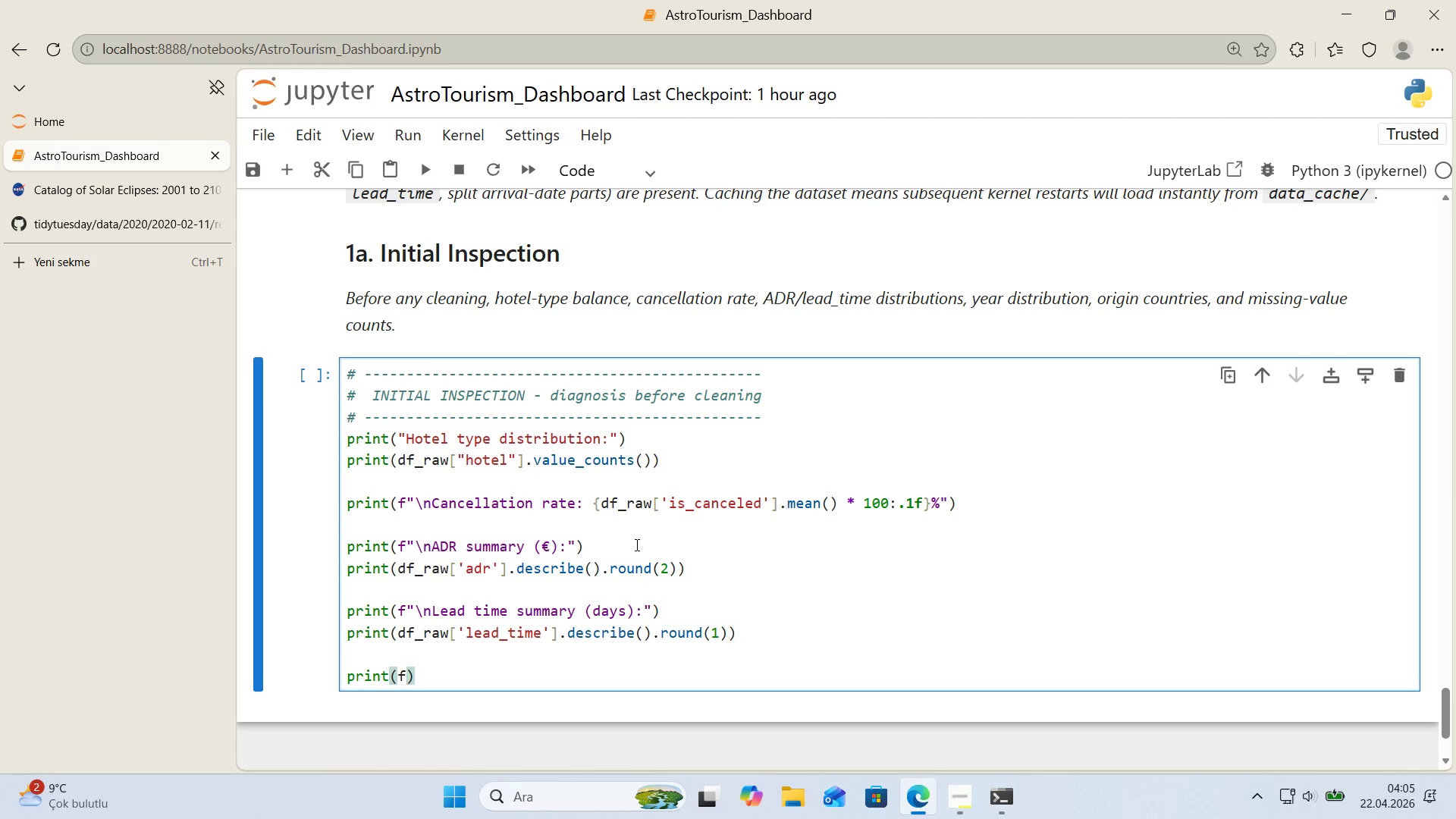 
key(Backquote)
 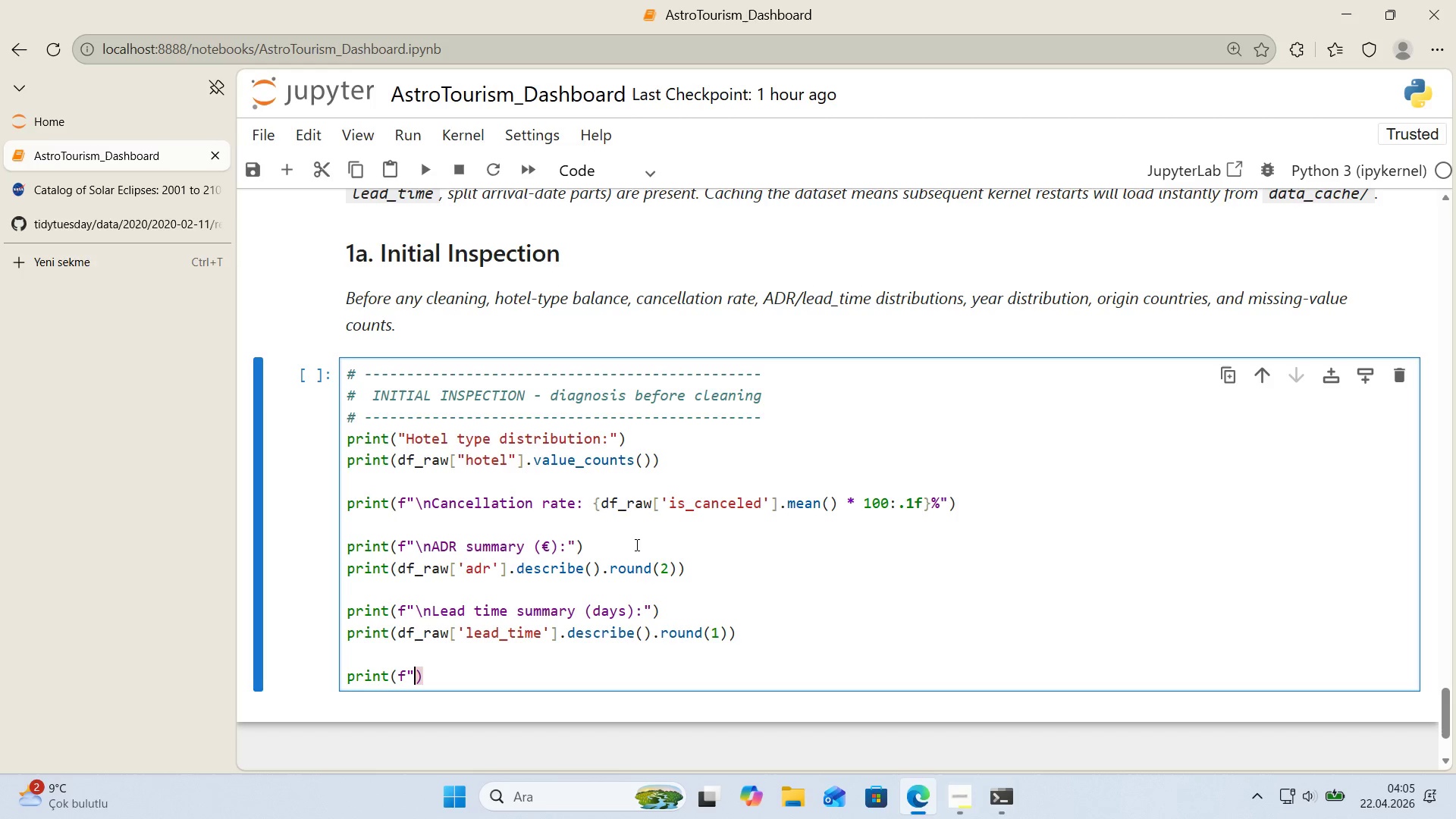 
key(Backquote)
 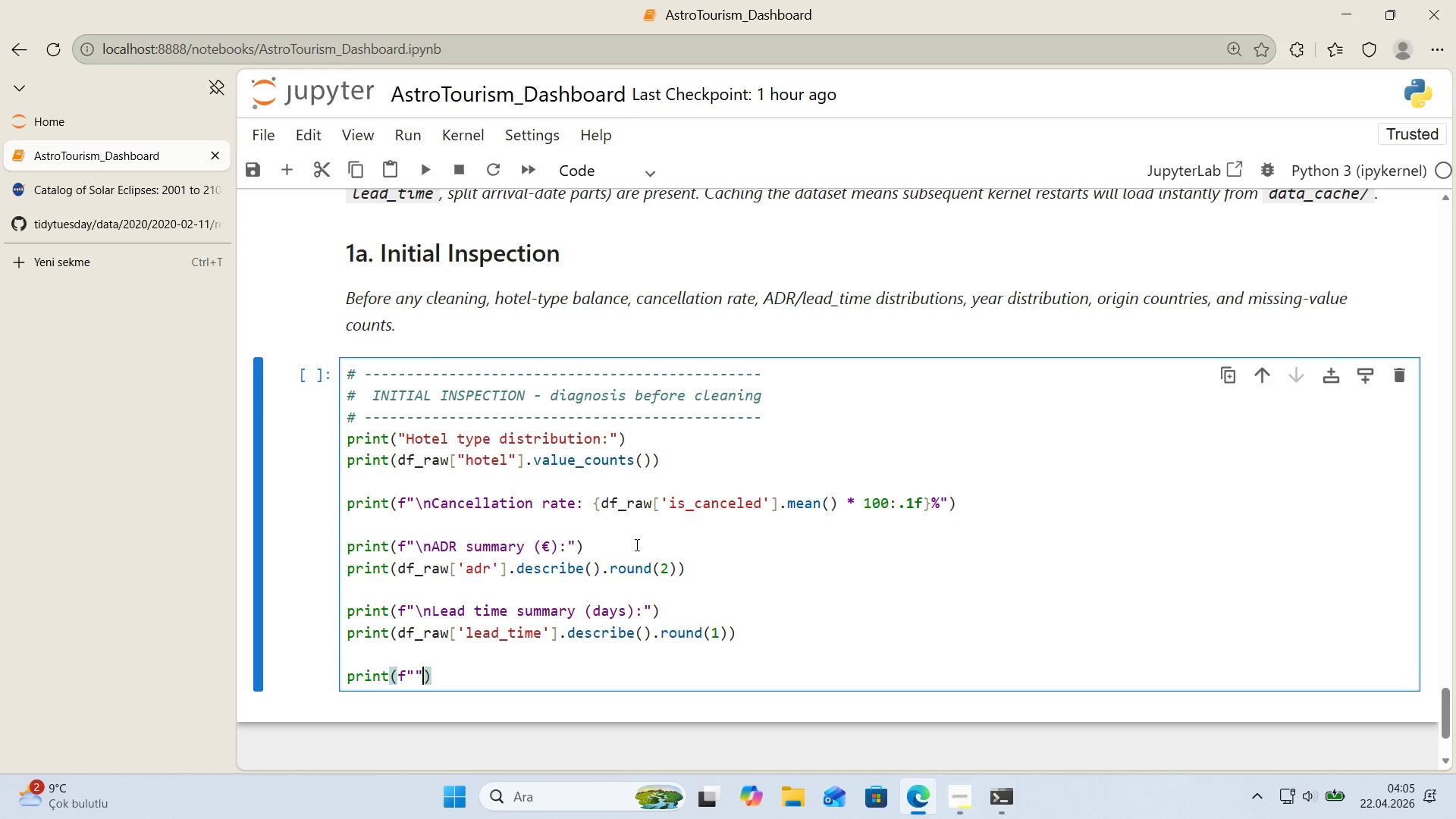 
key(ArrowLeft)
 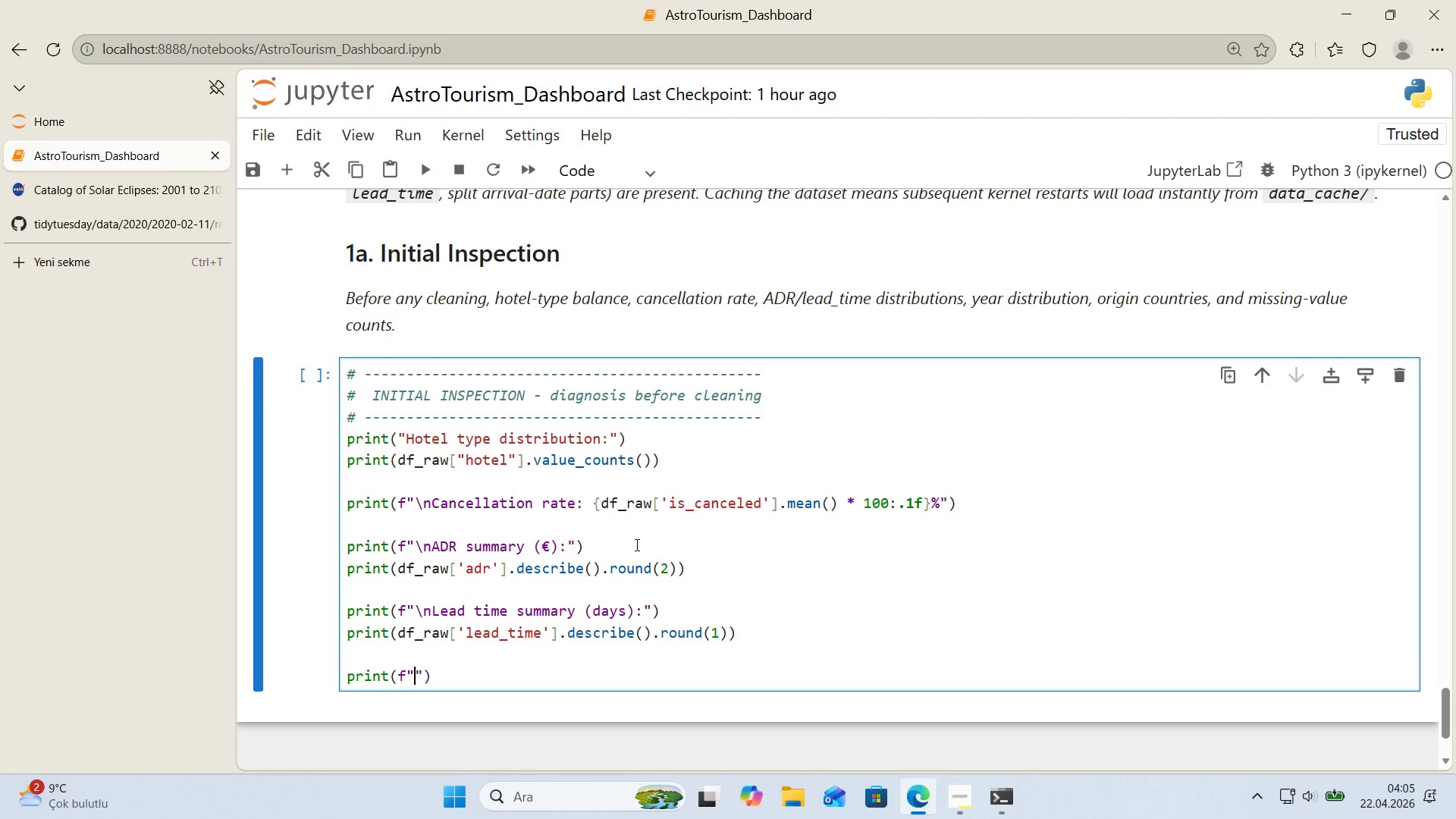 
key(Alt+Control+IntlYen)
 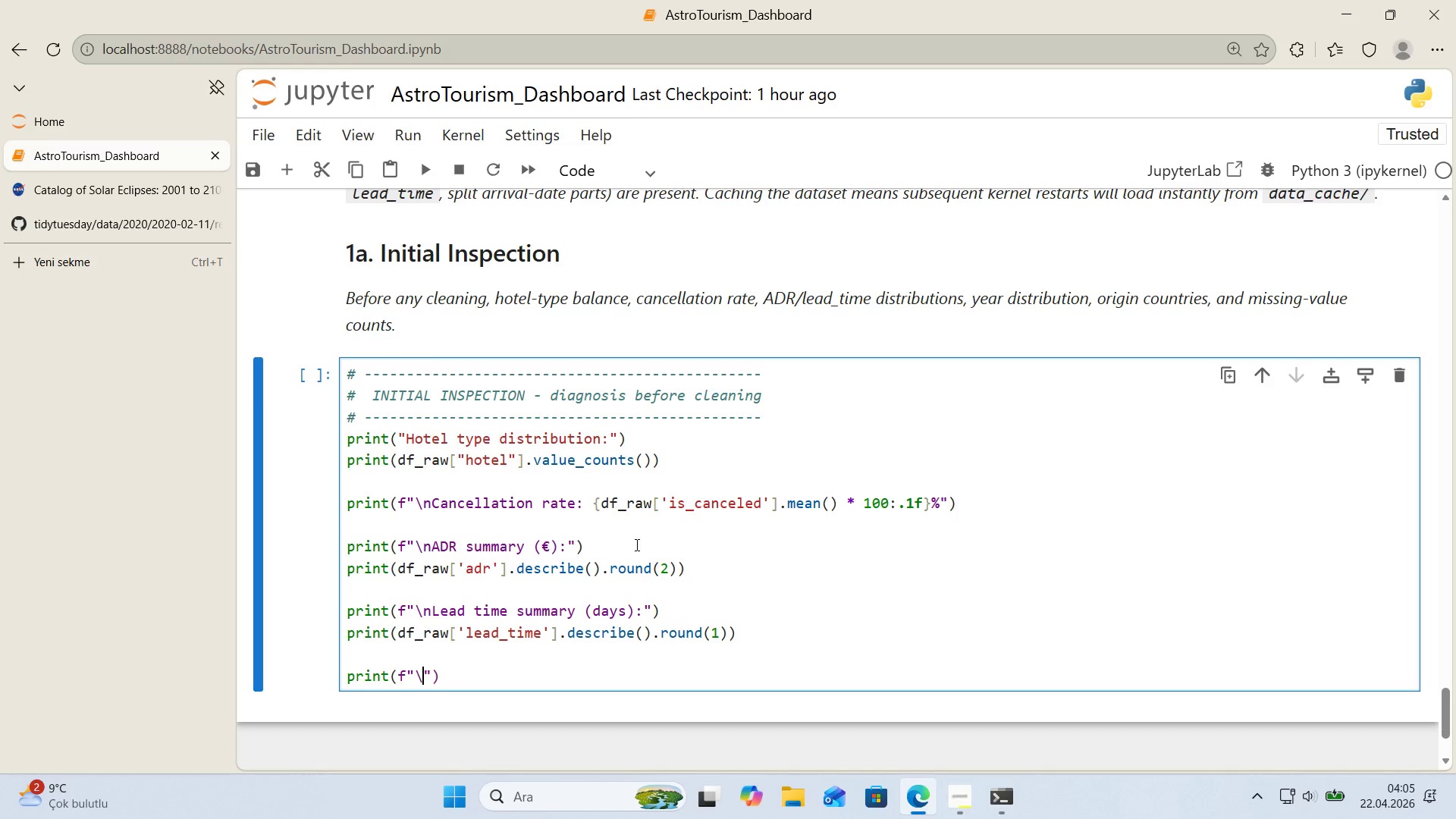 
type(NyEAR D'STR'BUT'ON>)
 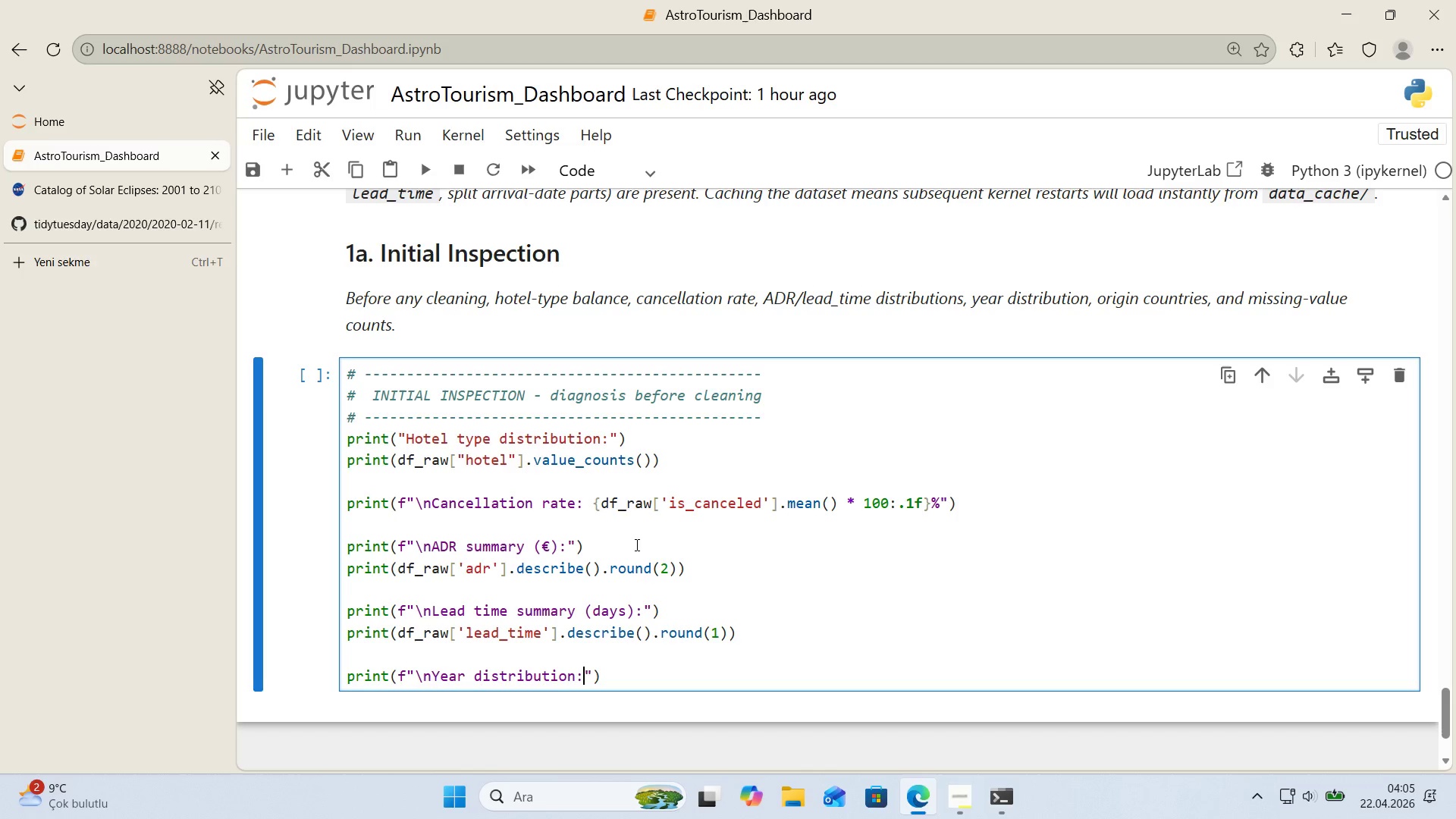 
key(ArrowRight)
 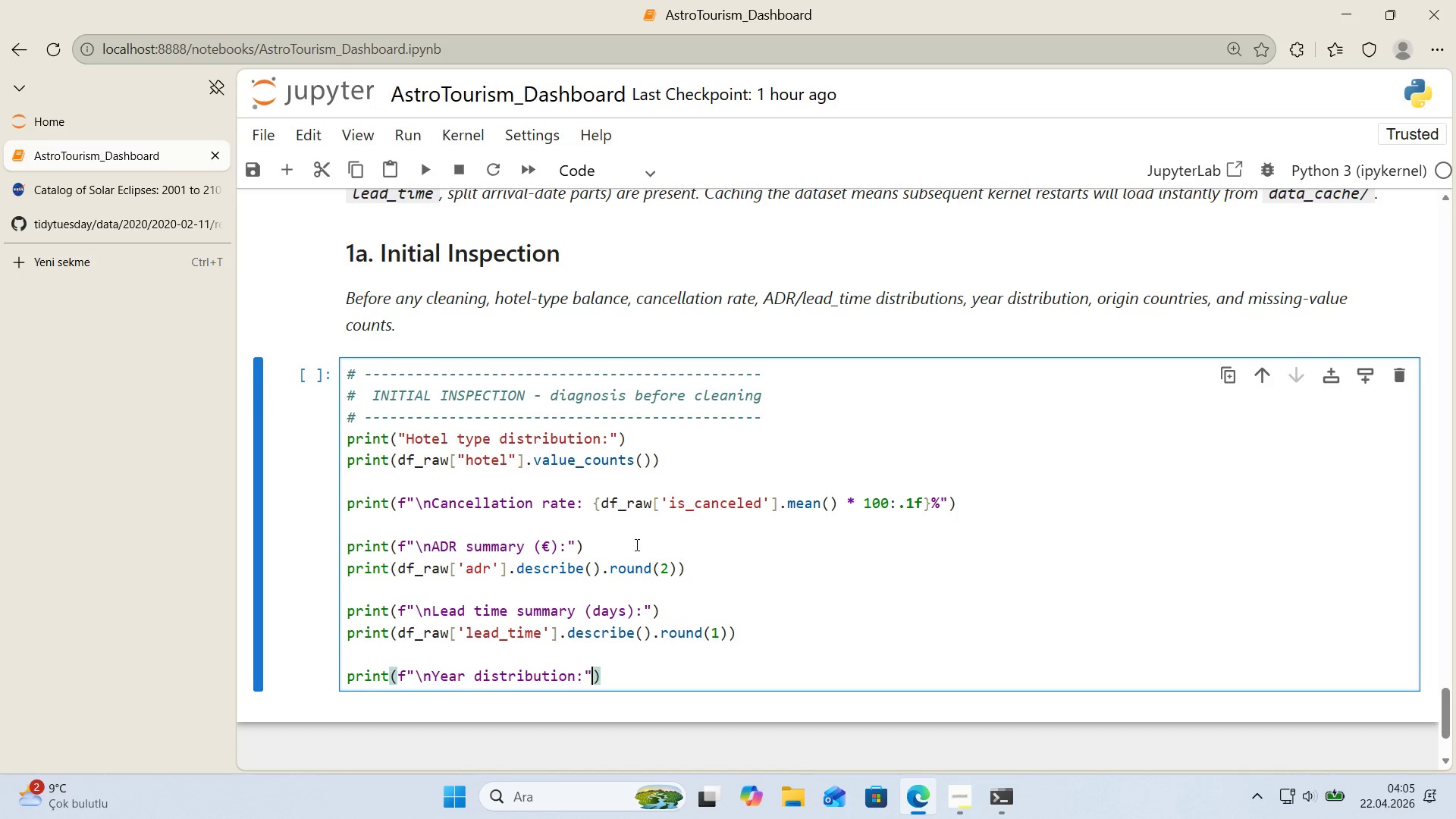 
key(ArrowRight)
 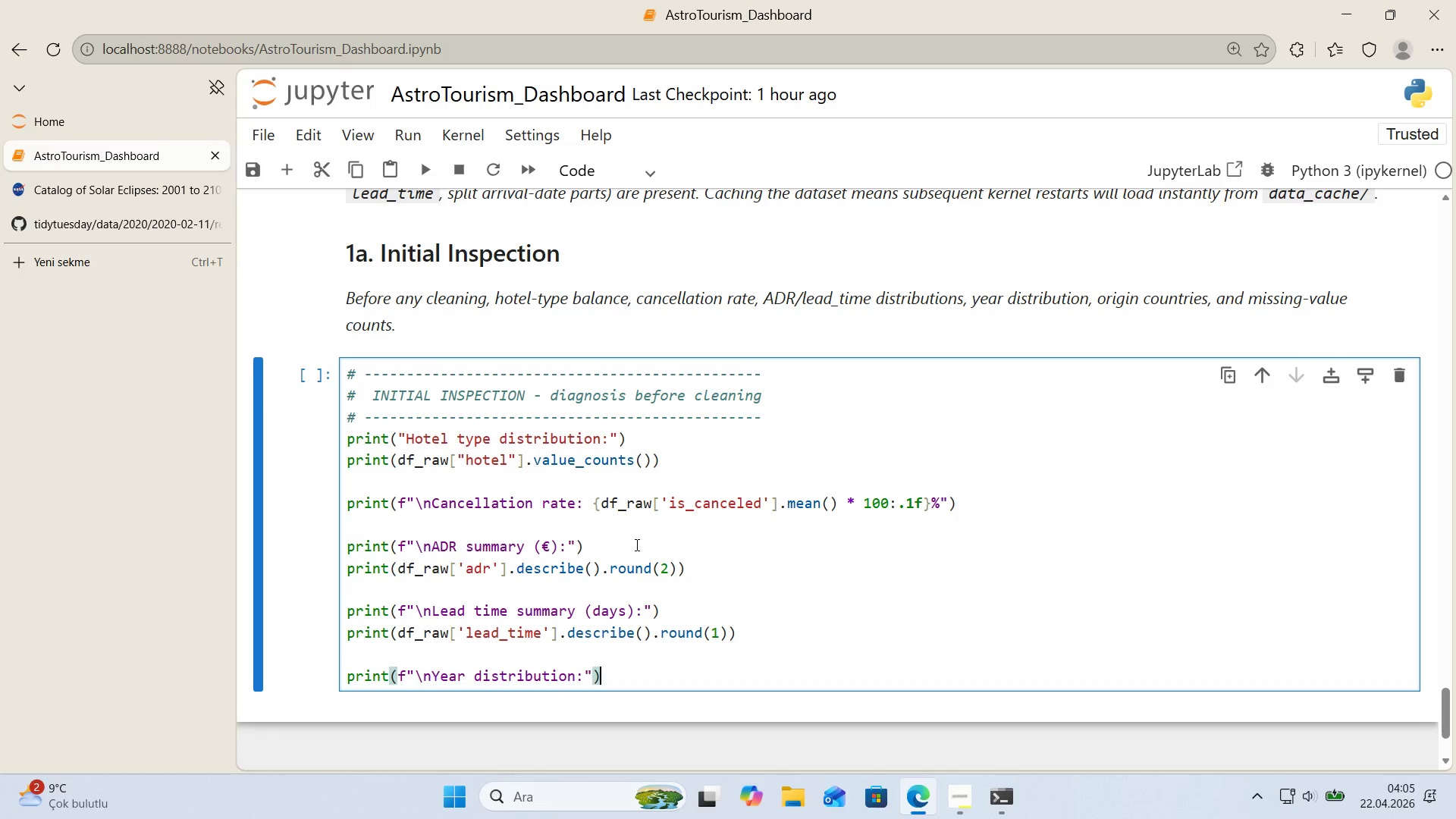 
key(Enter)
 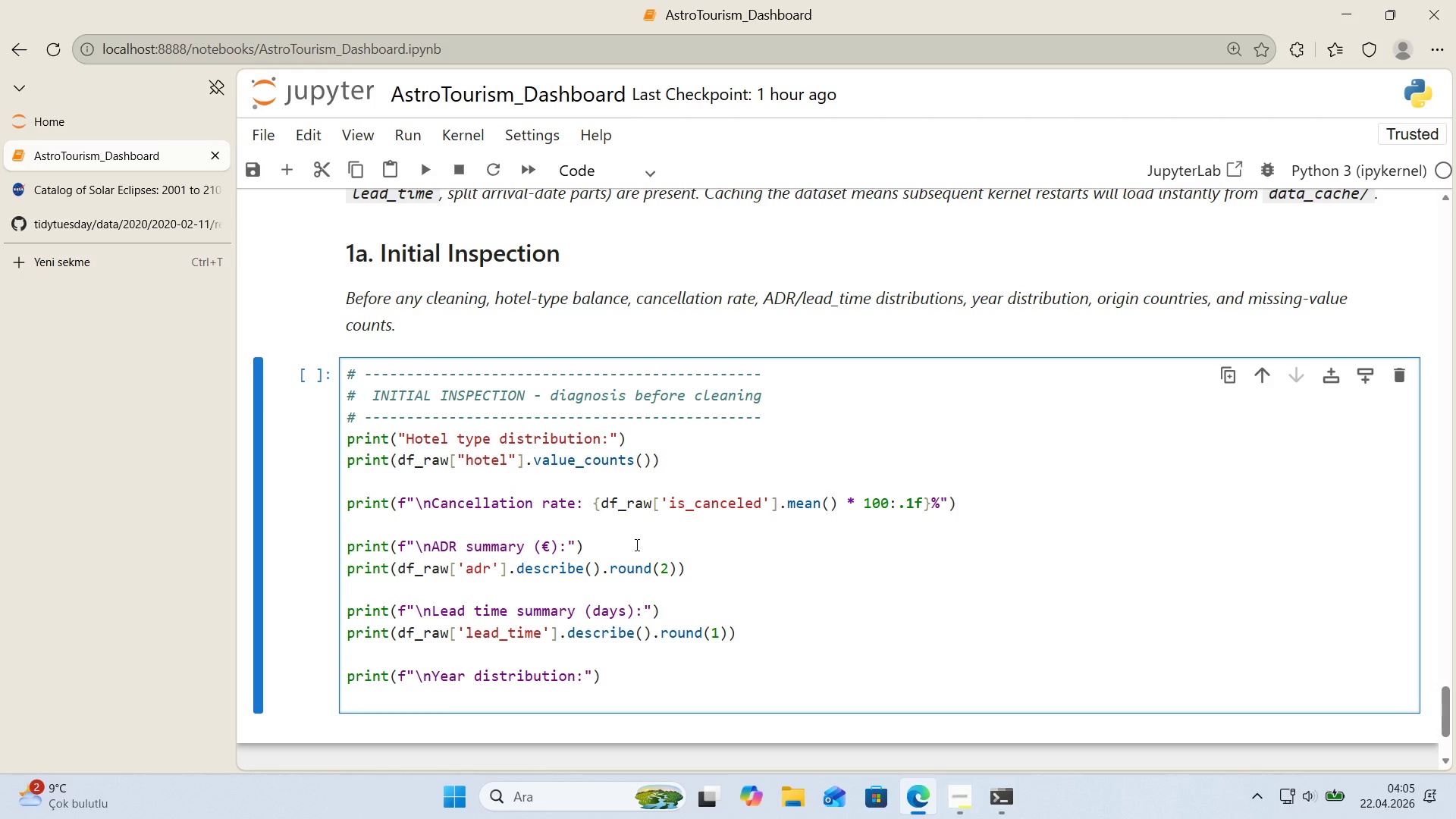 
type(PR'NT*()
 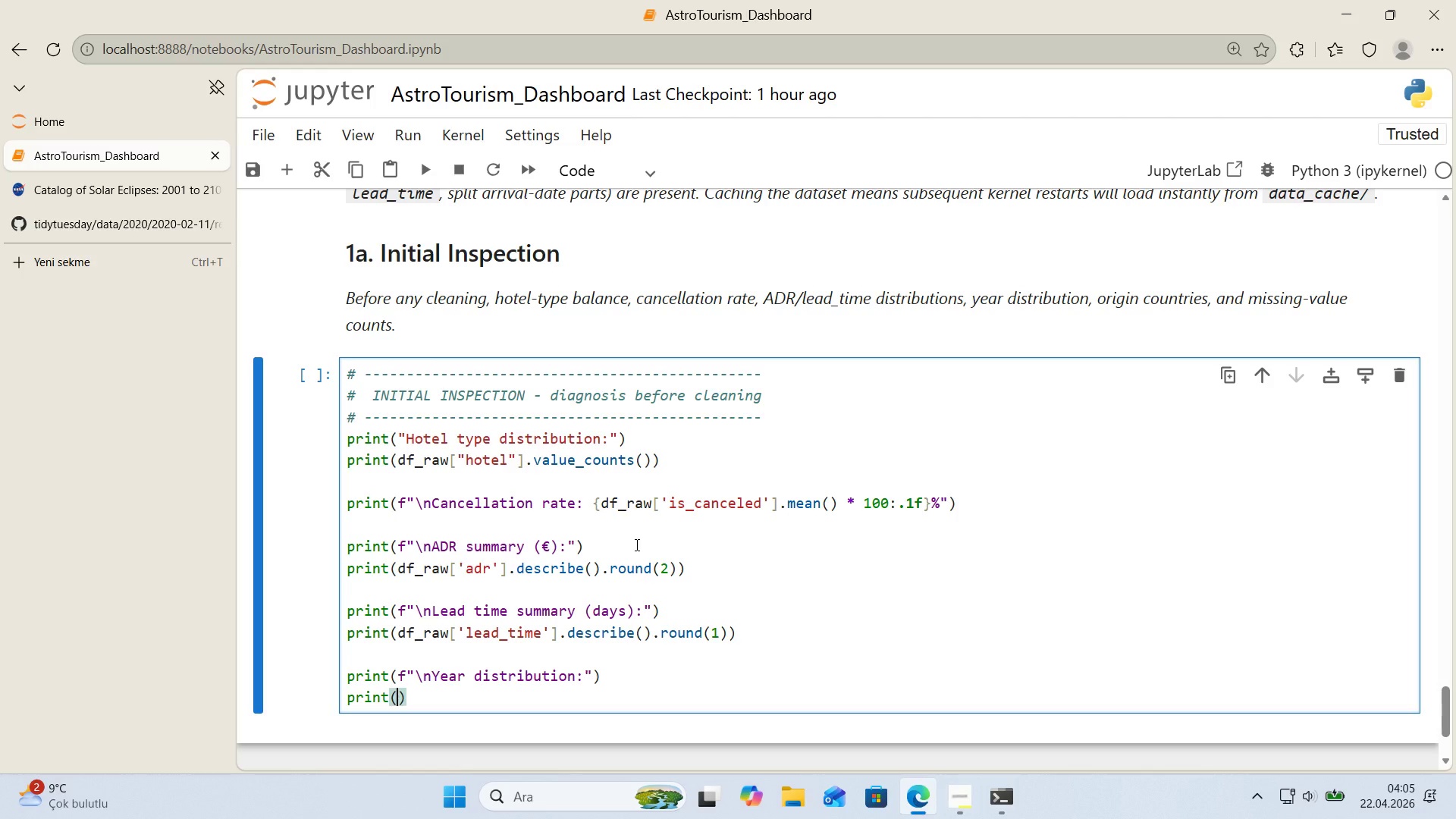 
 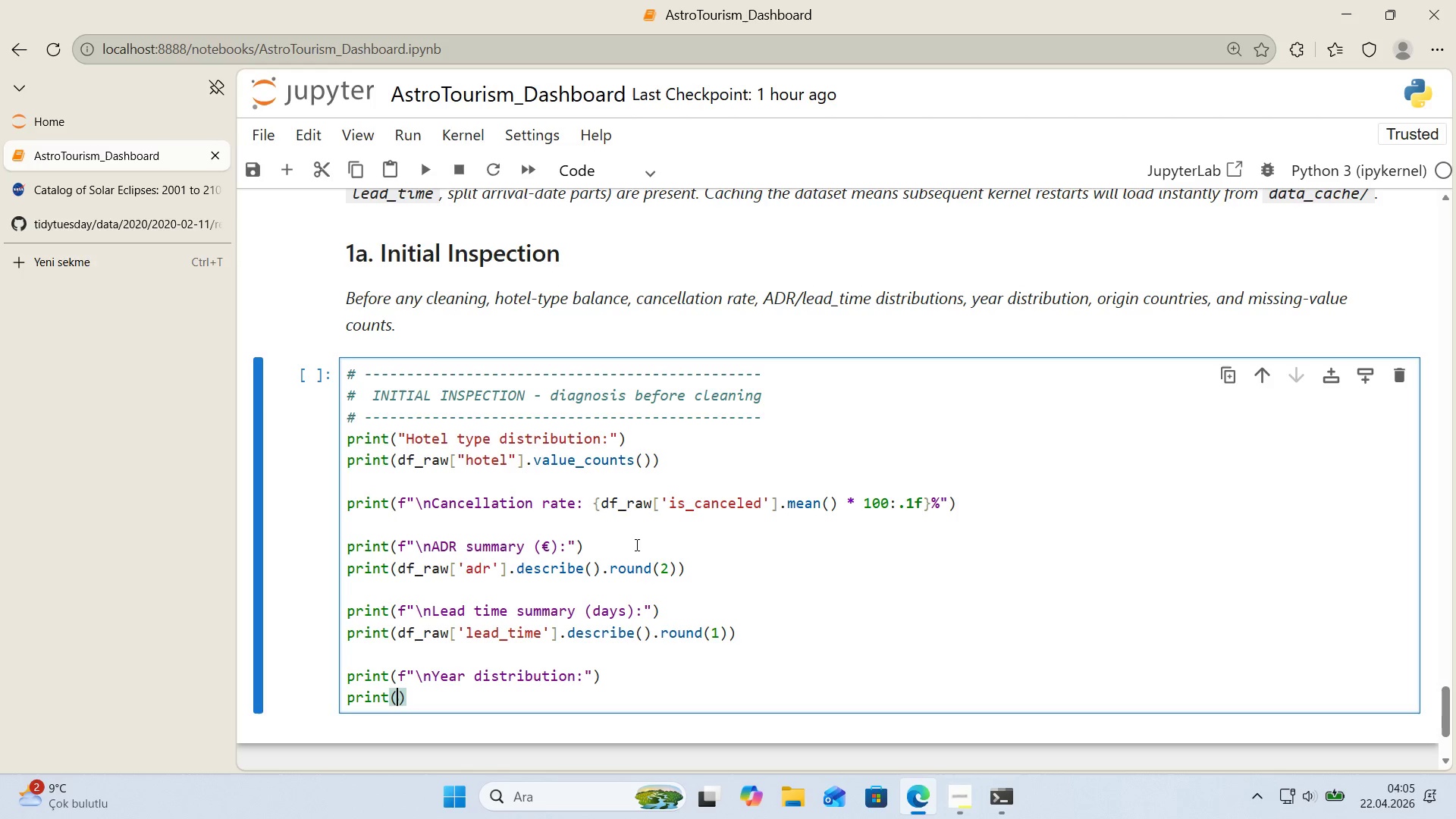 
key(ArrowLeft)
 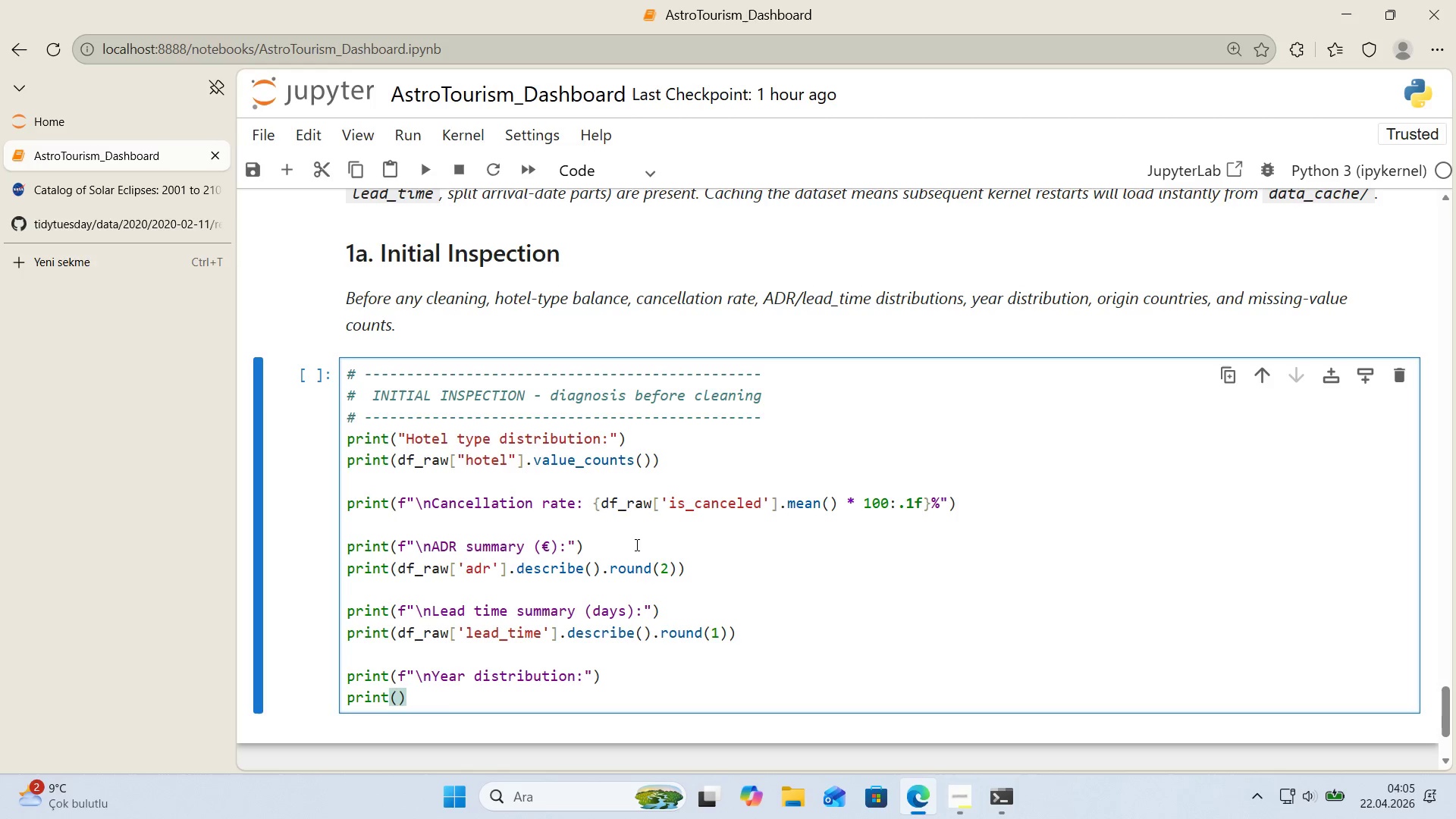 
type(DF_RAW)
 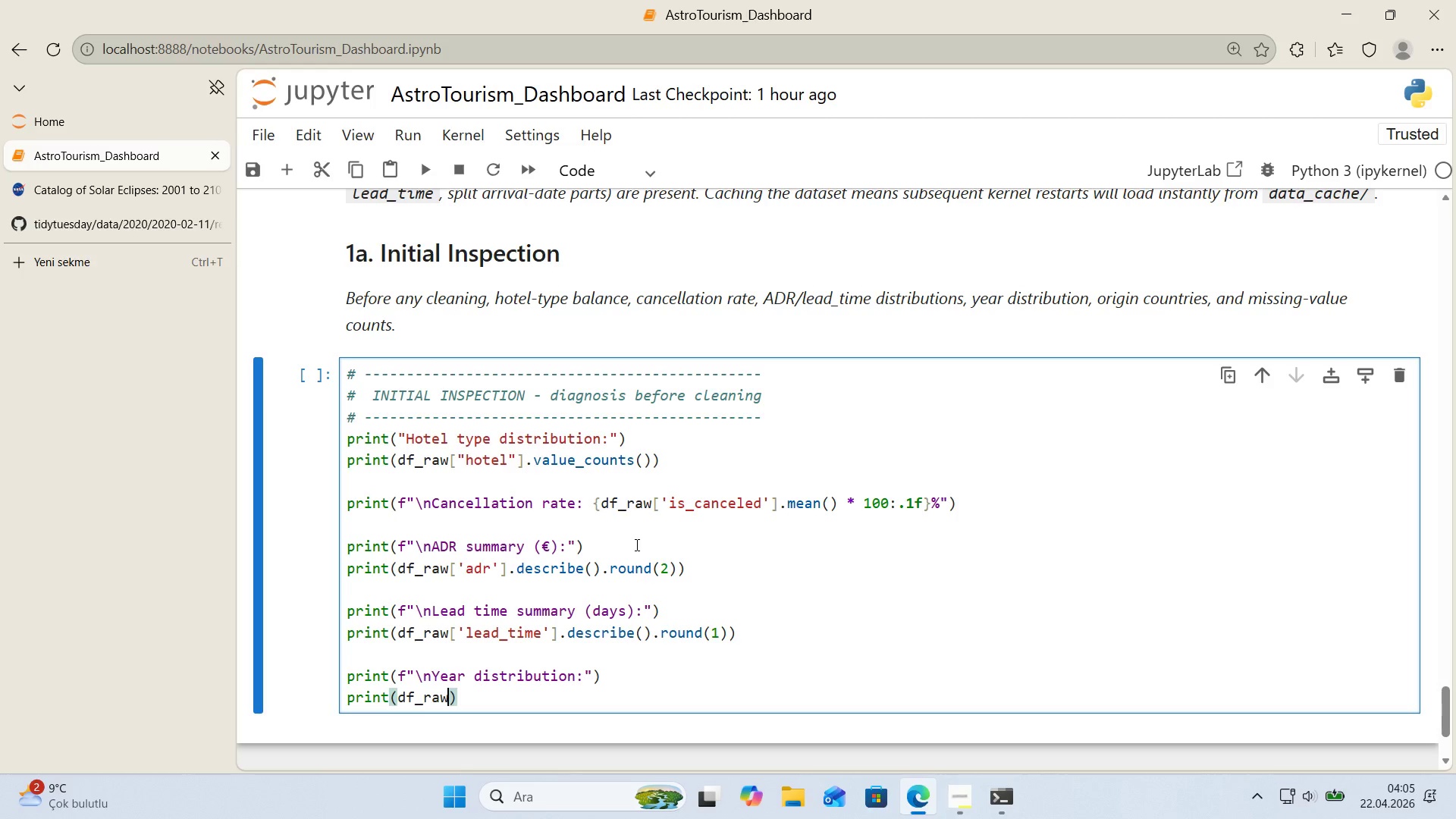 
key(Alt+Control+8)
 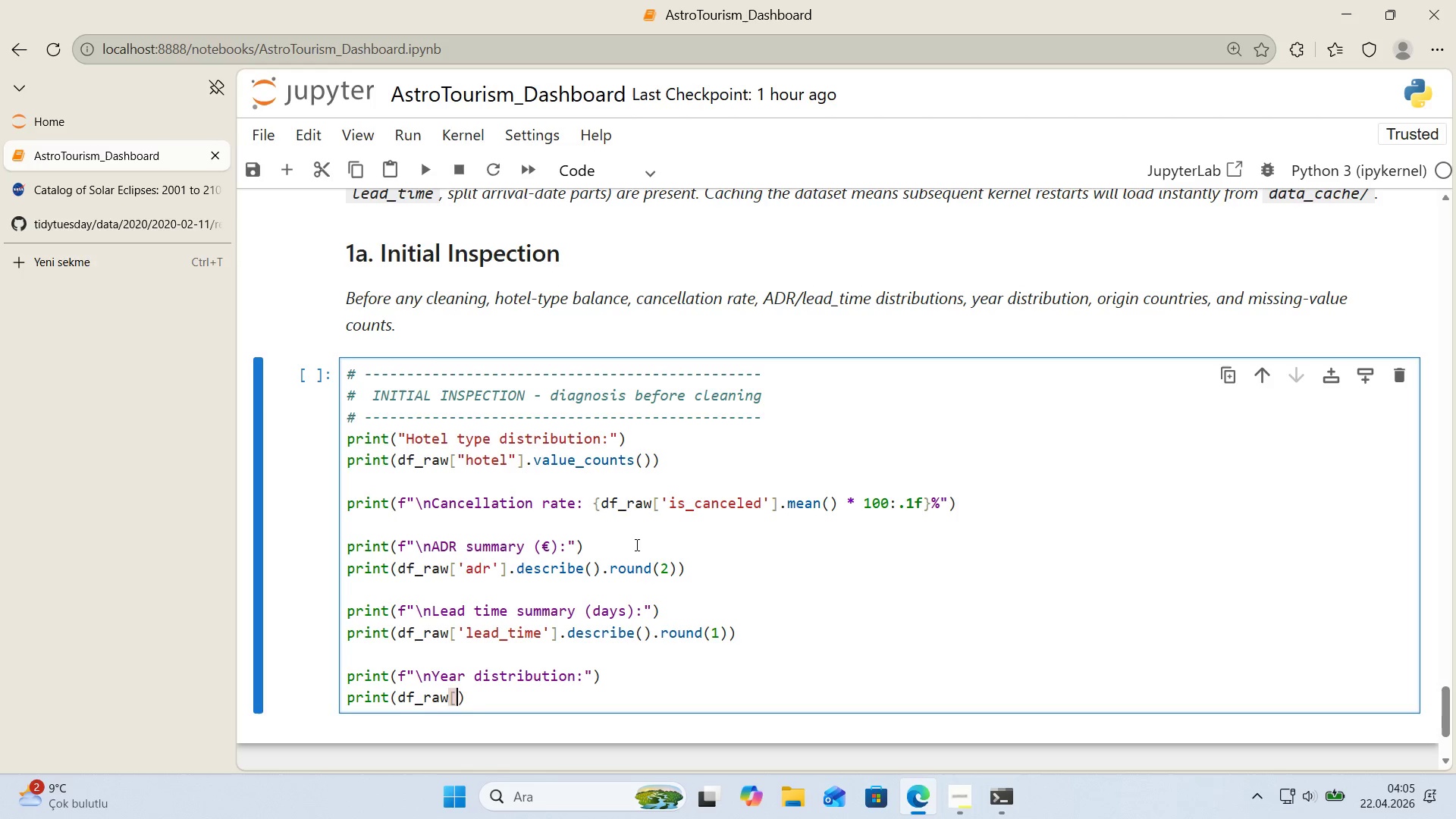 
key(Alt+Control+9)
 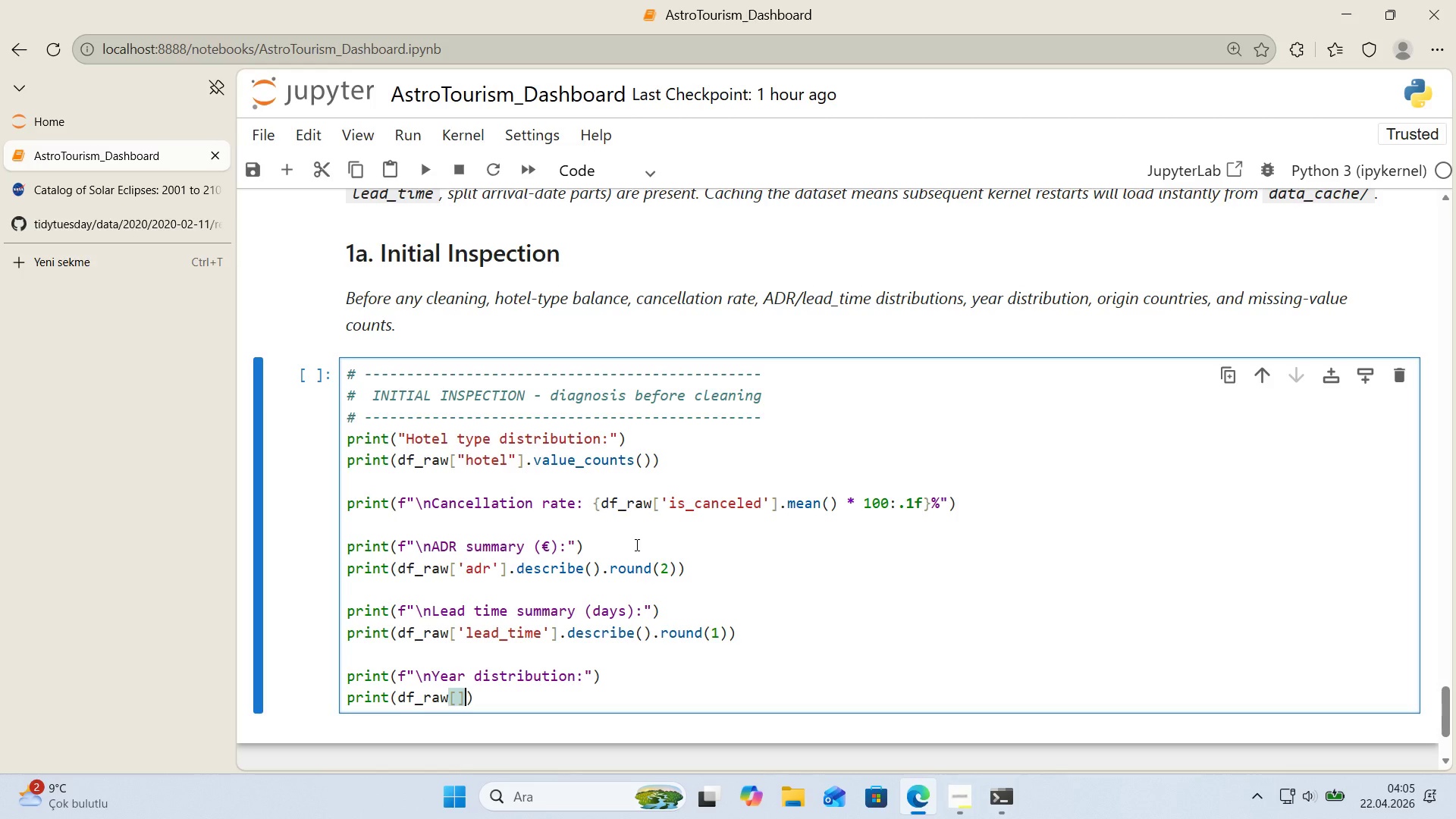 
key(ArrowLeft)
 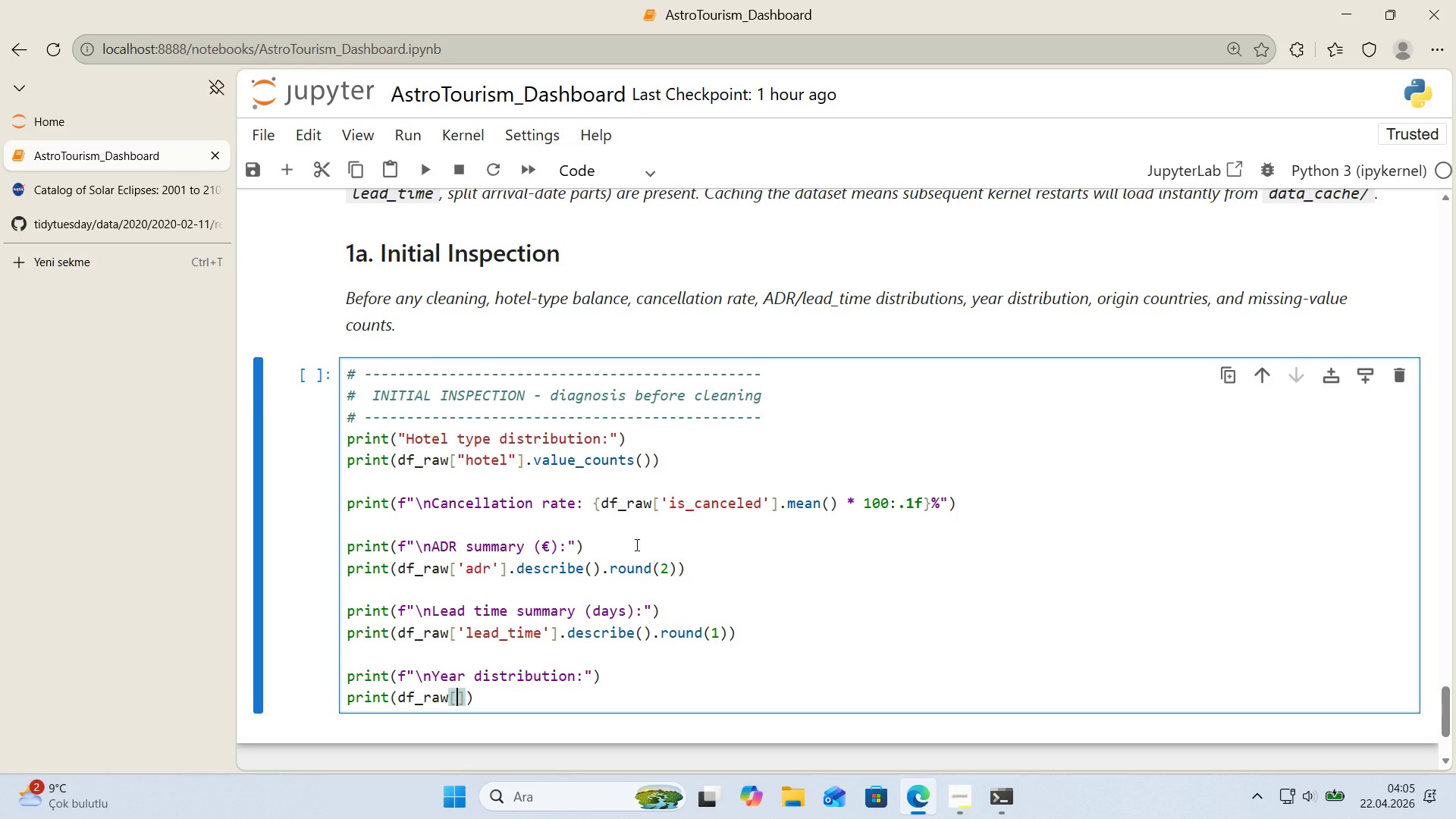 
hold_key(key=ShiftRight, duration=0.33)
 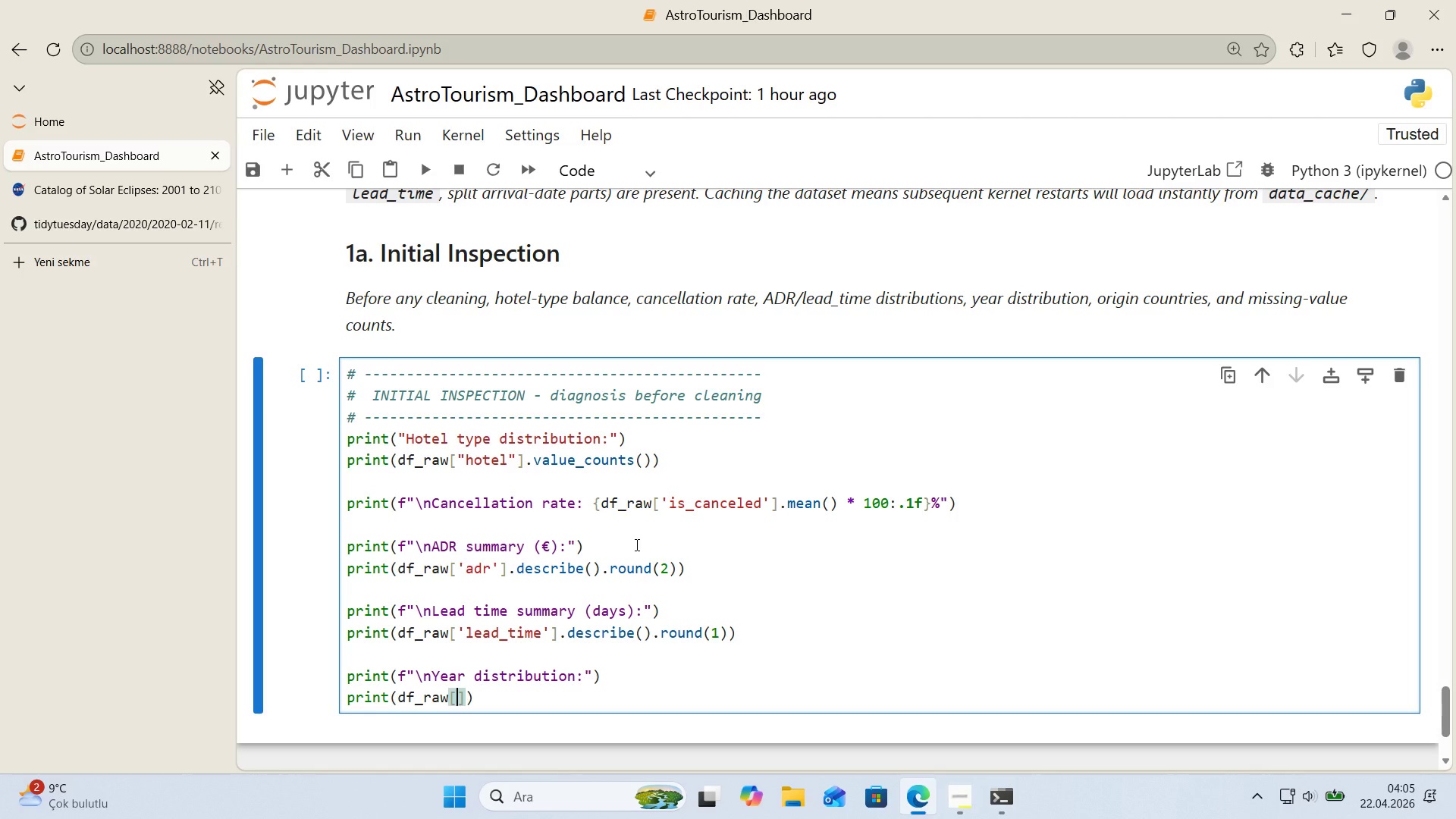 
type(@@)
 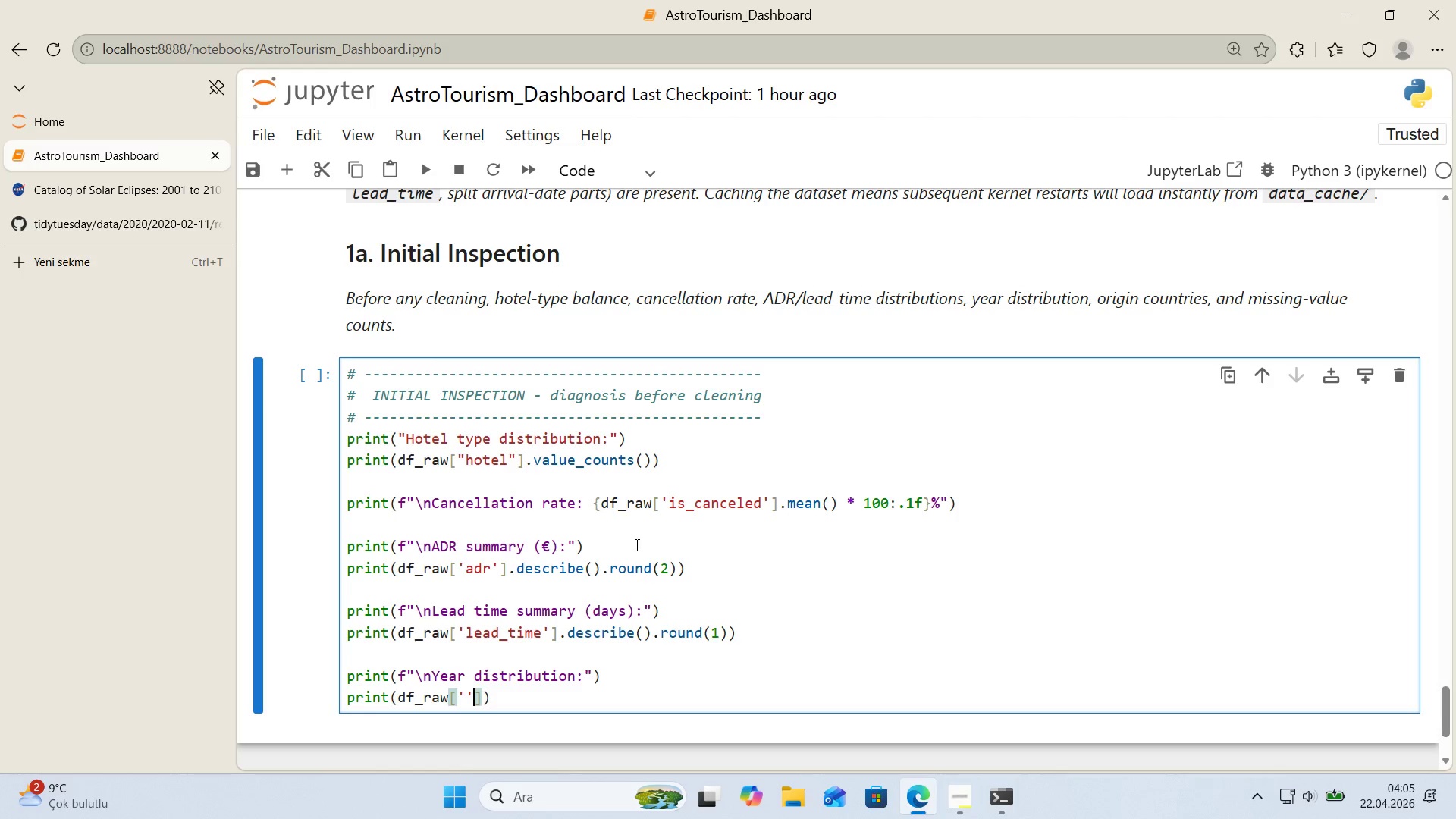 
key(ArrowLeft)
 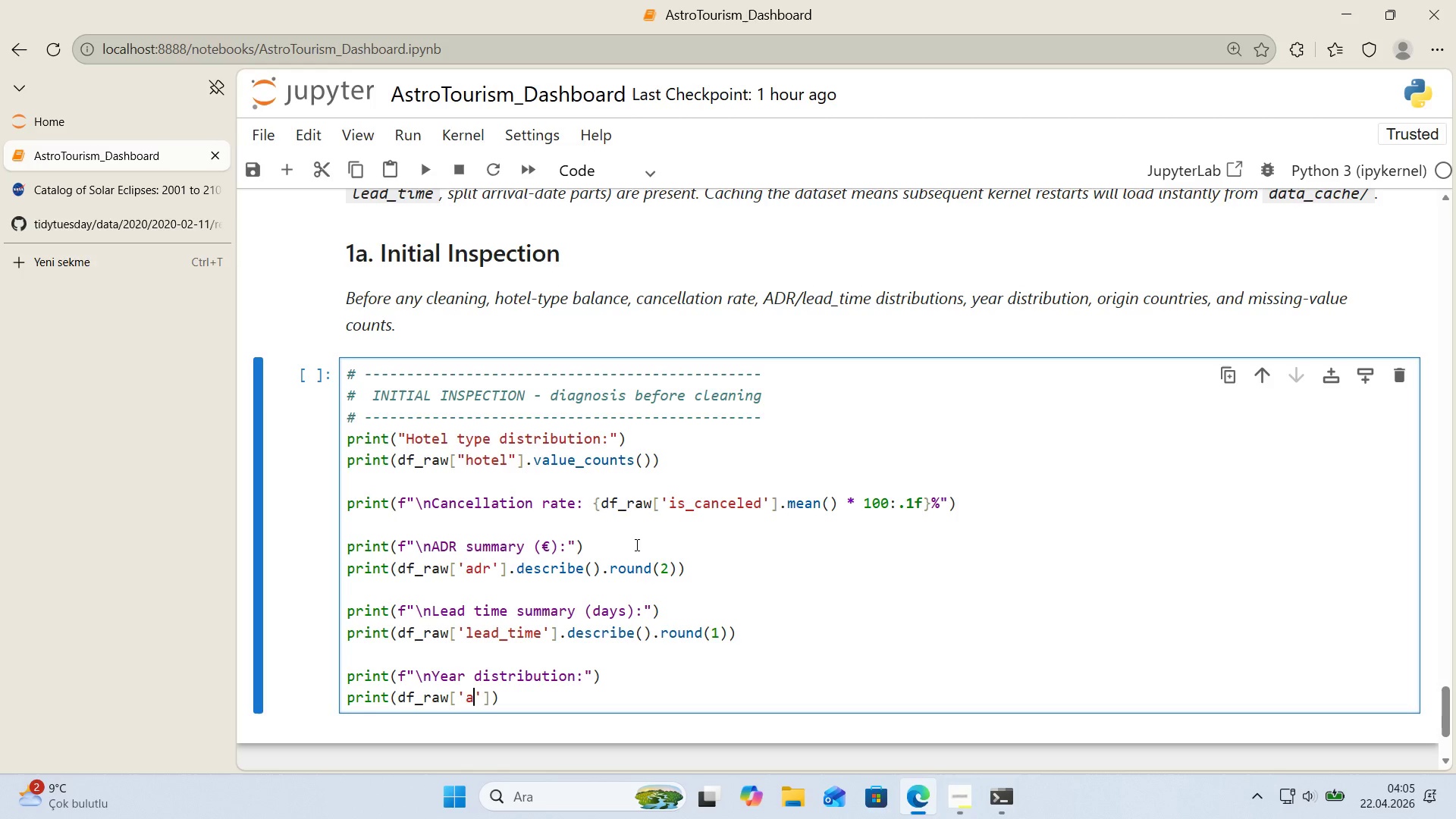 
type(ARR'VAL_DATE_YEAR)
 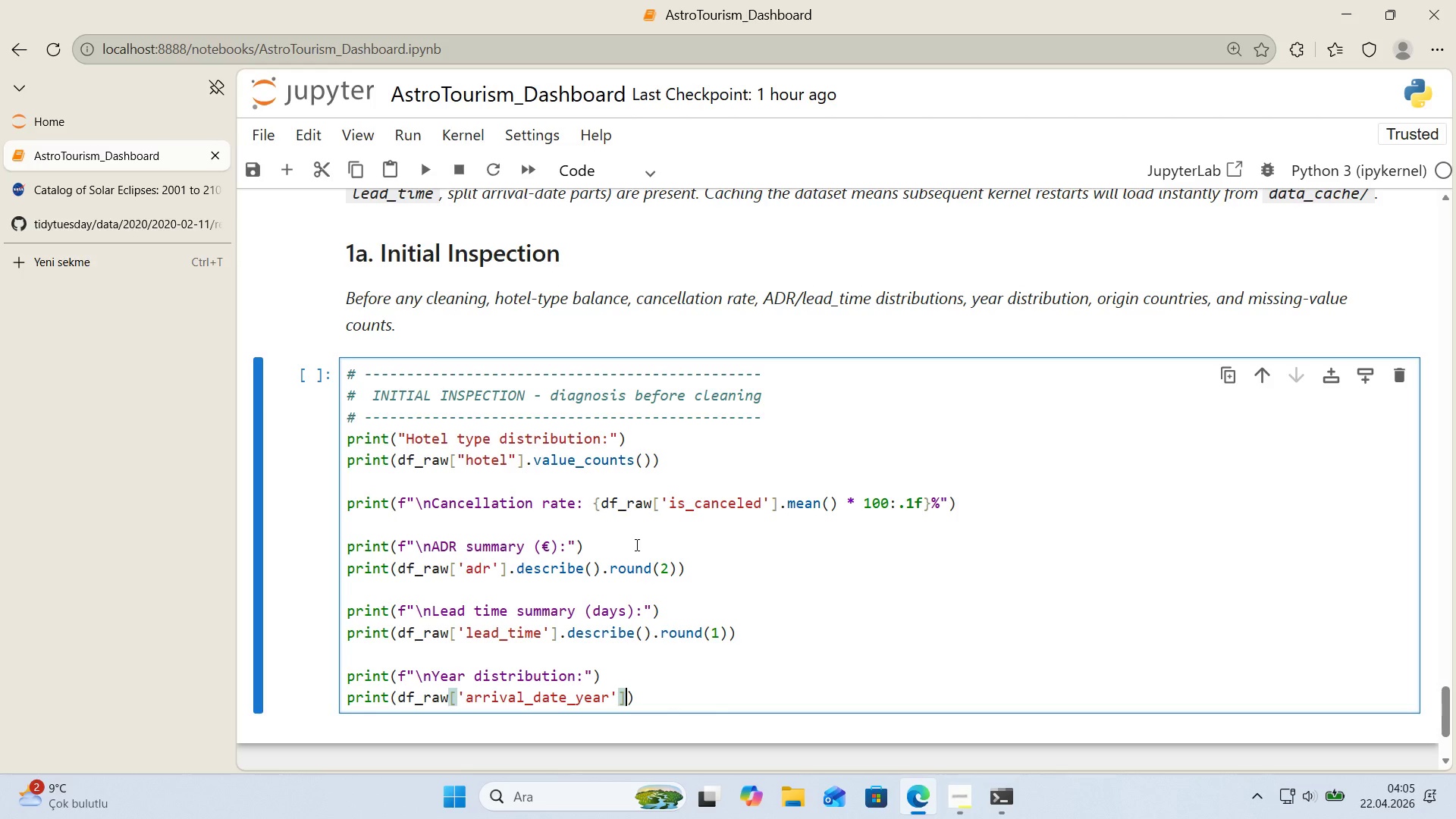 
 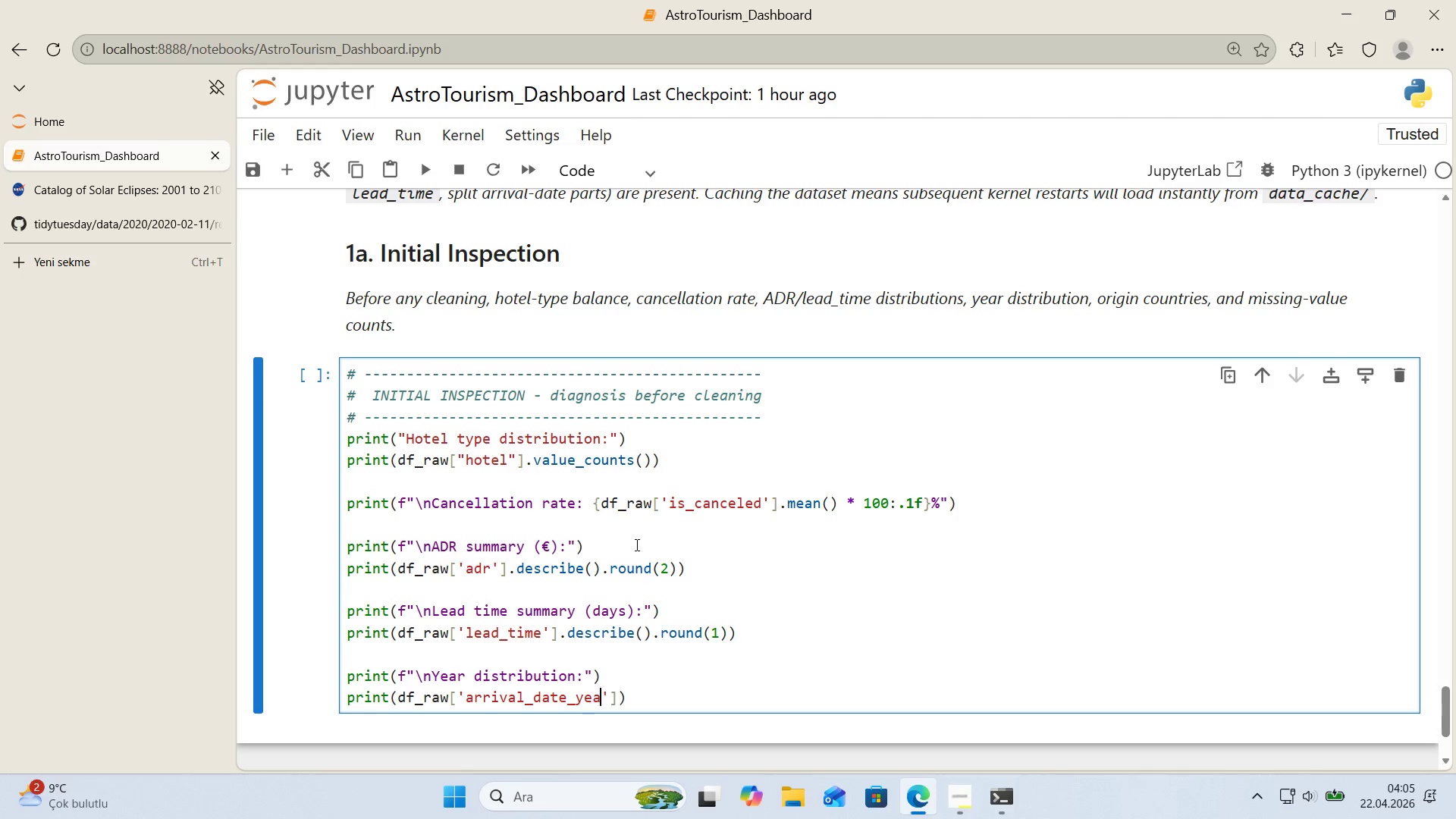 
key(ArrowRight)
 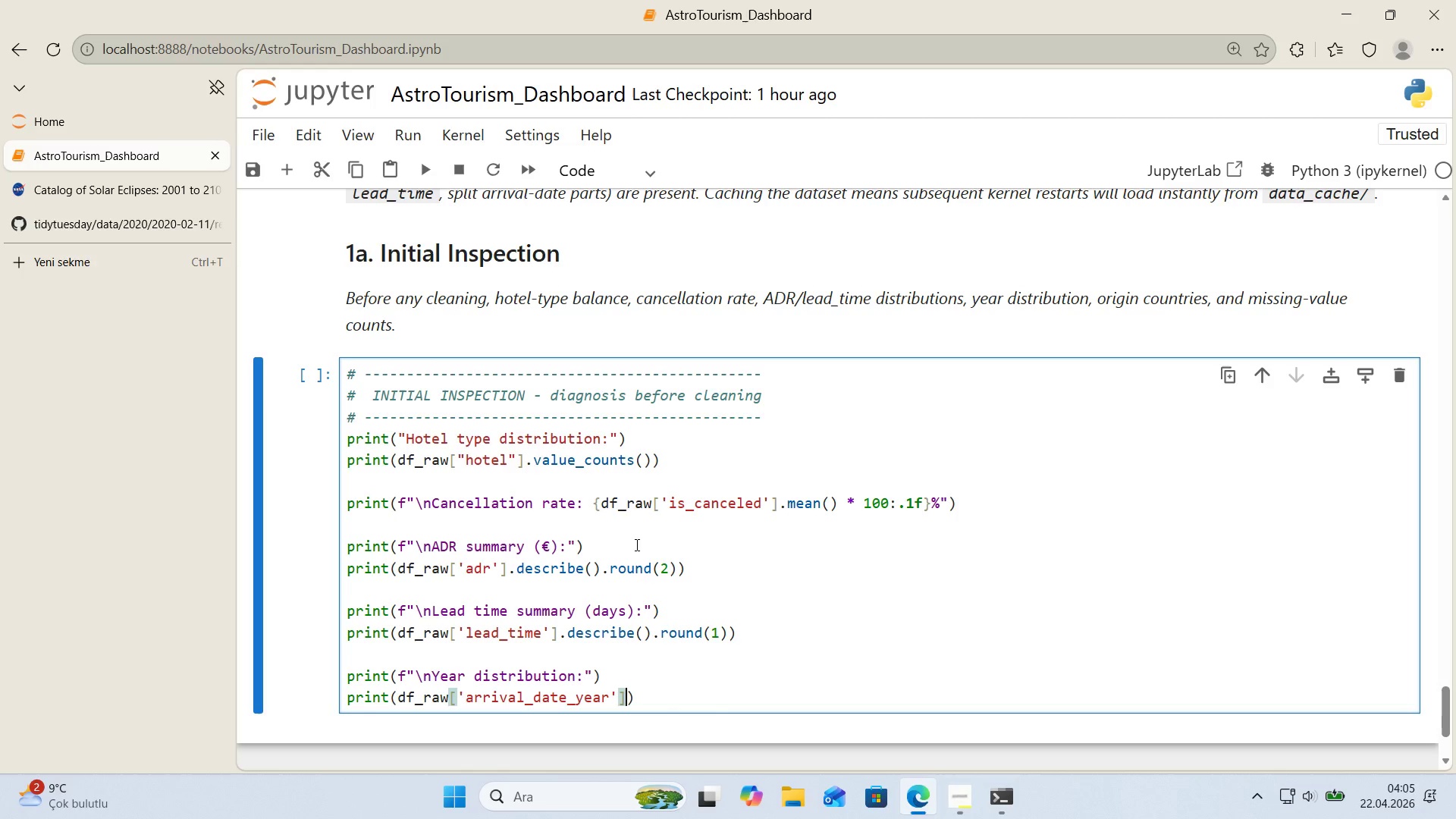 
key(ArrowRight)
 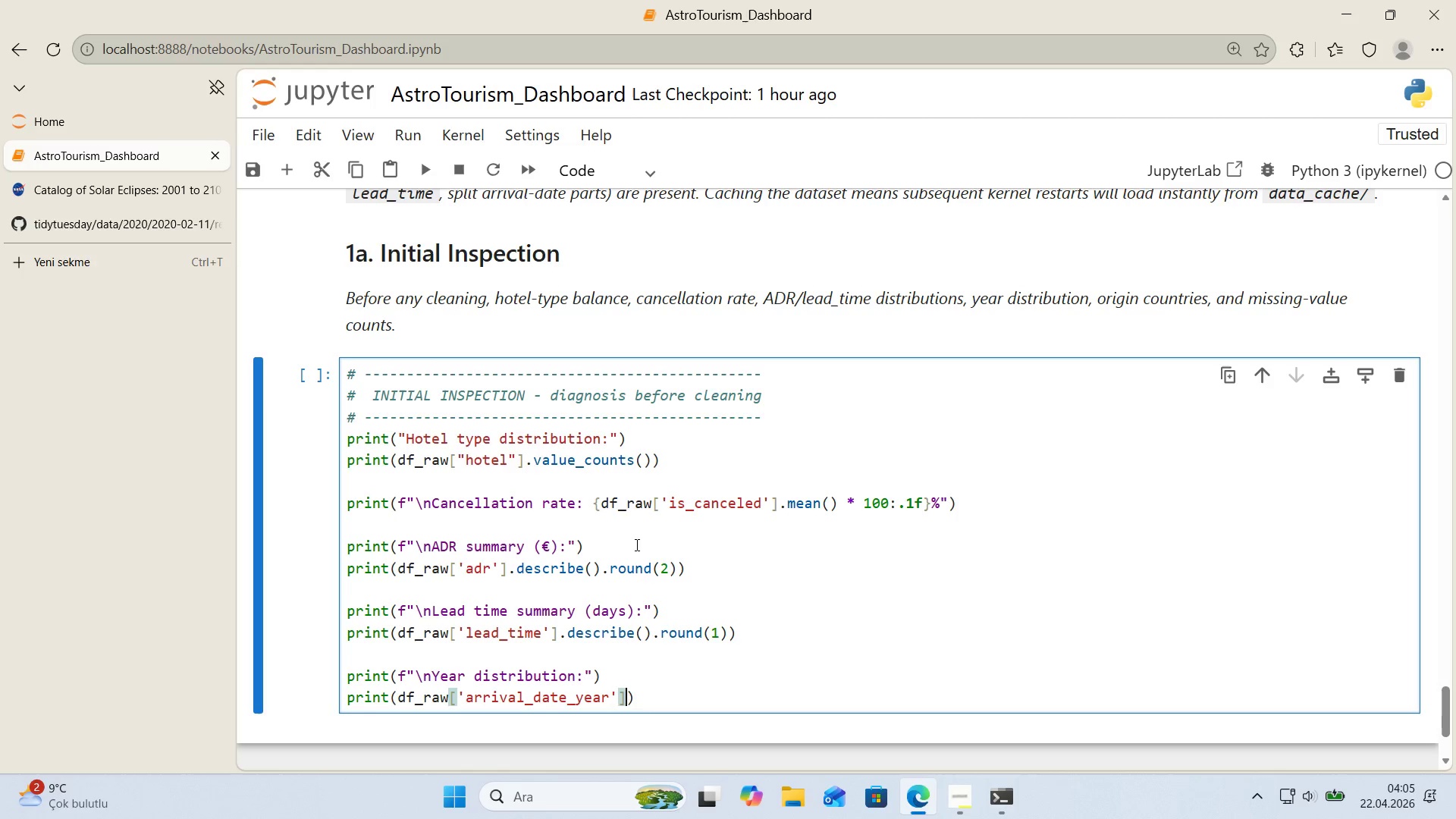 
type(.VALUE_COUNTS*(.SORT_'NDEX*()
 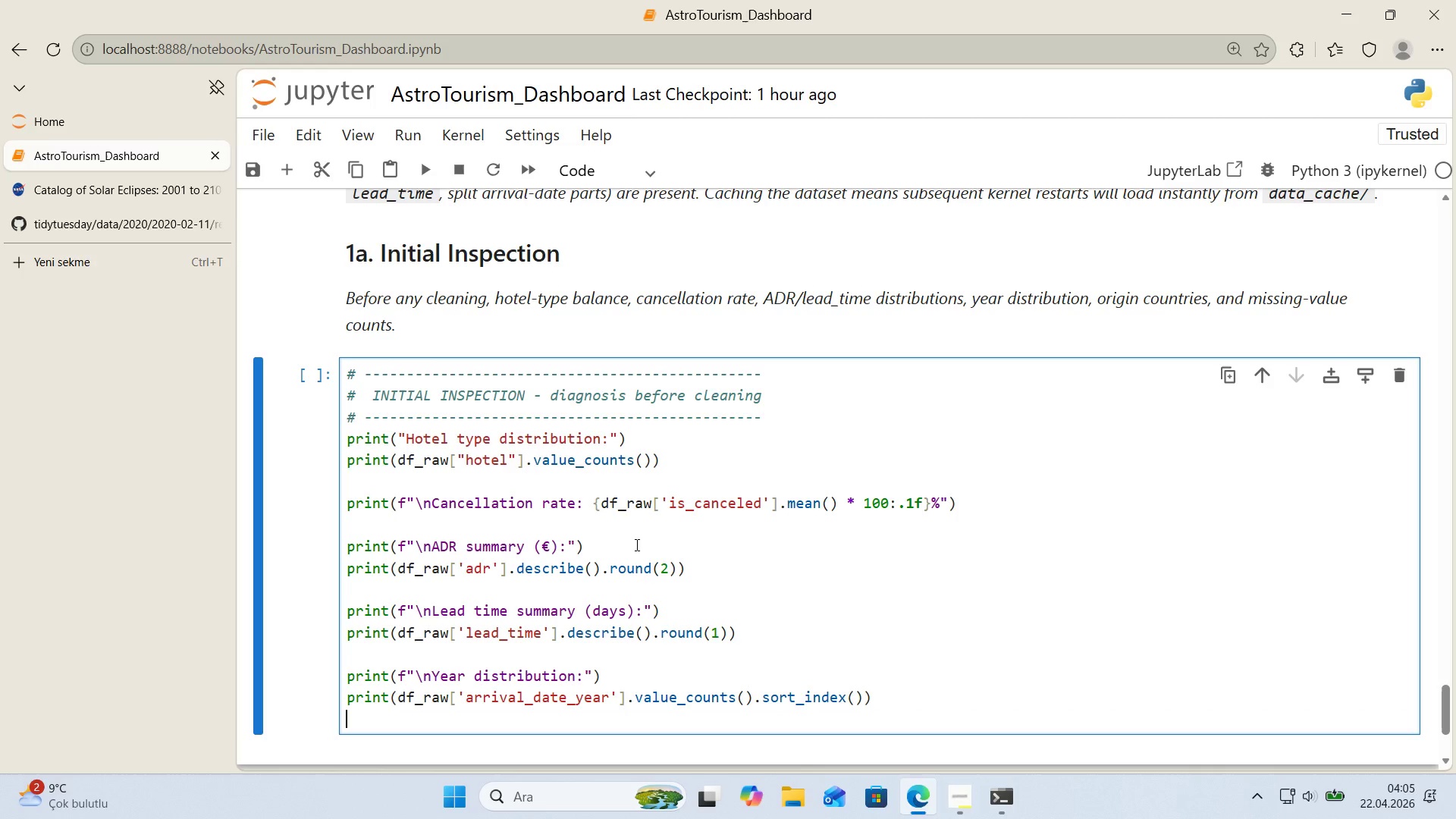 
 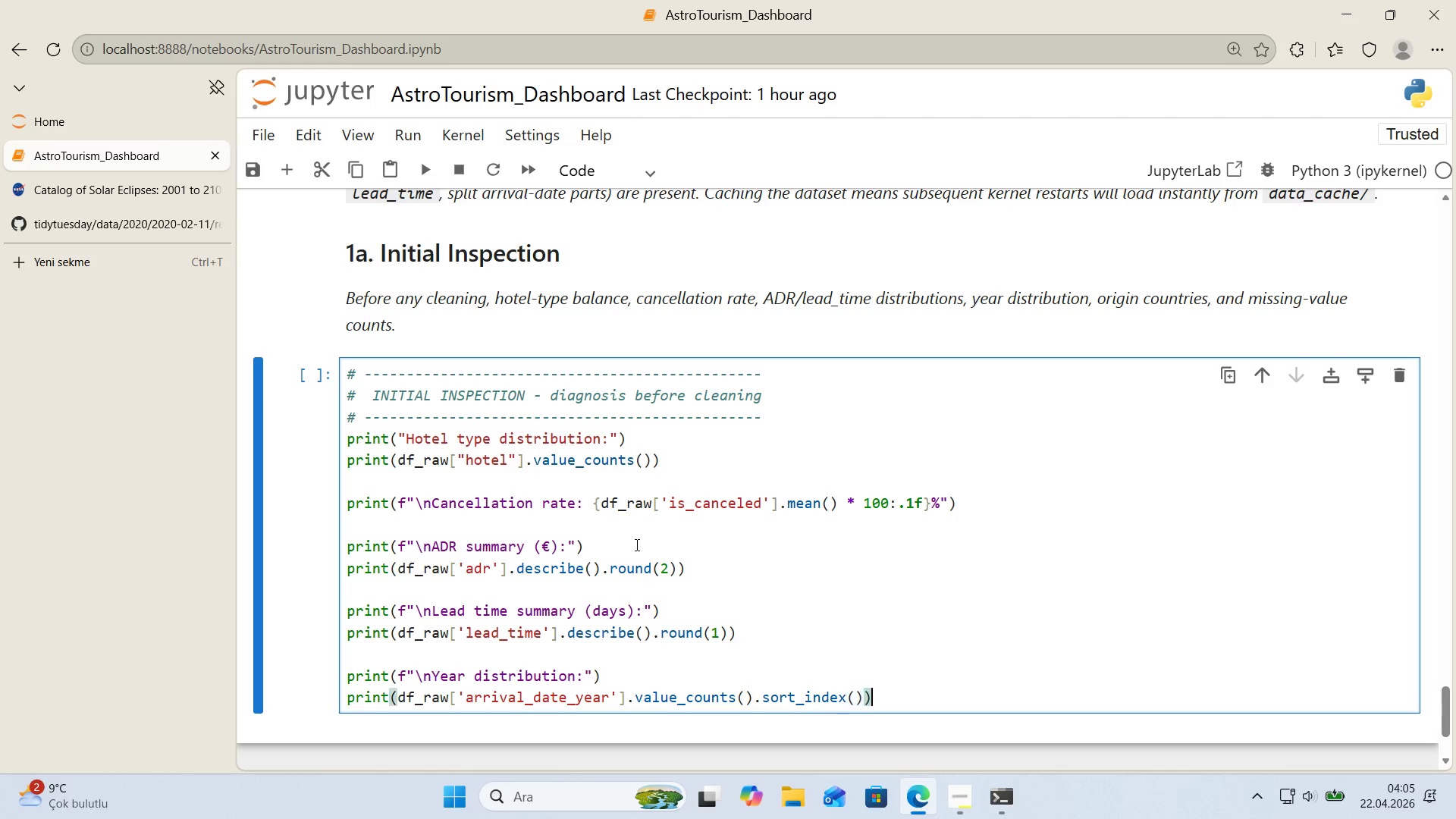 
key(ArrowRight)
 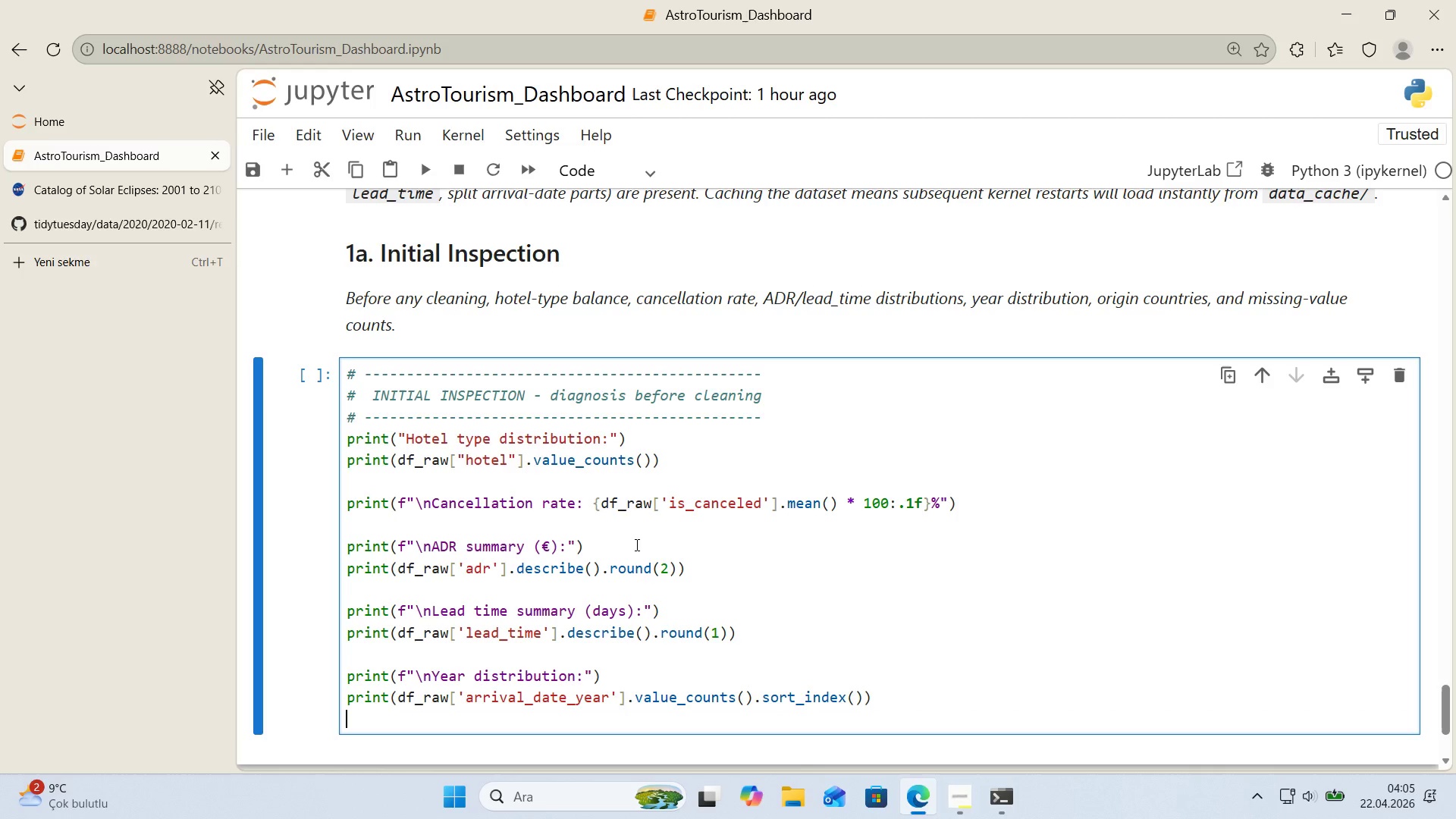 
key(Enter)
 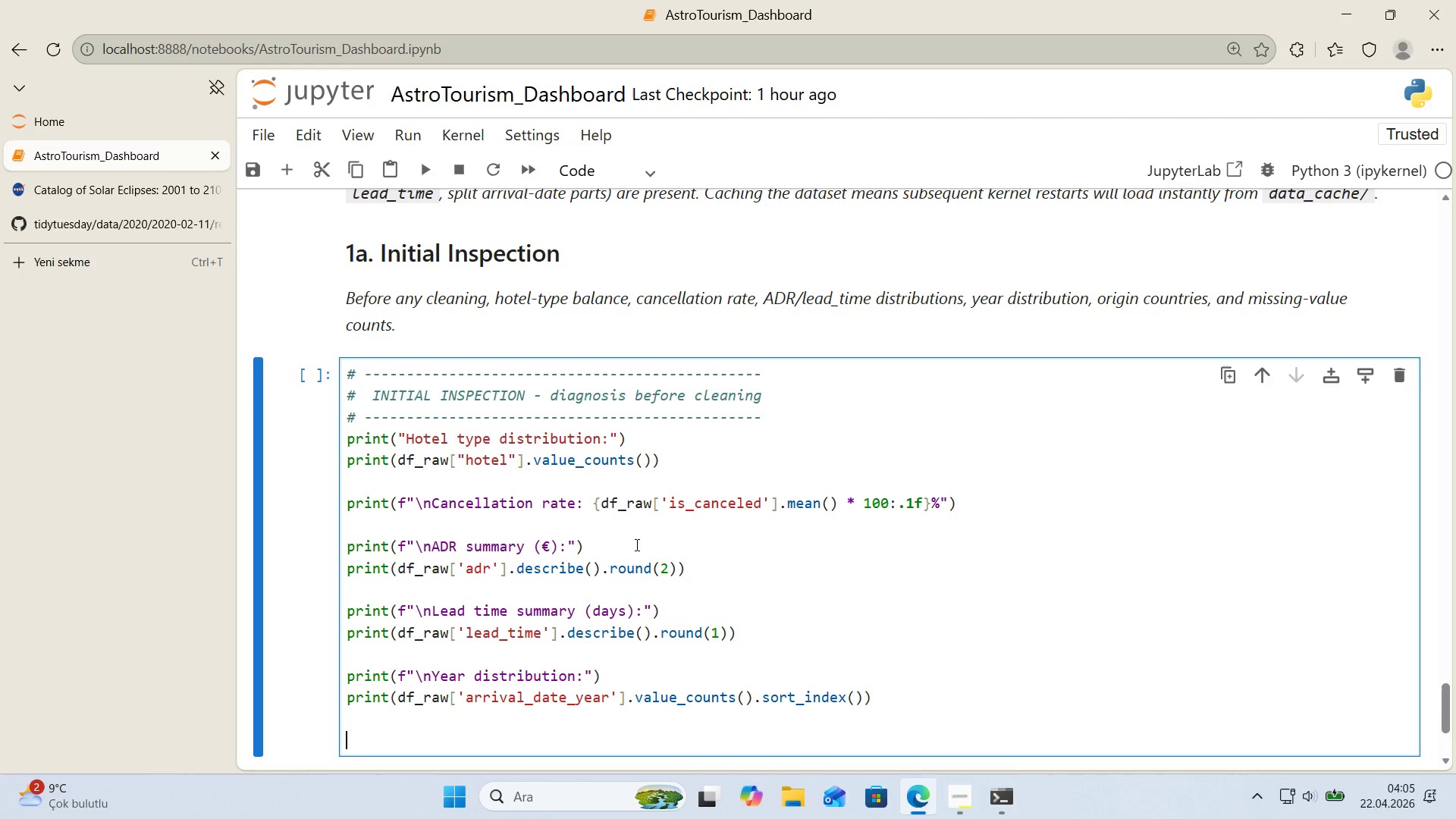 
key(Enter)
 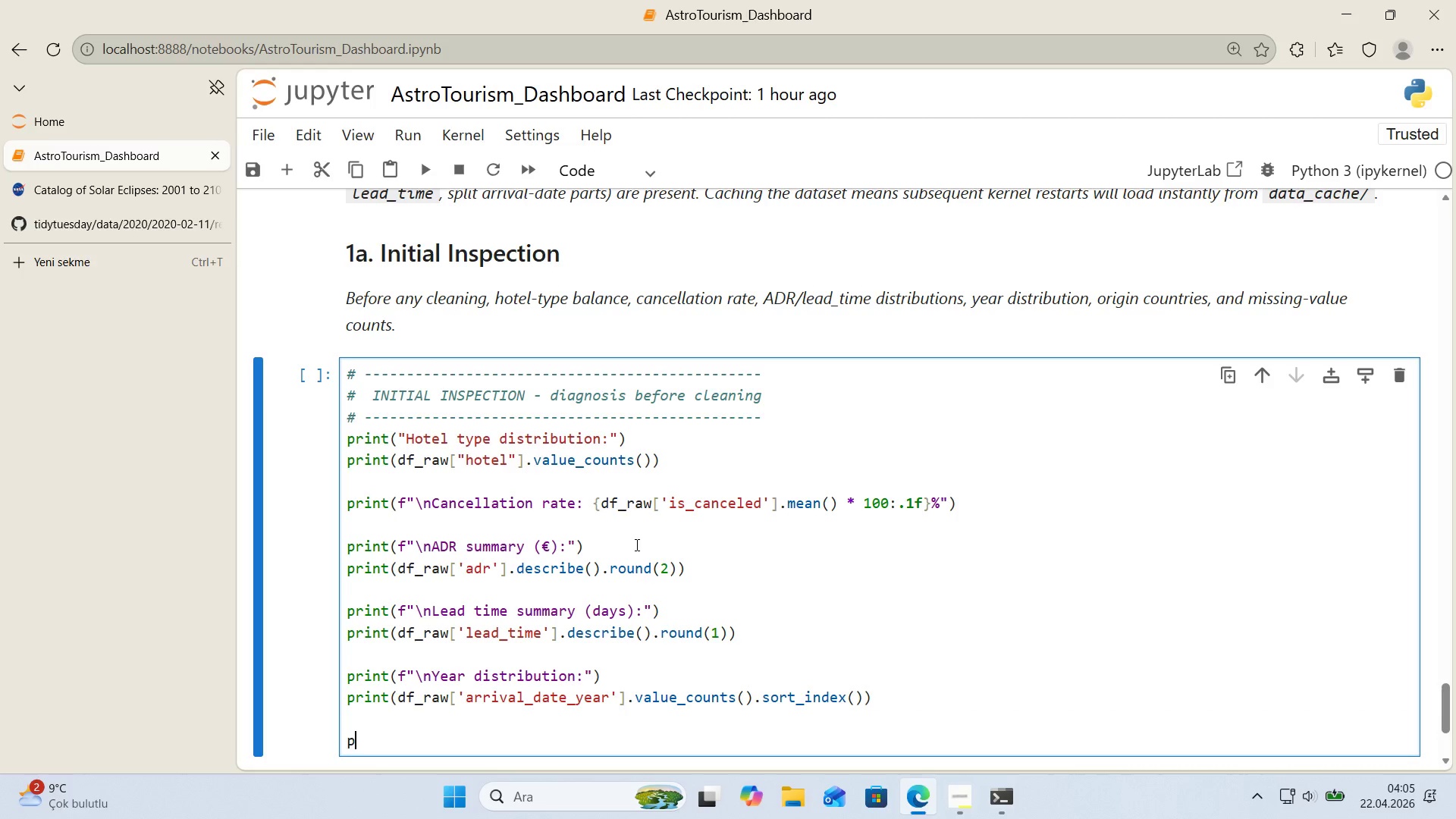 
type(PRNT)
key(Backspace)
key(Backspace)
type('NT*()
 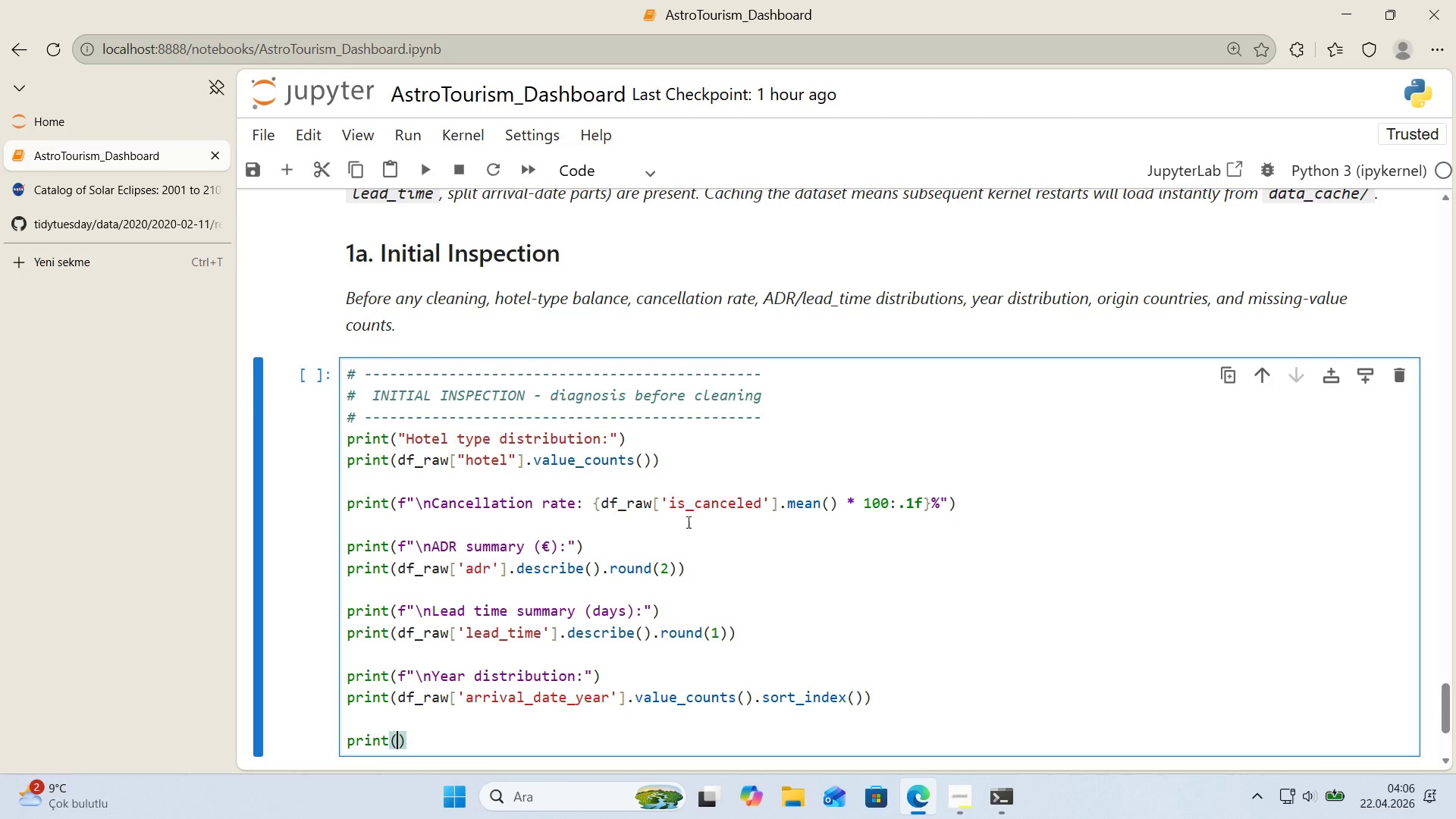 
 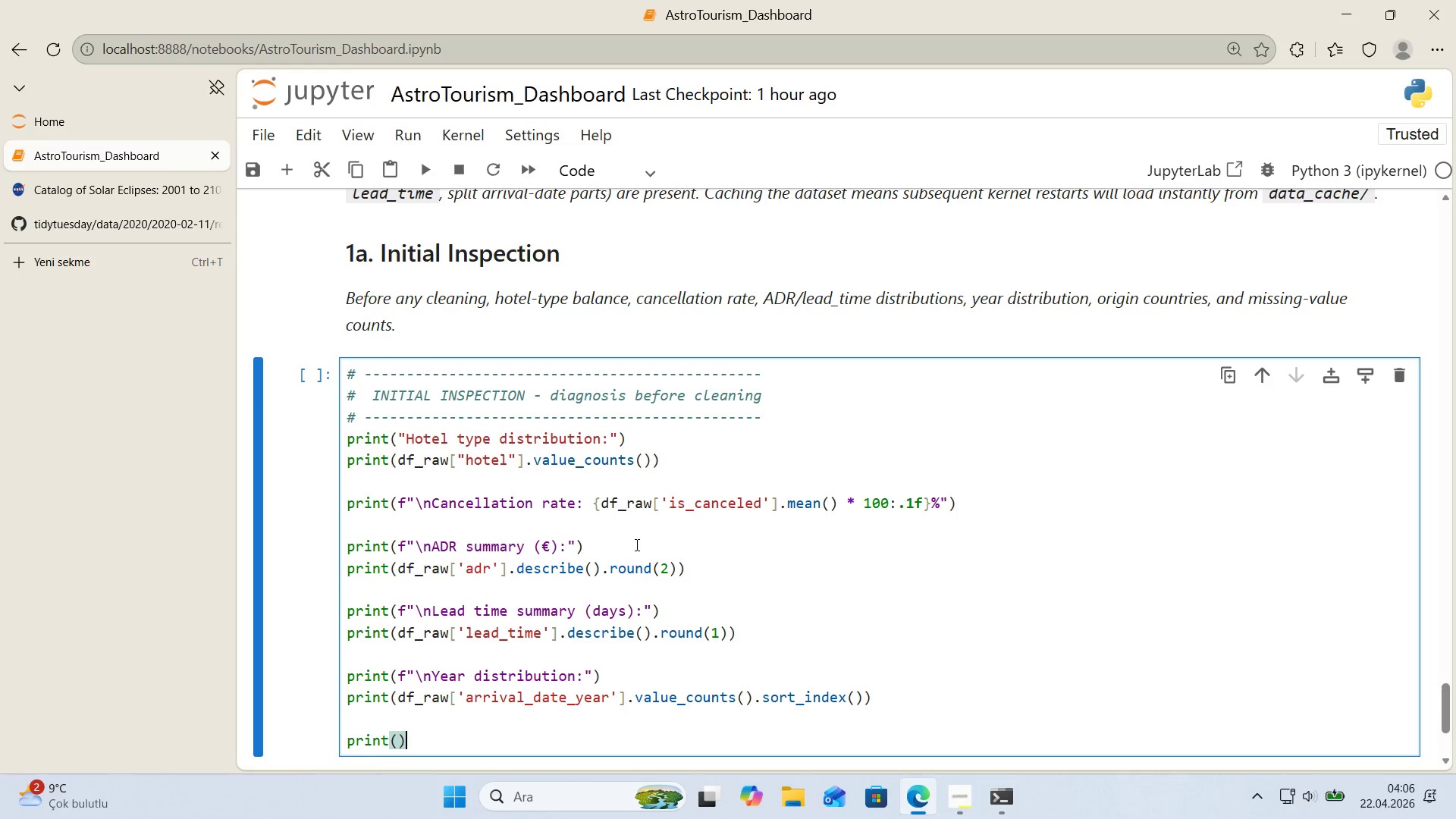 
key(ArrowLeft)
 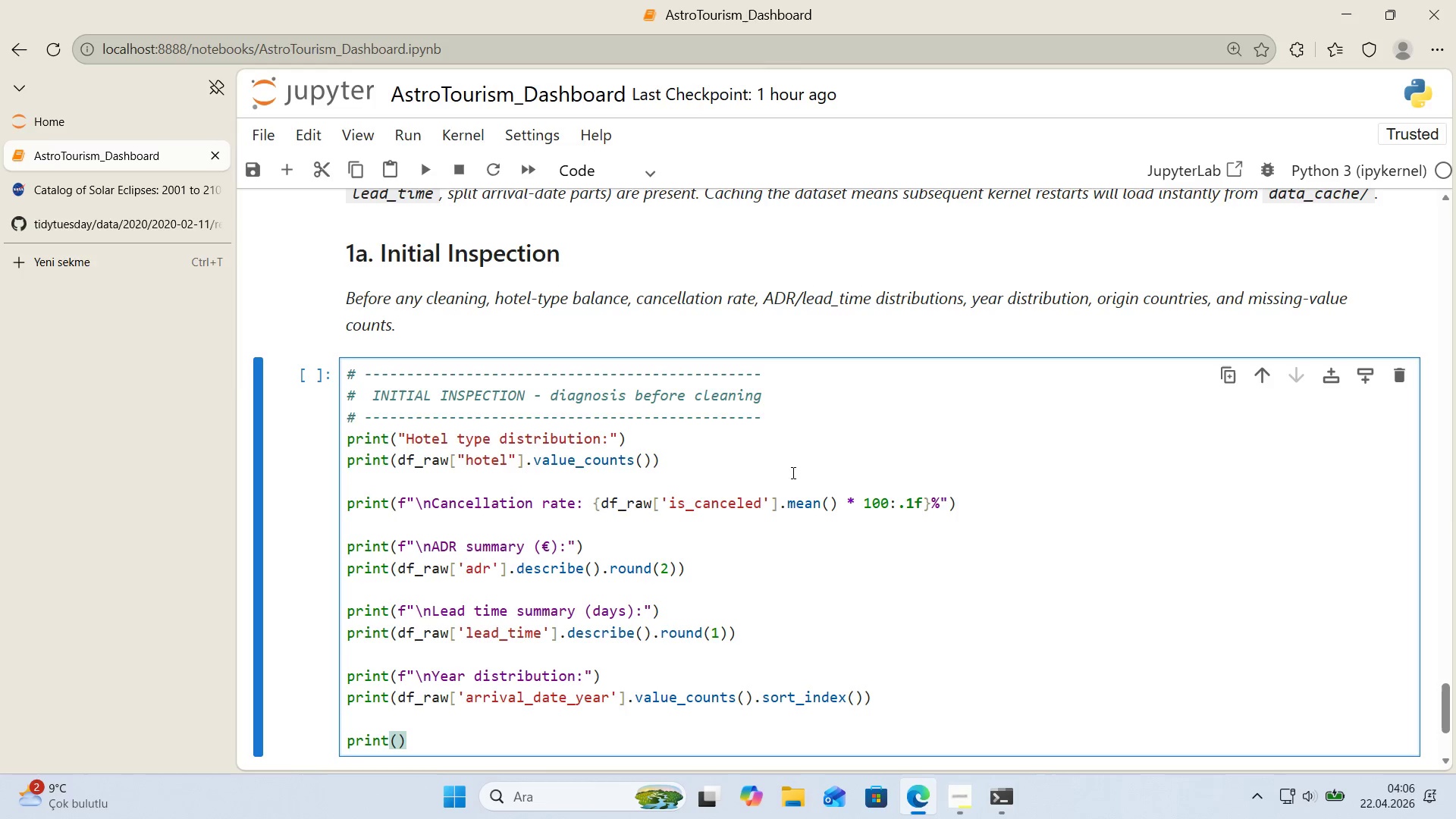 
scroll: coordinate [1096, 508], scroll_direction: down, amount: 1.0
 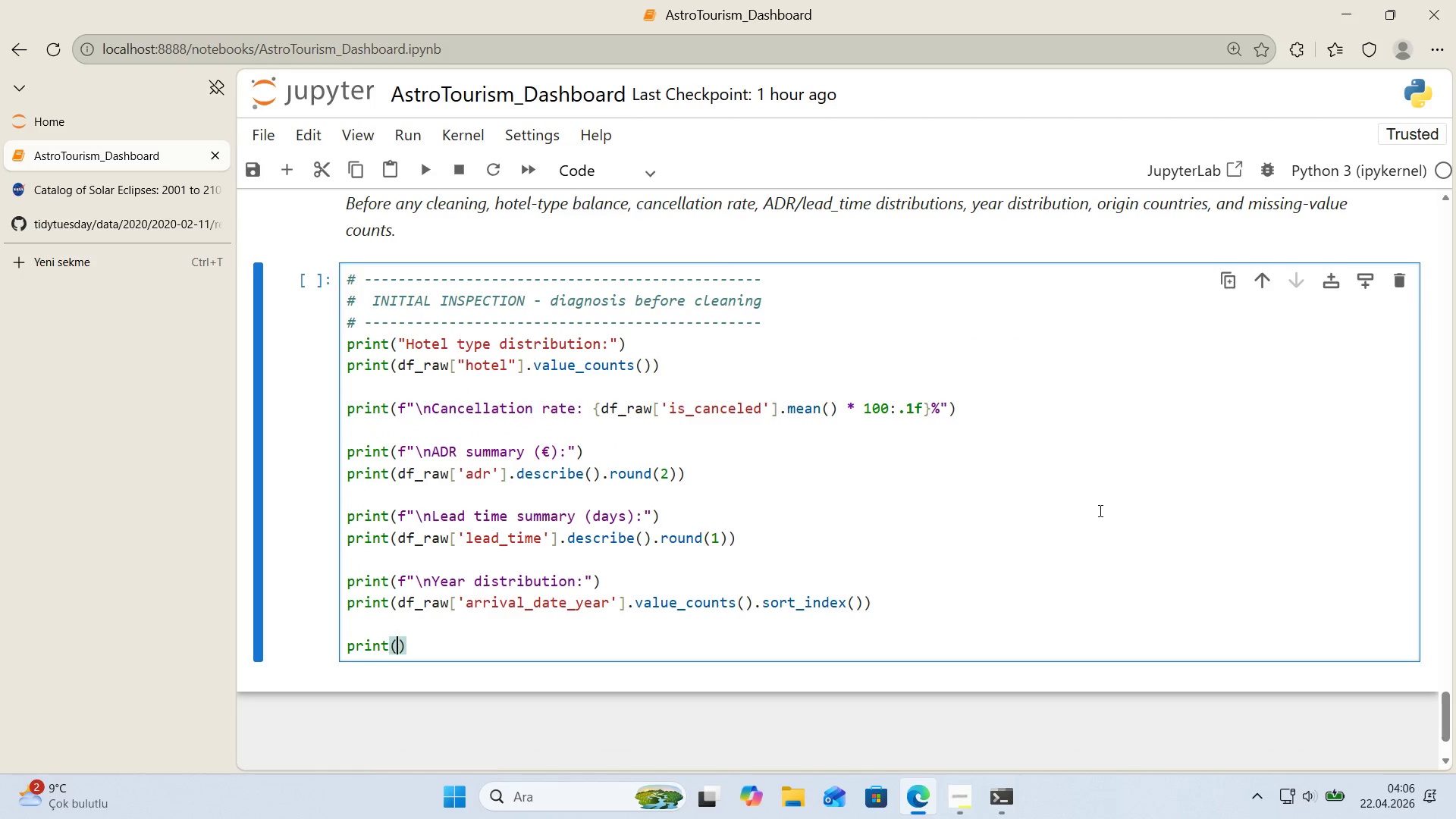 
key(F)
 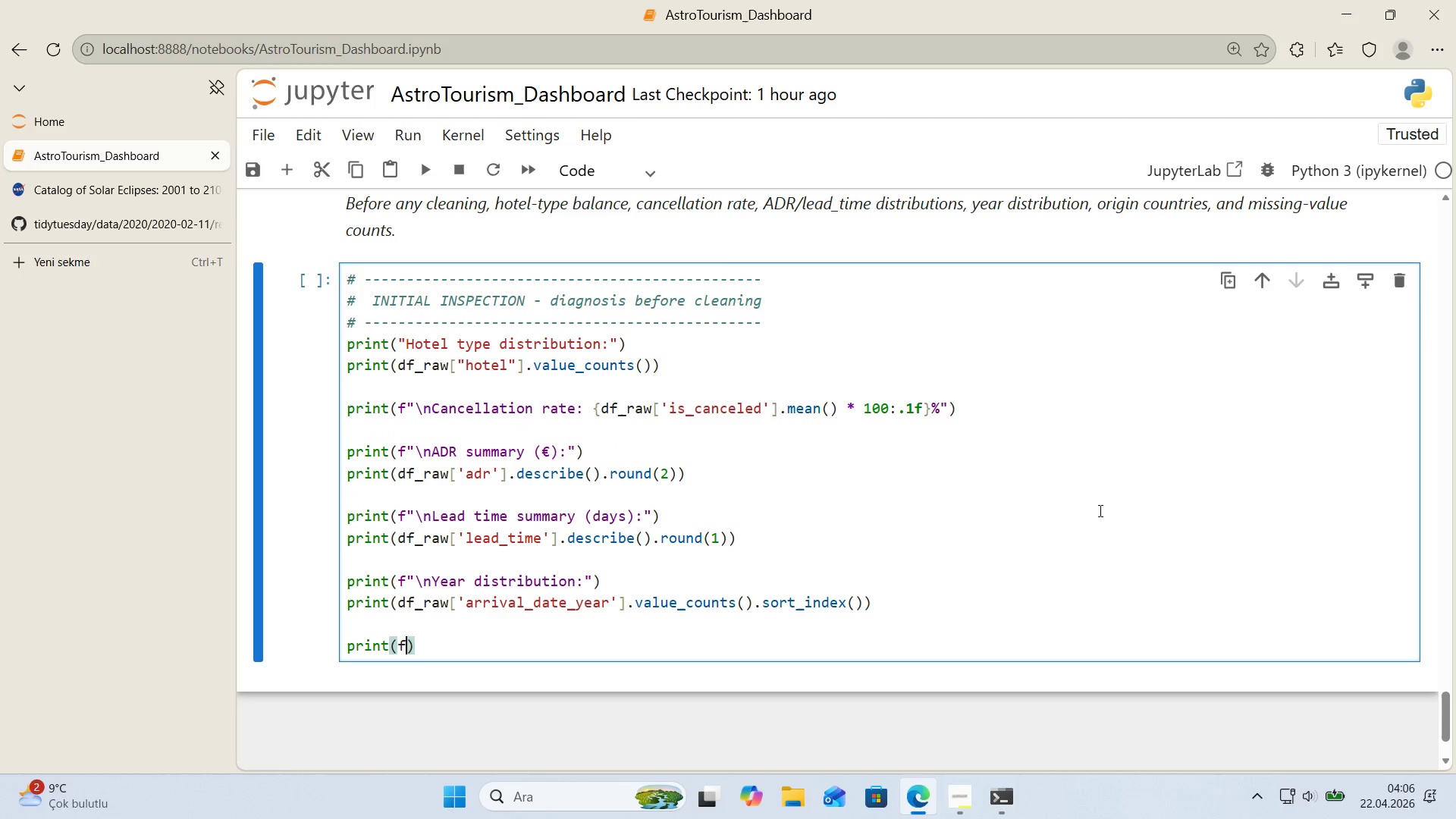 
key(Backquote)
 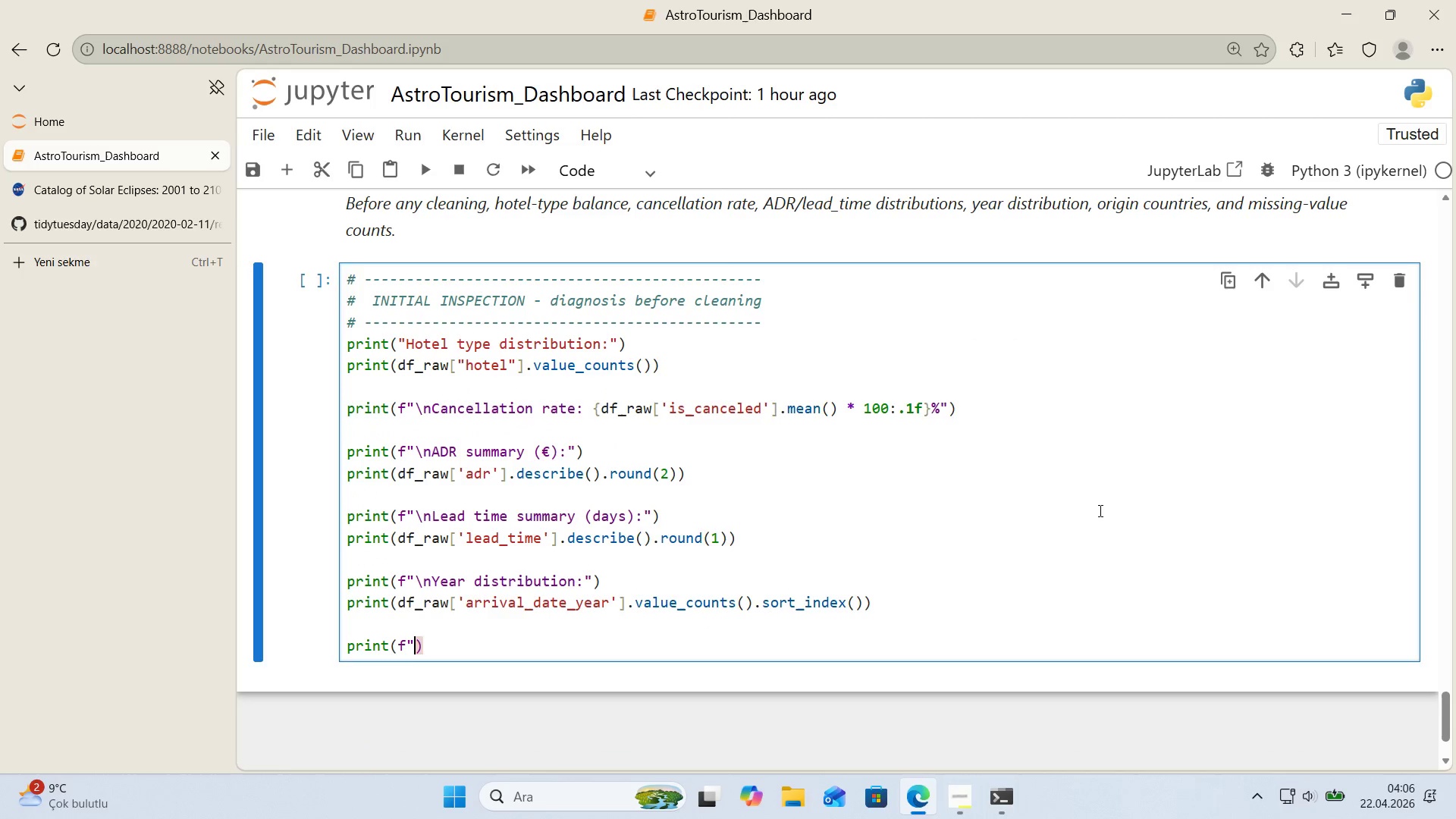 
key(Backquote)
 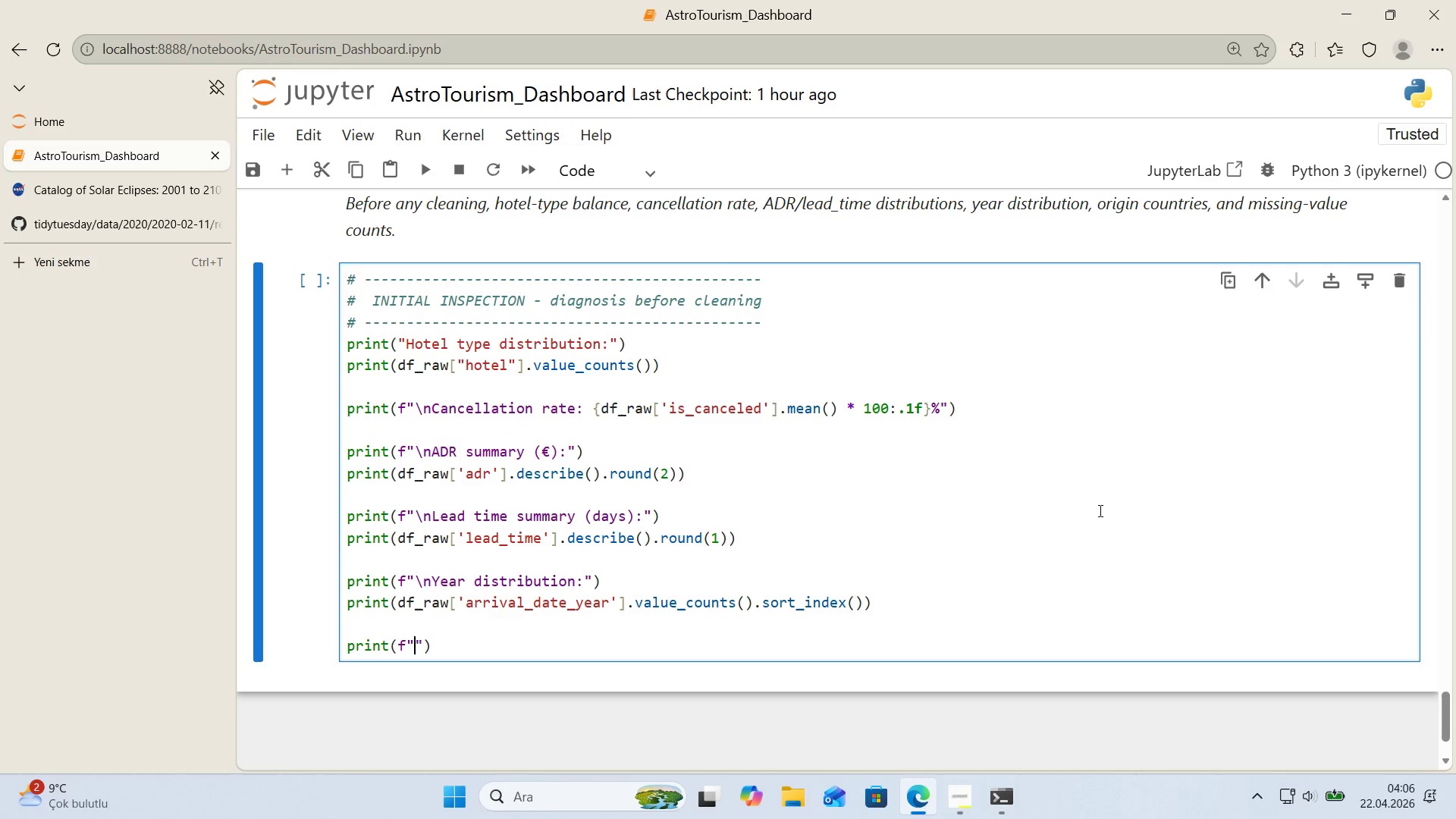 
key(ArrowLeft)
 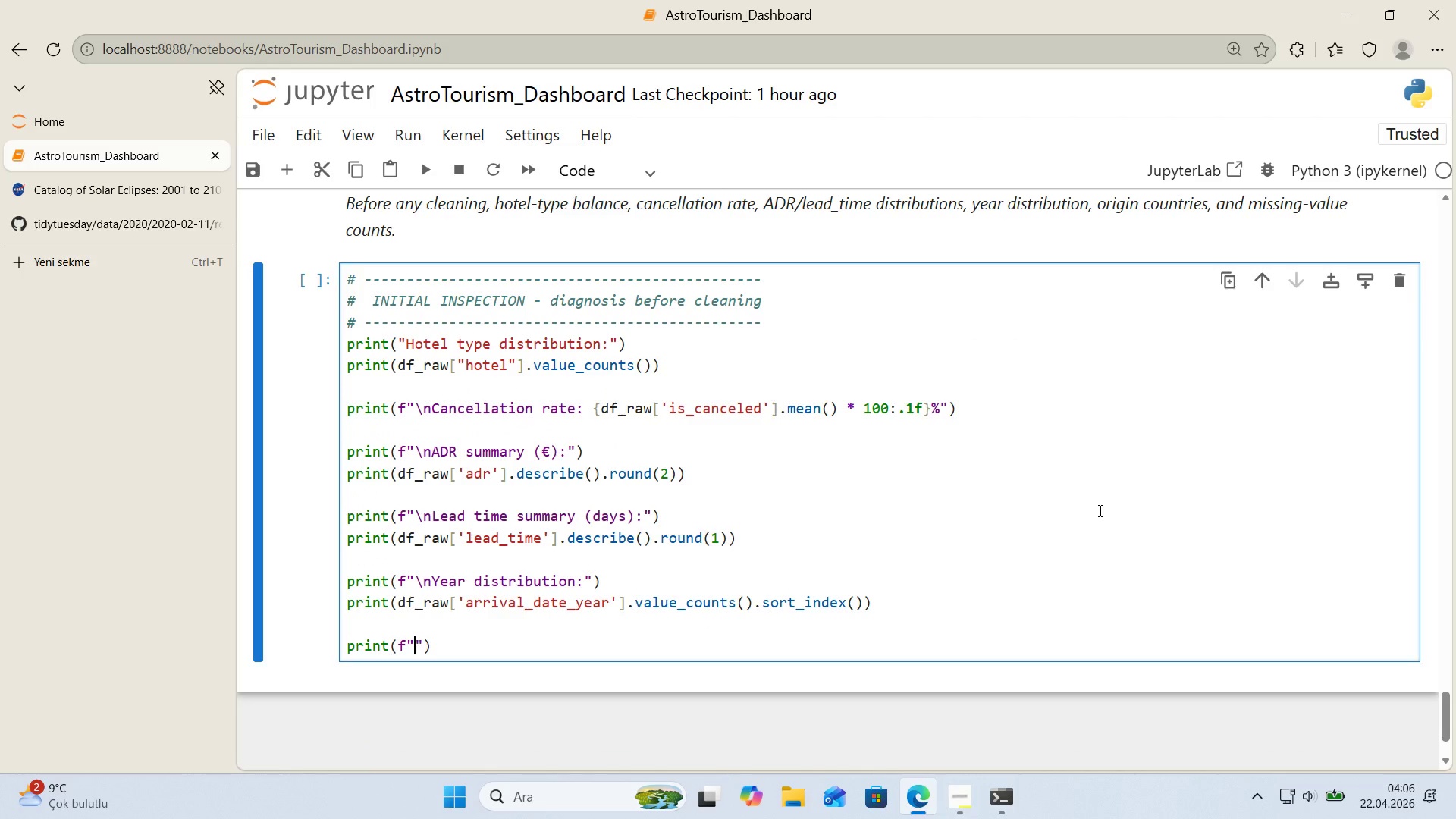 
key(Alt+Control+IntlYen)
 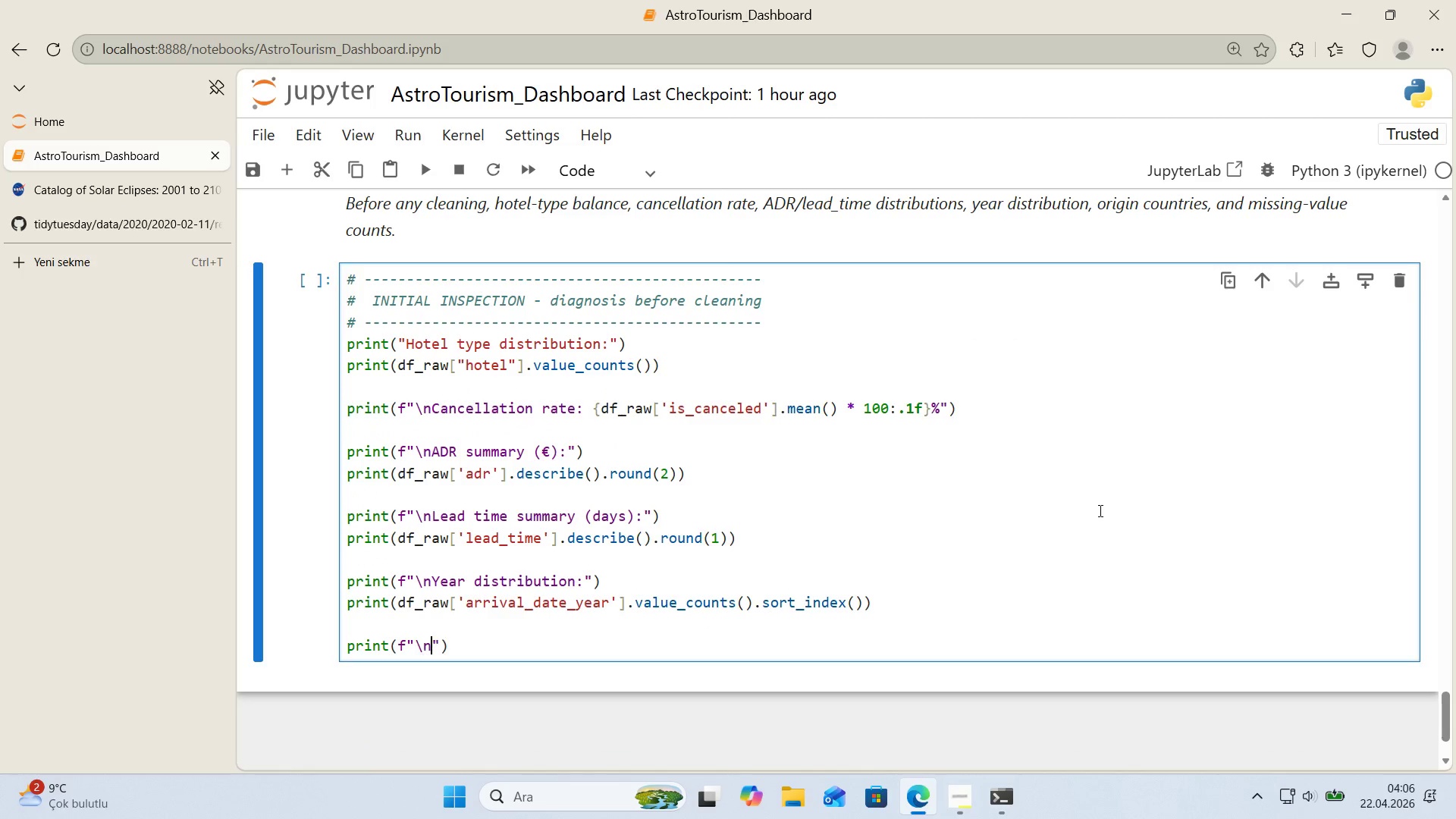 
type(NtOP 10 BOOK'NG OR'G'N COUNTR'ES>)
 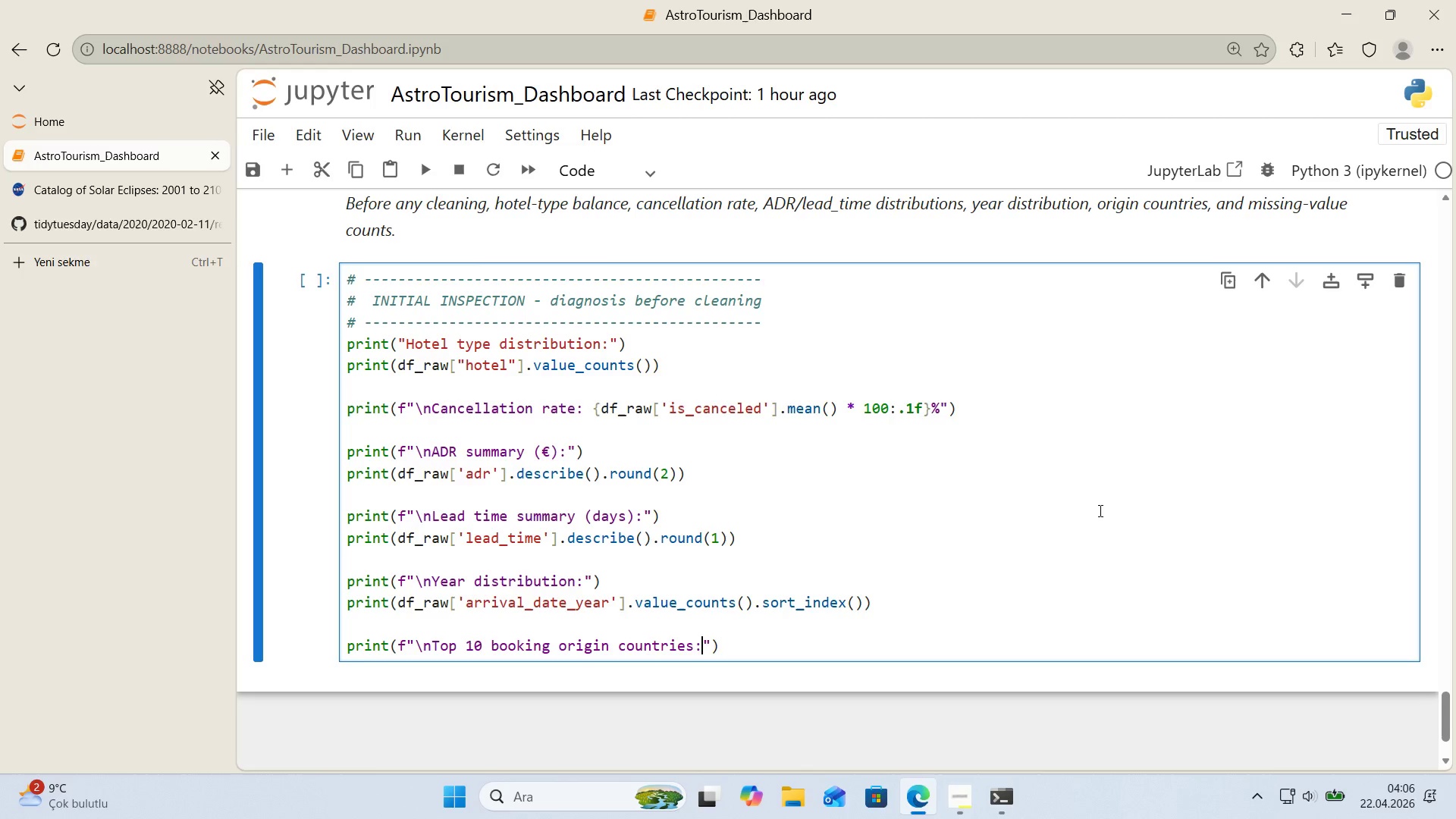 
key(ArrowRight)
 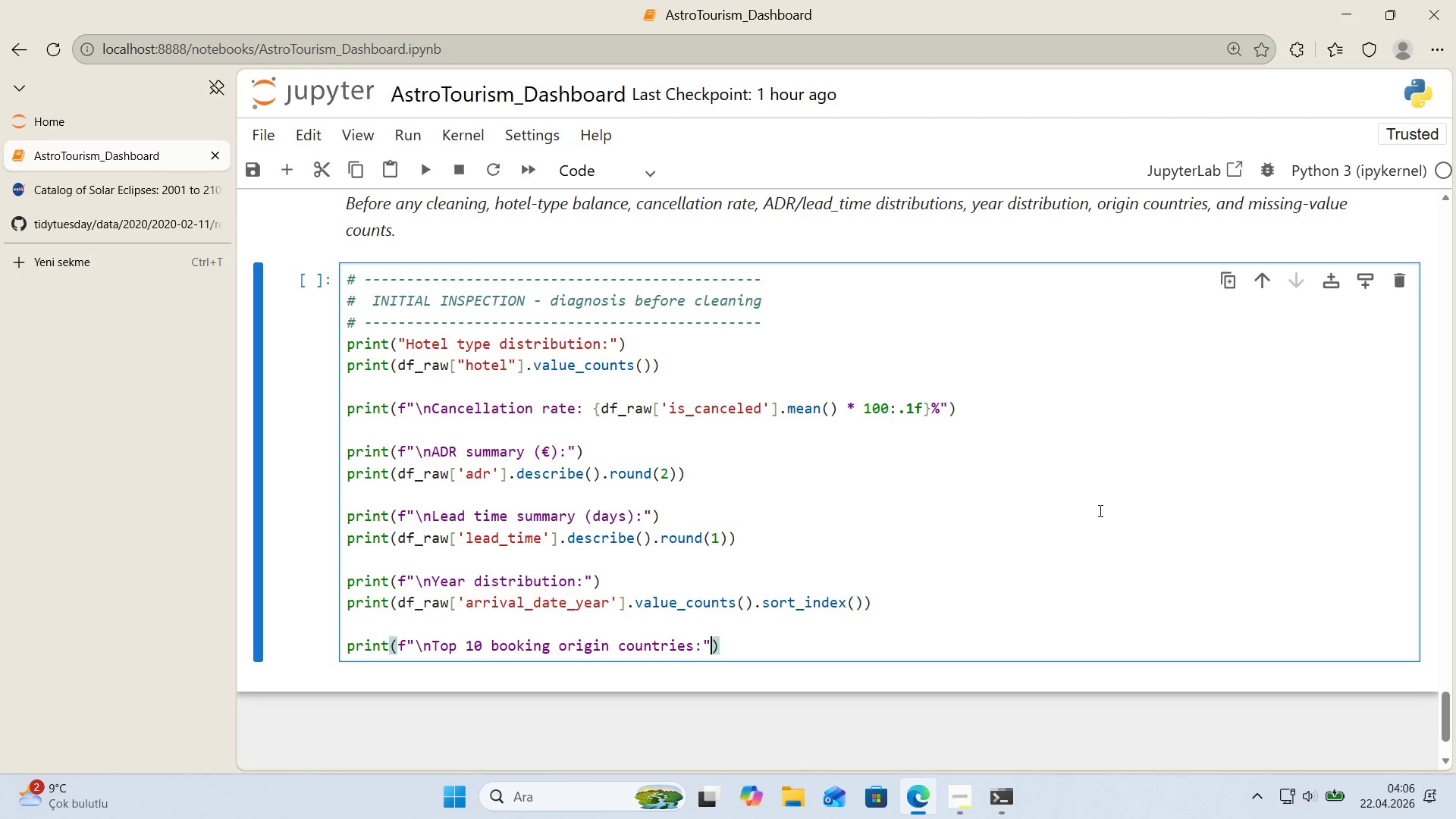 
key(ArrowRight)
 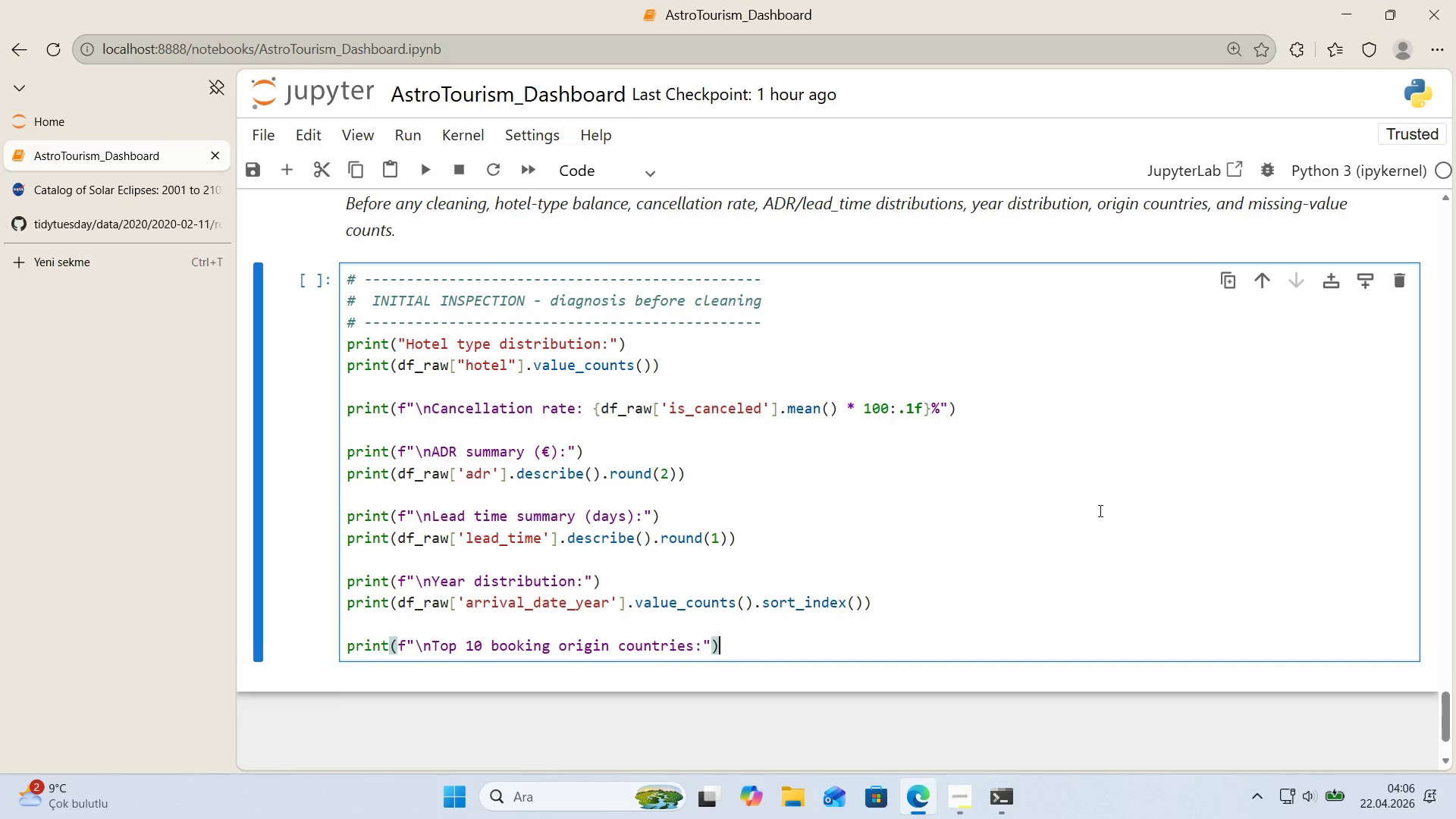 
key(Enter)
 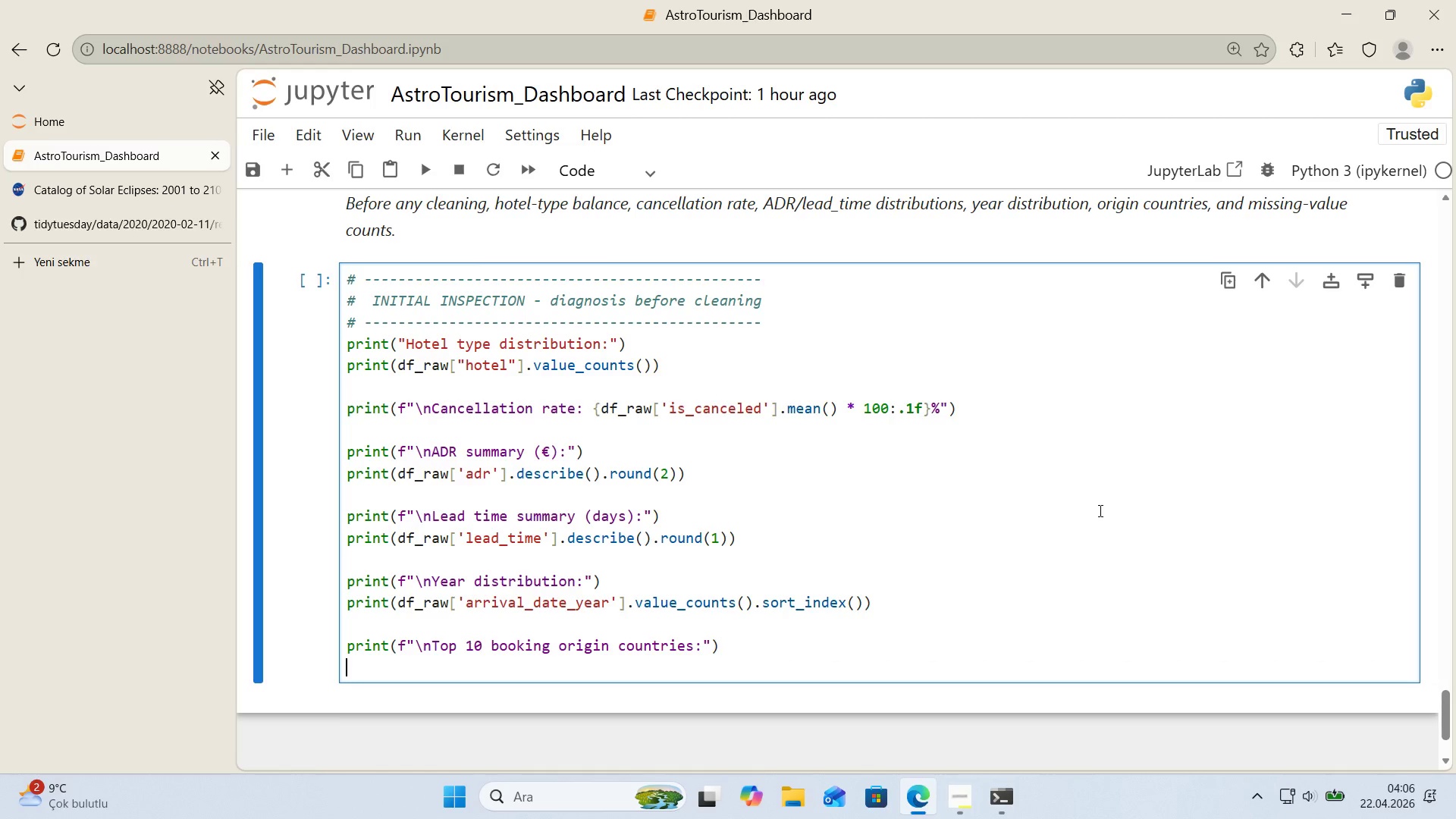 
type(PR'NT*()
 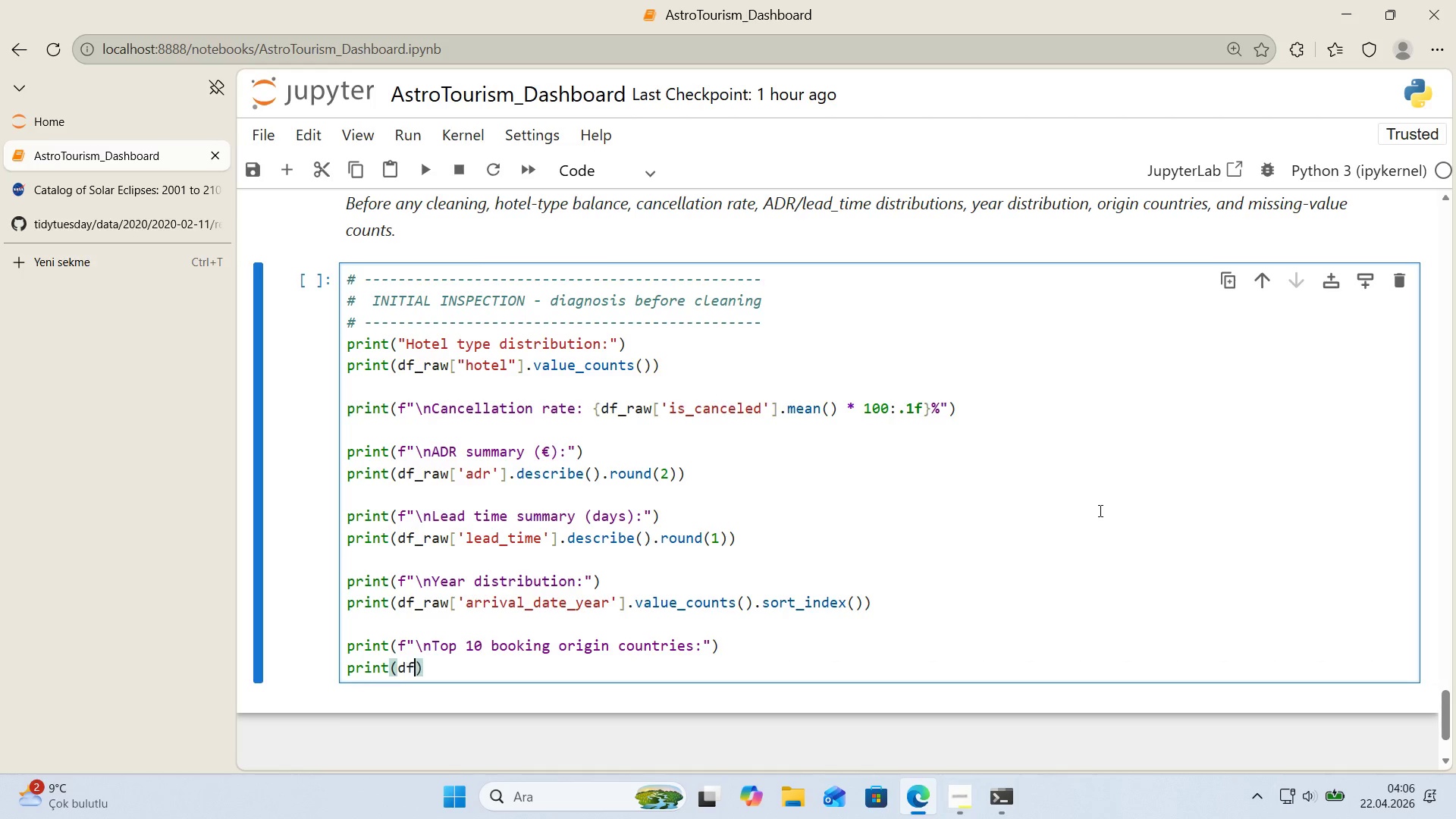 
 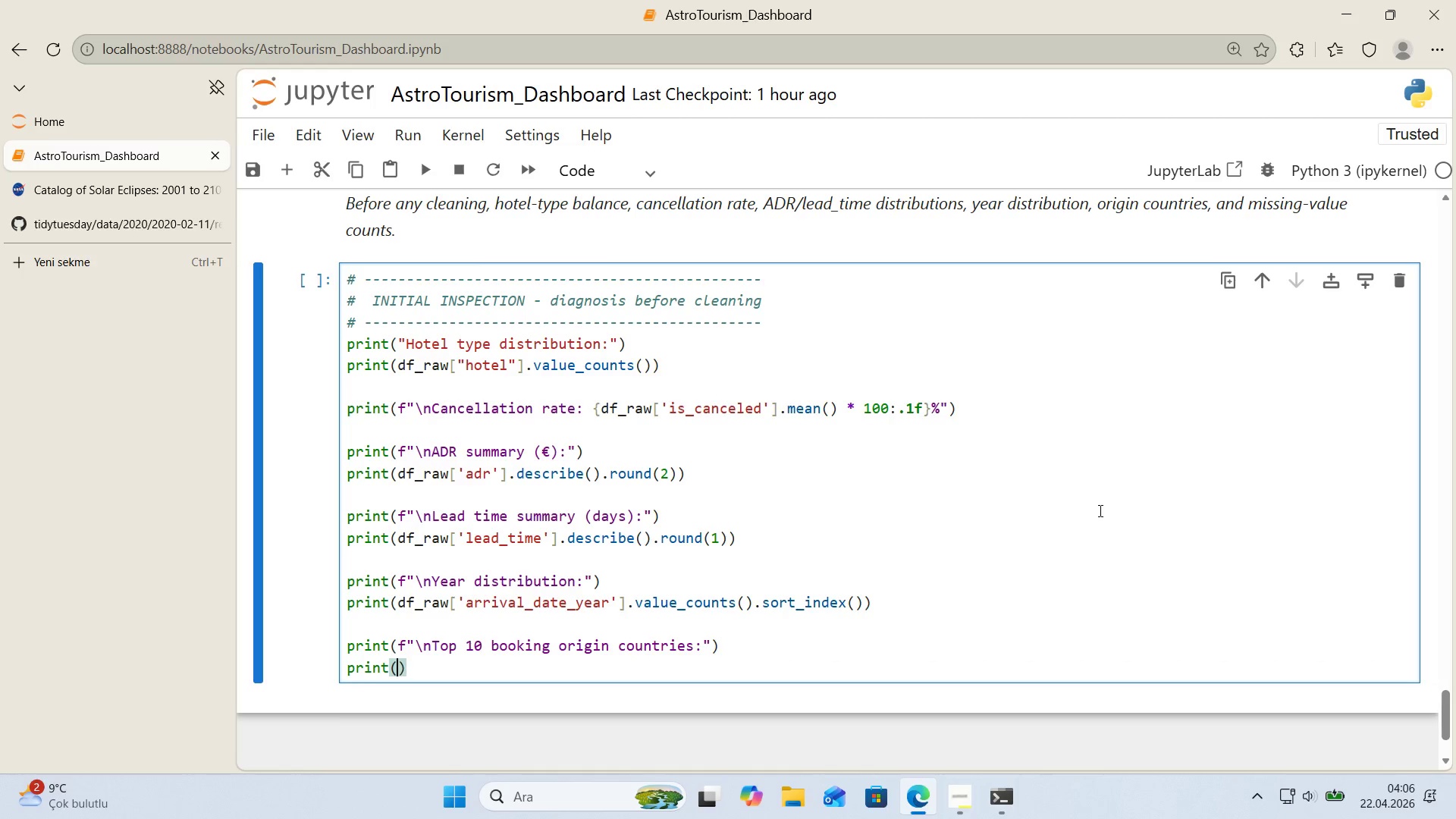 
key(ArrowLeft)
 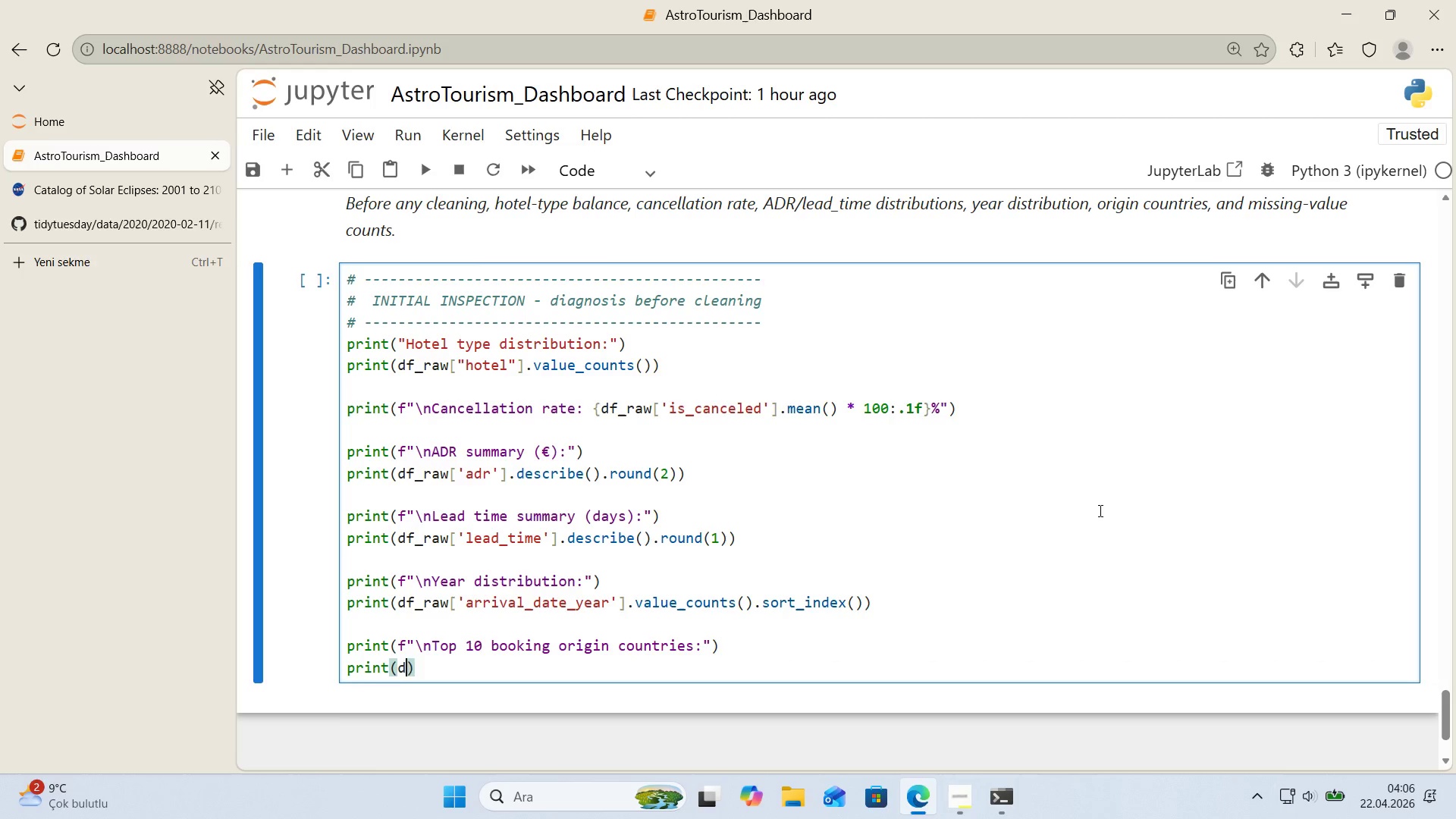 
type(DF_RAW)
 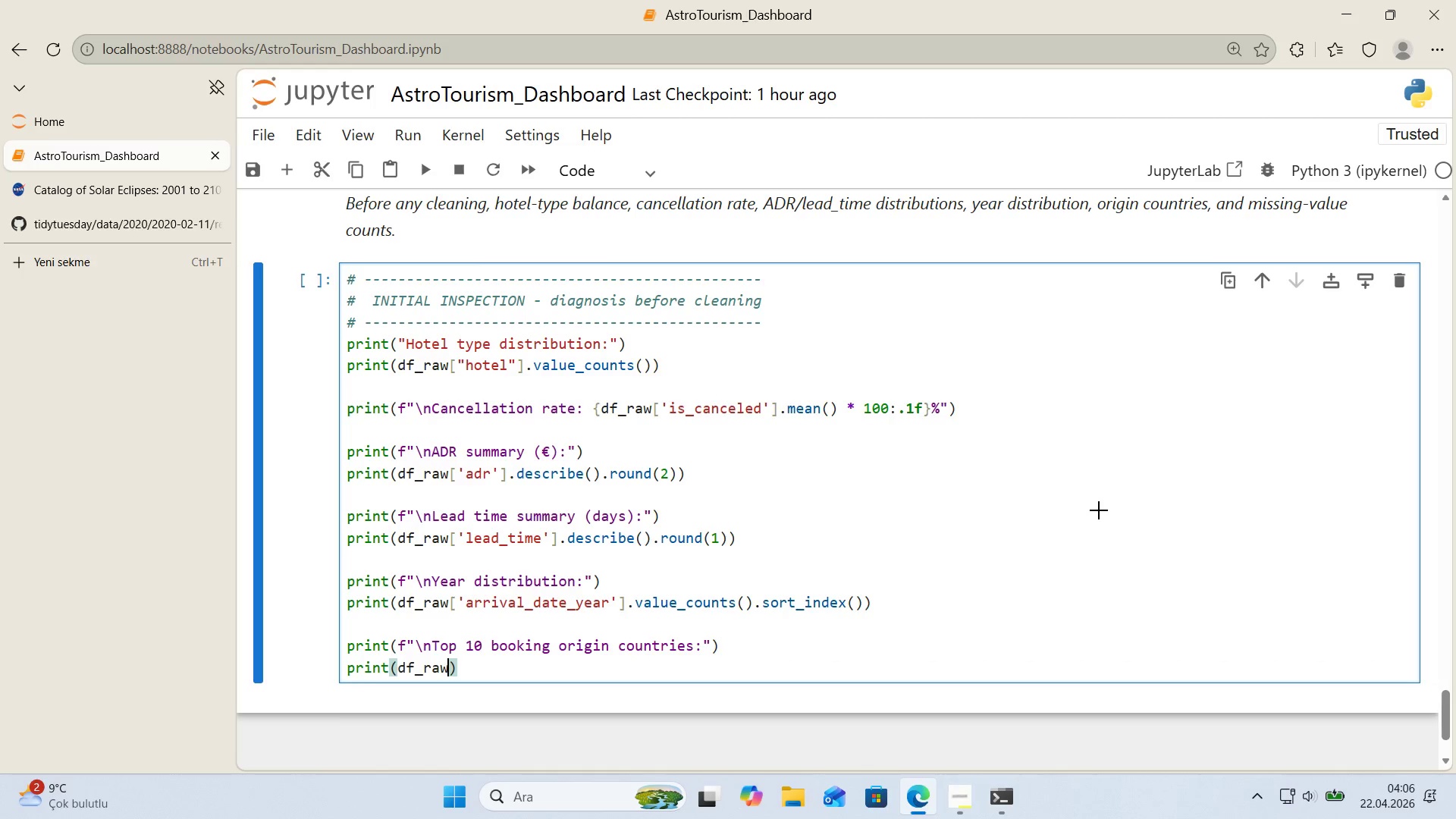 
key(Alt+Control+8)
 